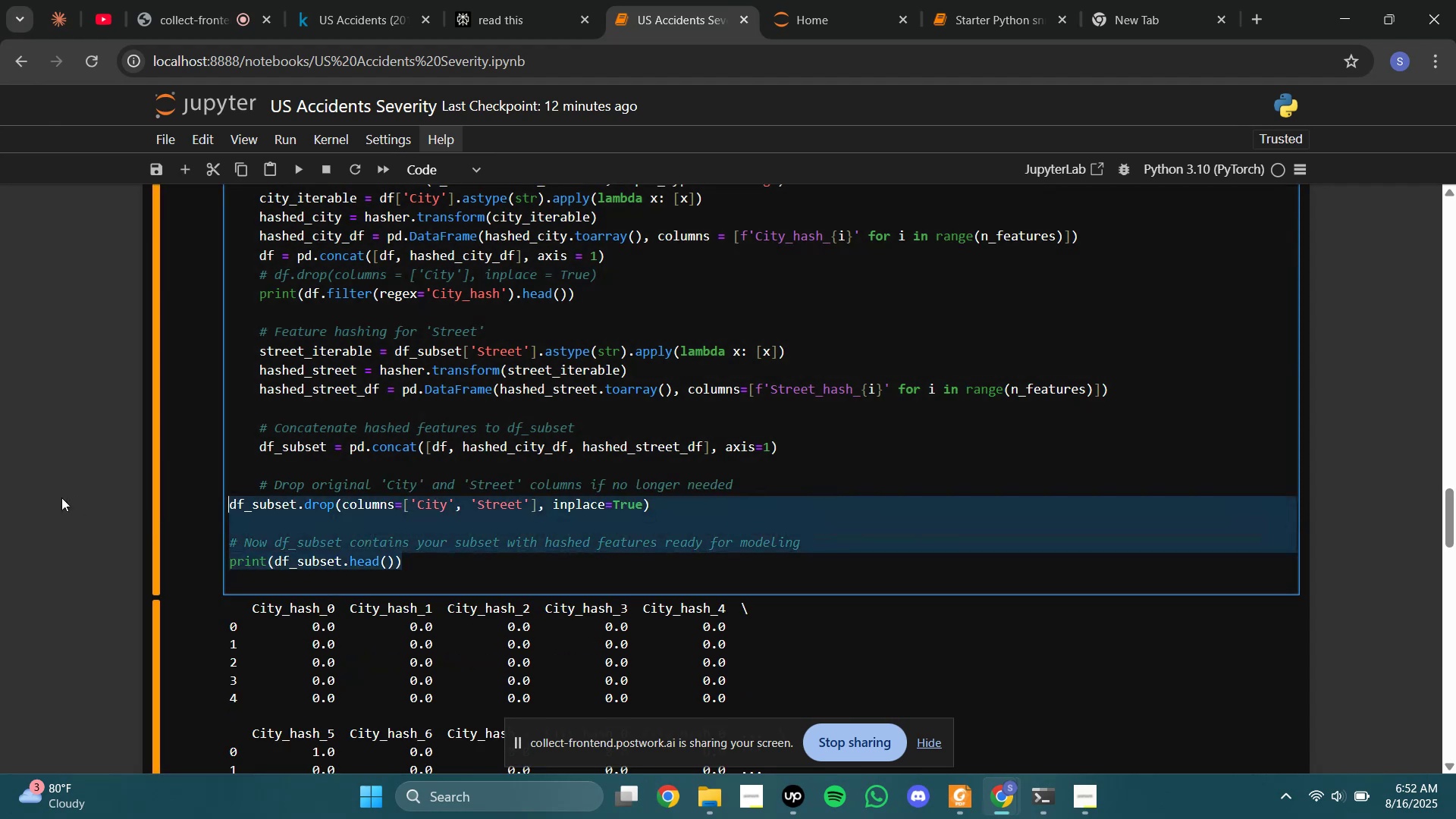 
hold_key(key=ControlLeft, duration=0.35)
 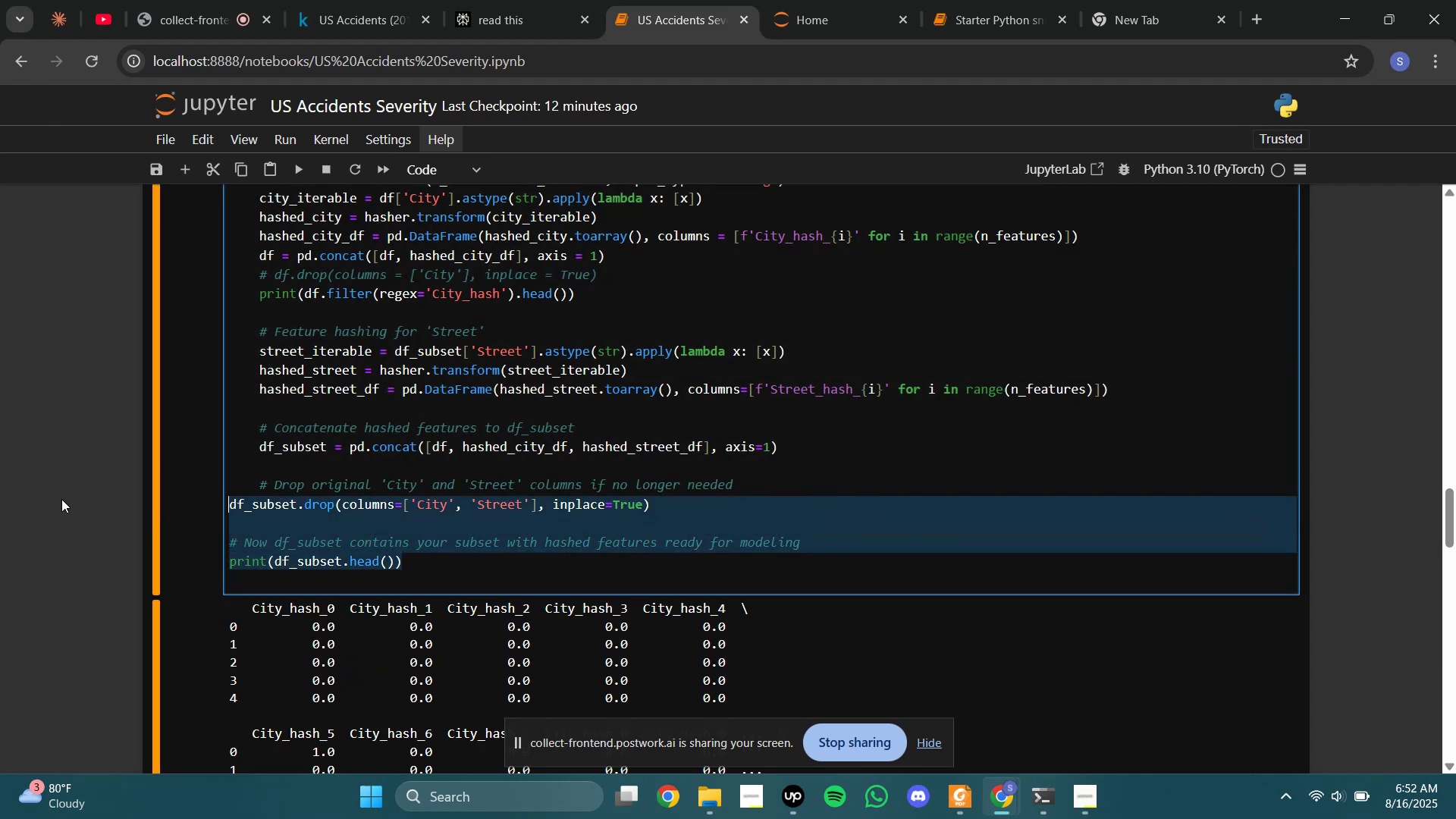 
key(Tab)
 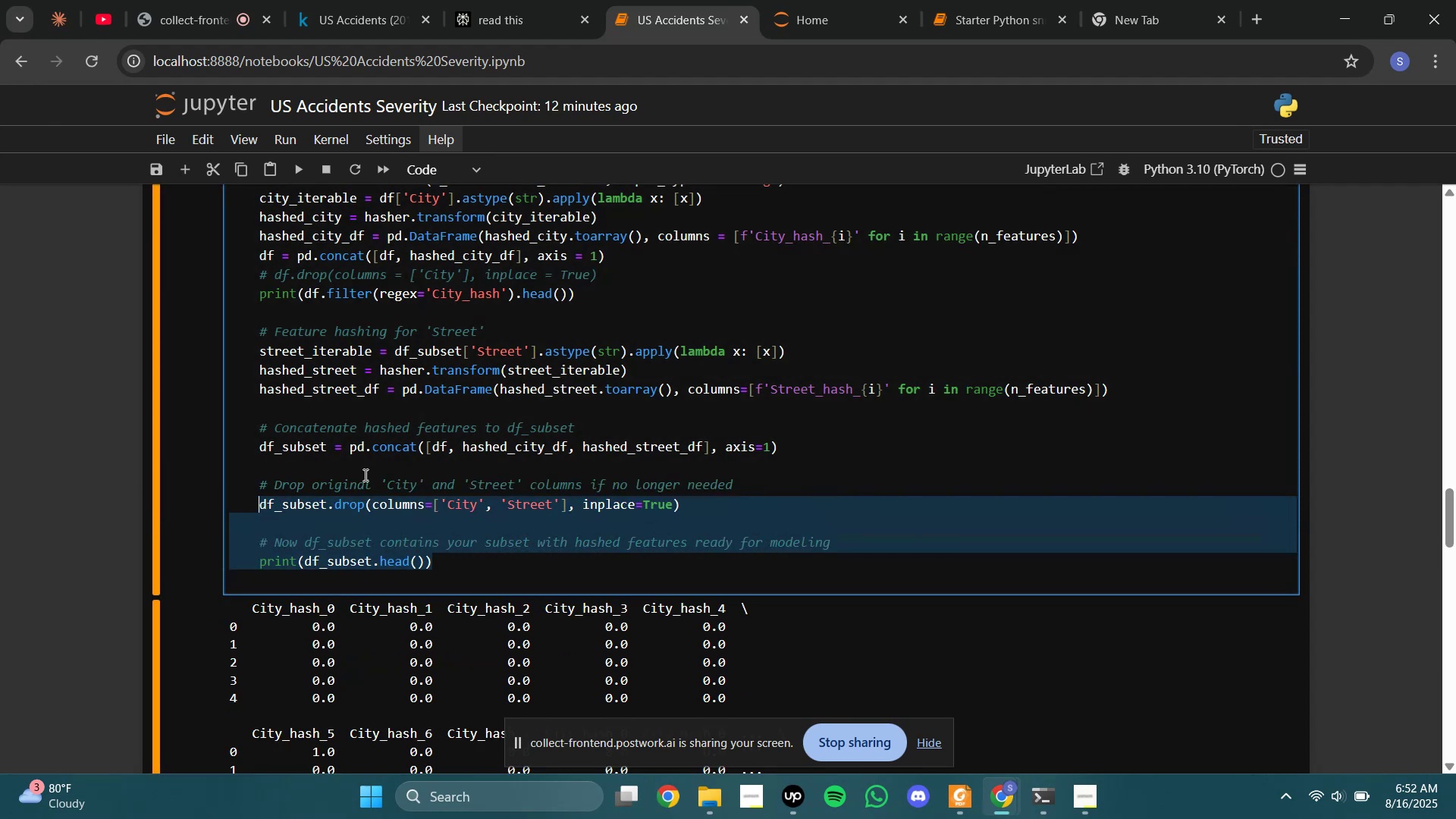 
left_click([416, 466])
 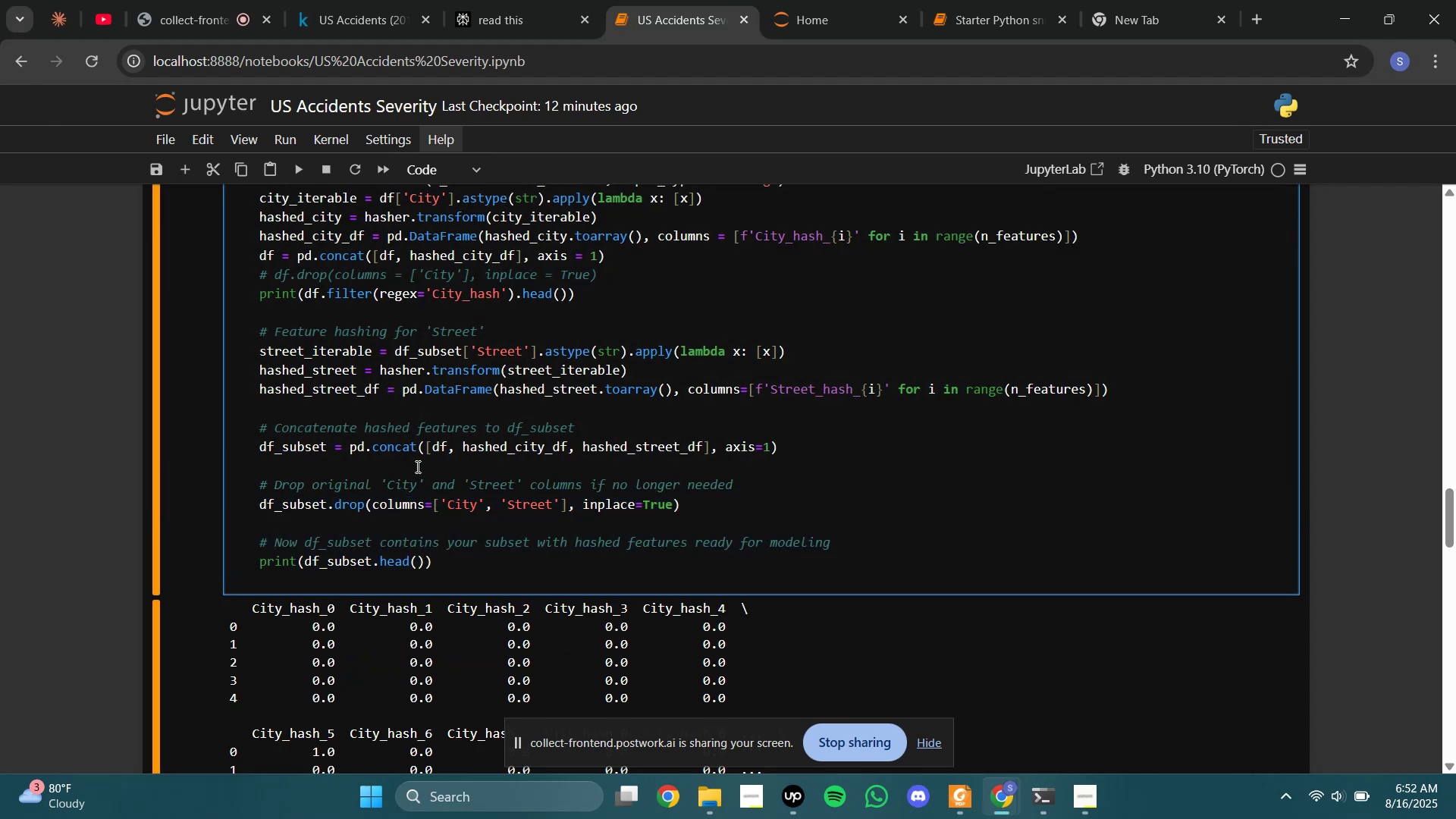 
scroll: coordinate [413, 458], scroll_direction: up, amount: 3.0
 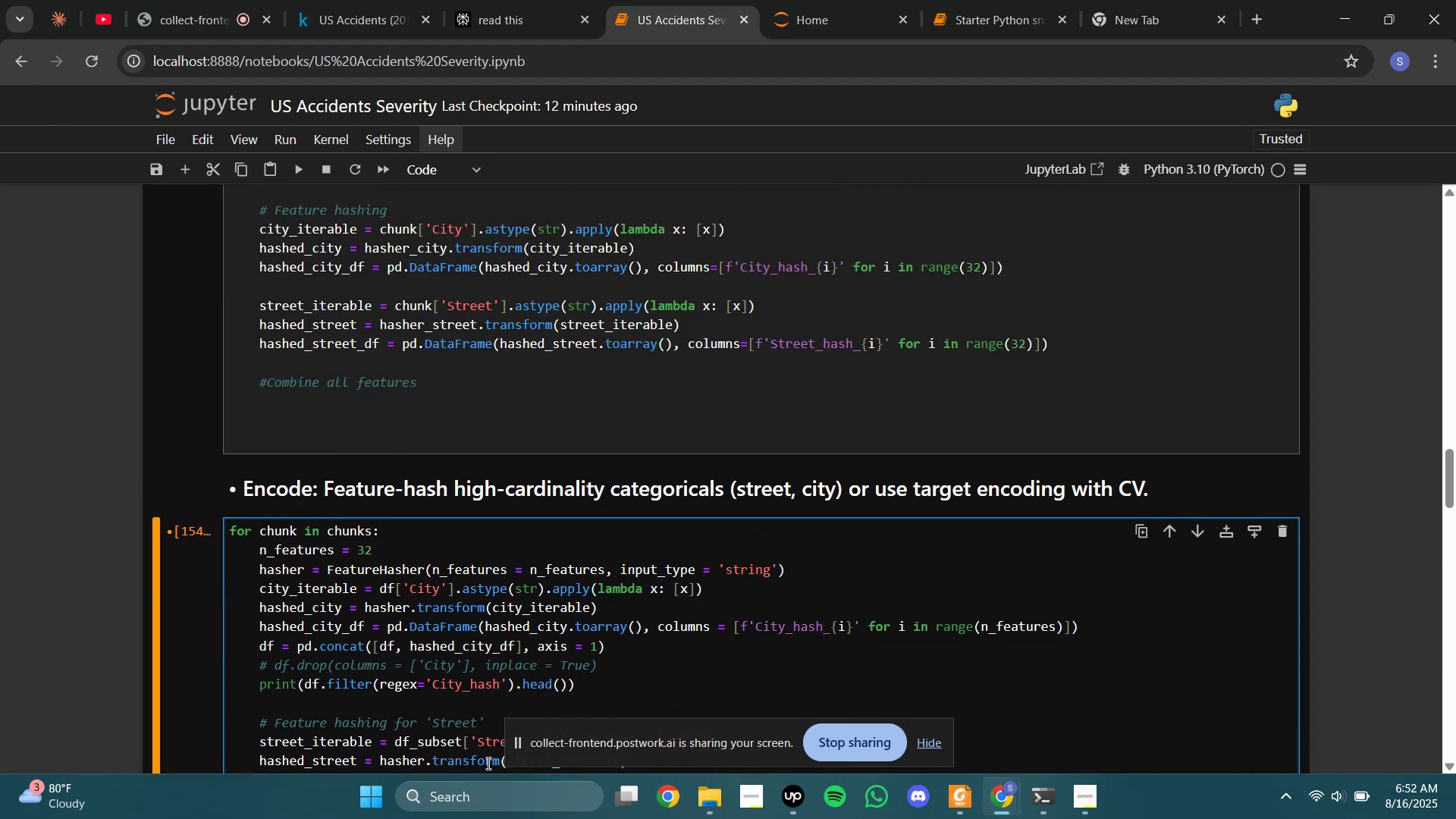 
left_click([464, 682])
 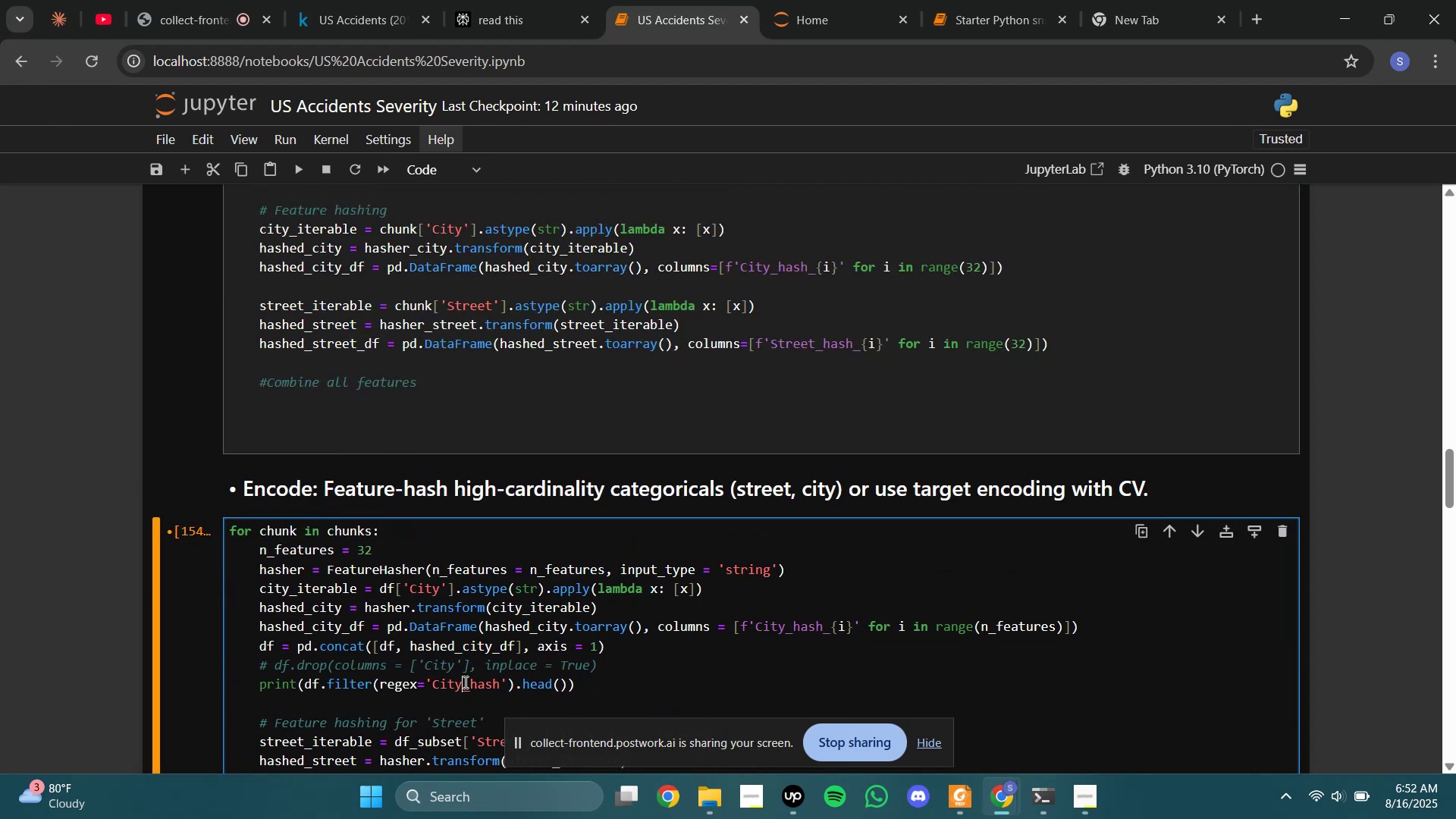 
key(Control+A)
 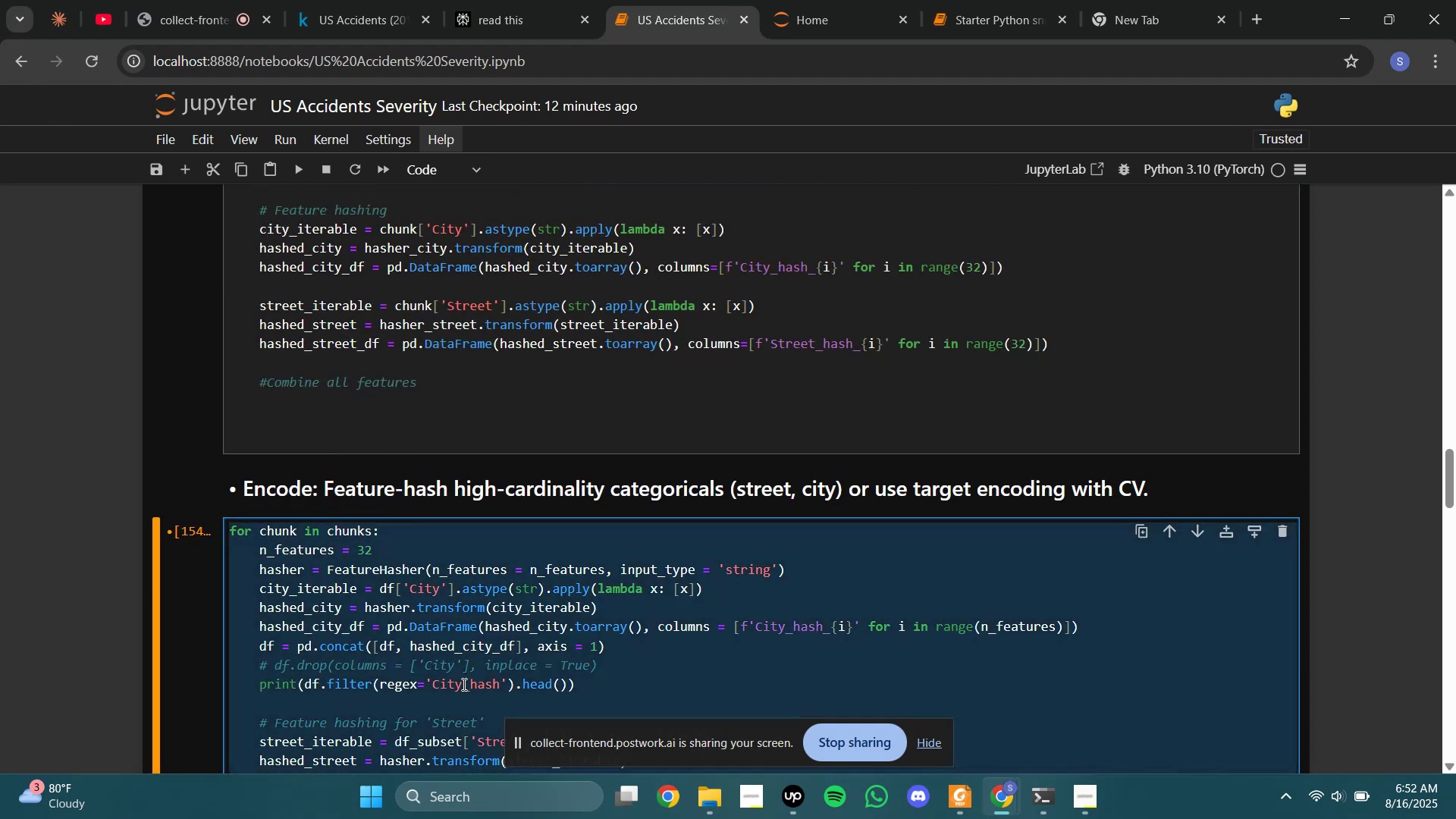 
key(Control+C)
 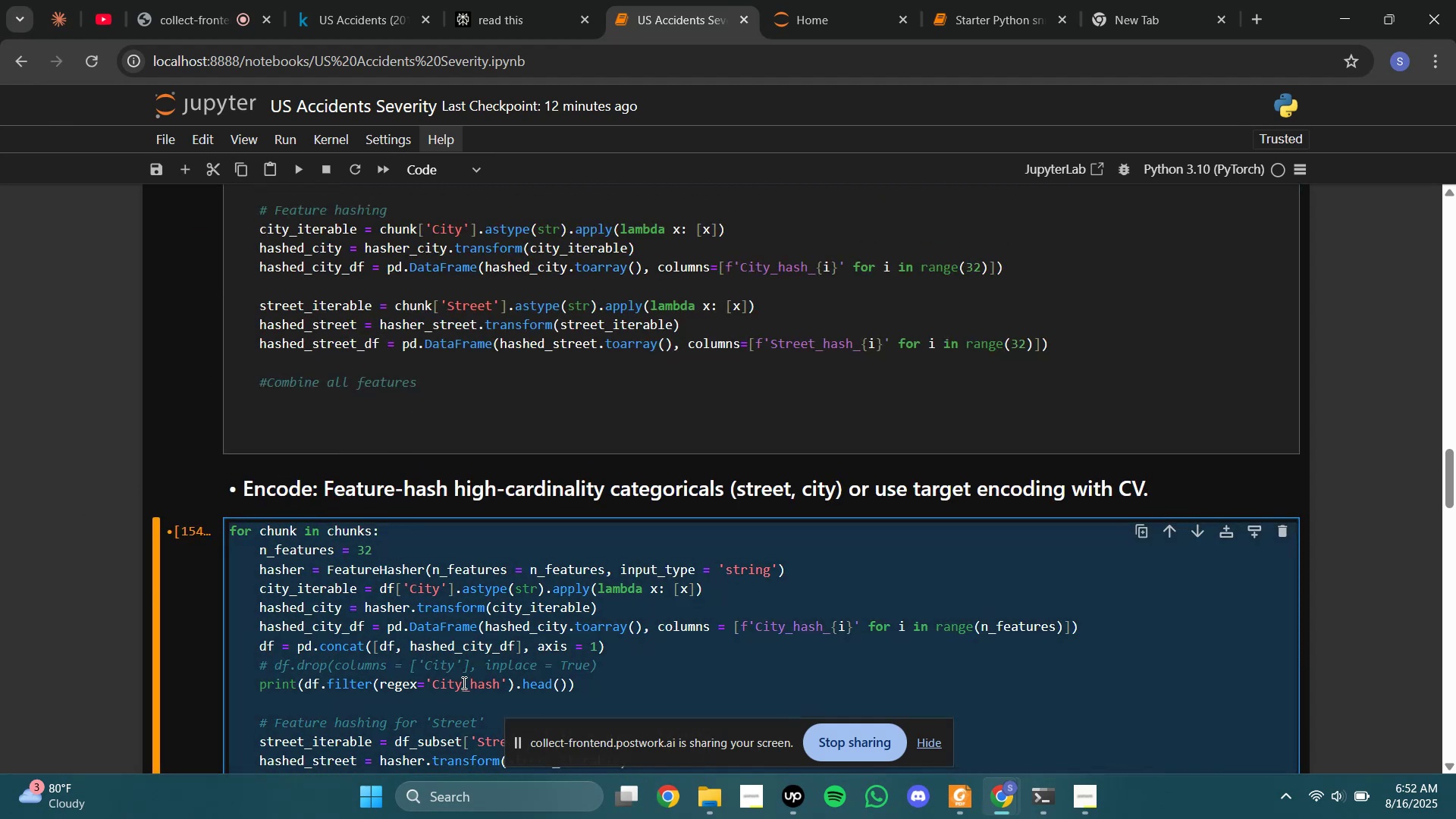 
left_click([463, 679])
 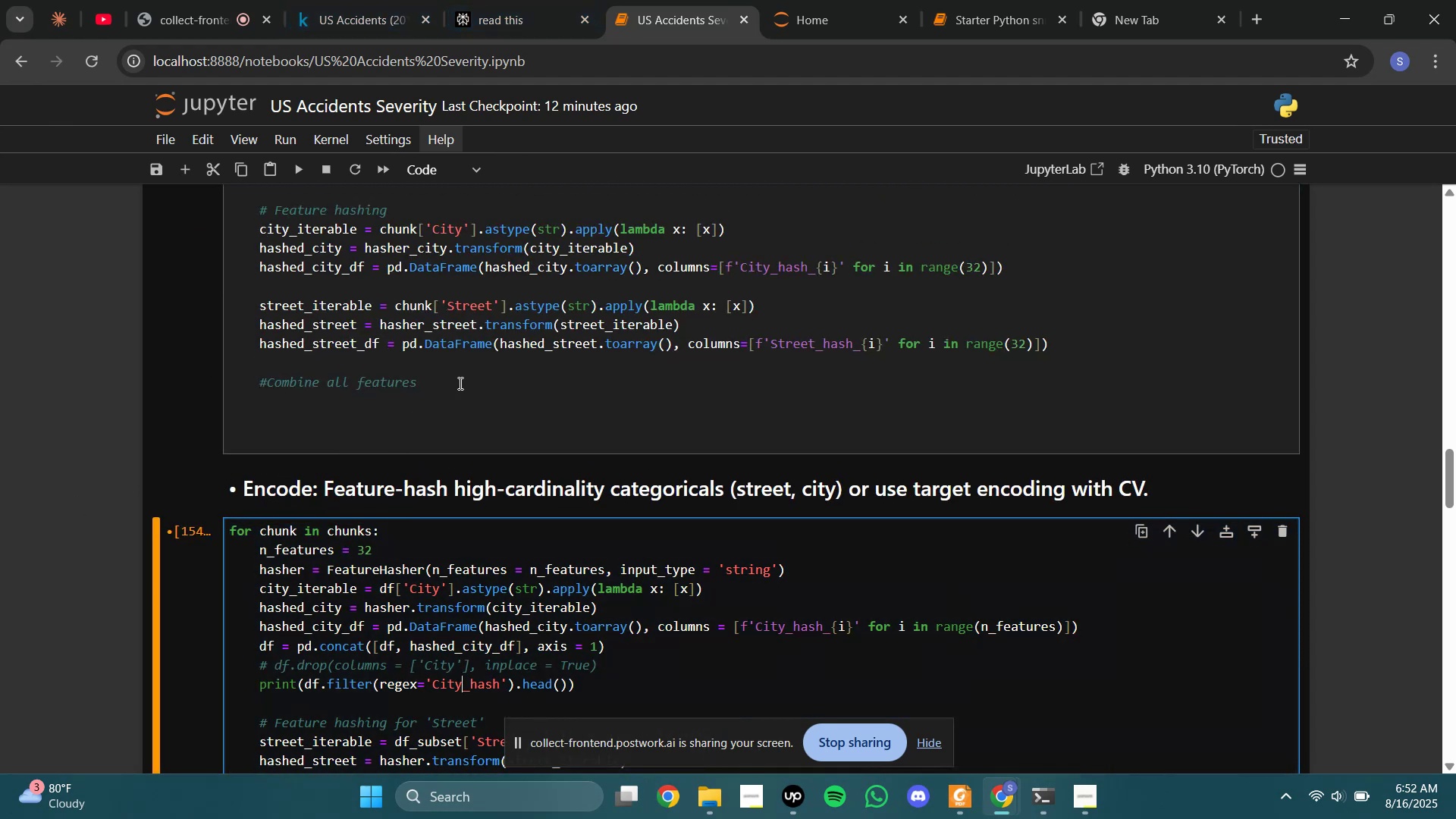 
left_click([457, 381])
 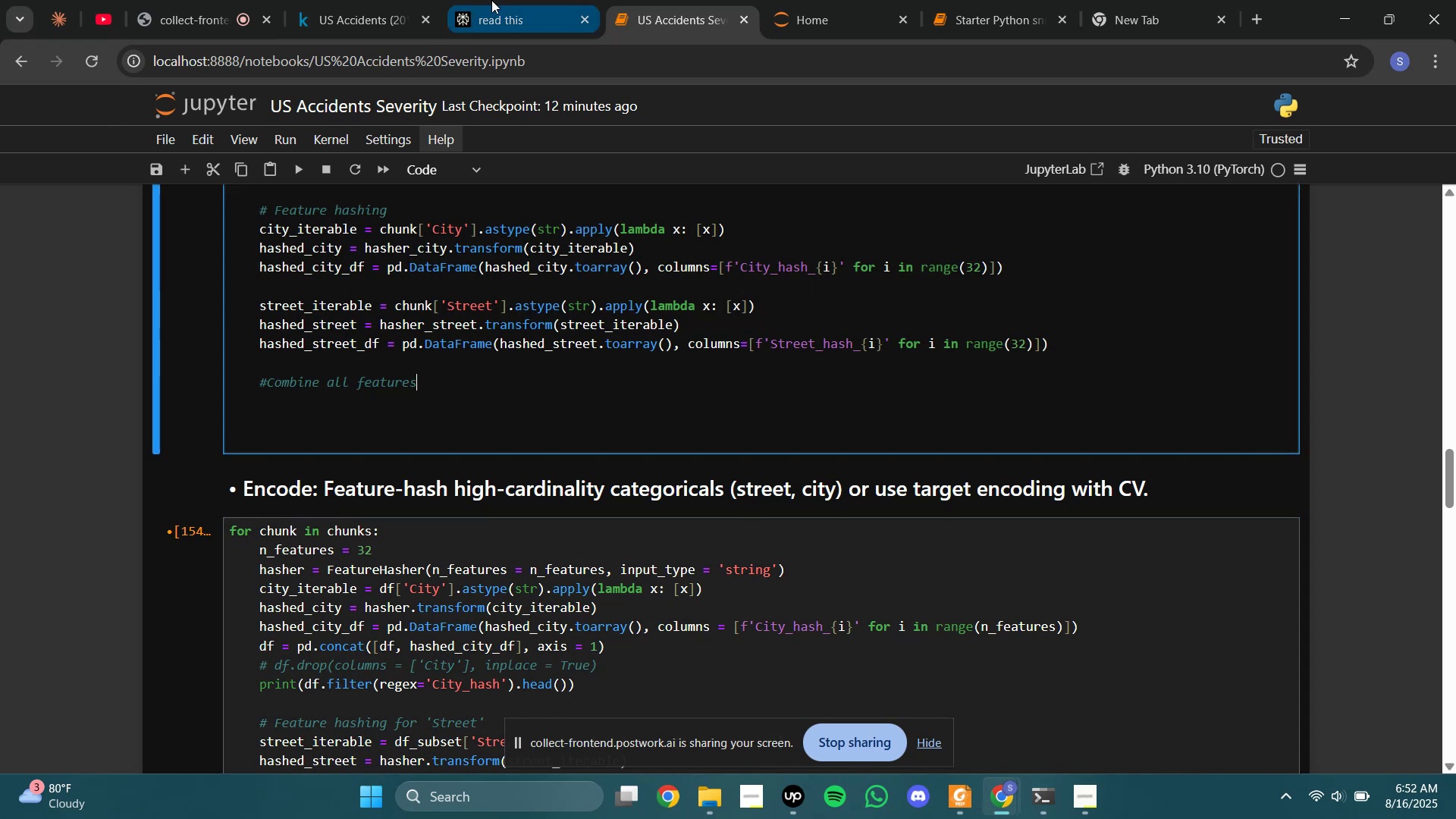 
left_click([491, 0])
 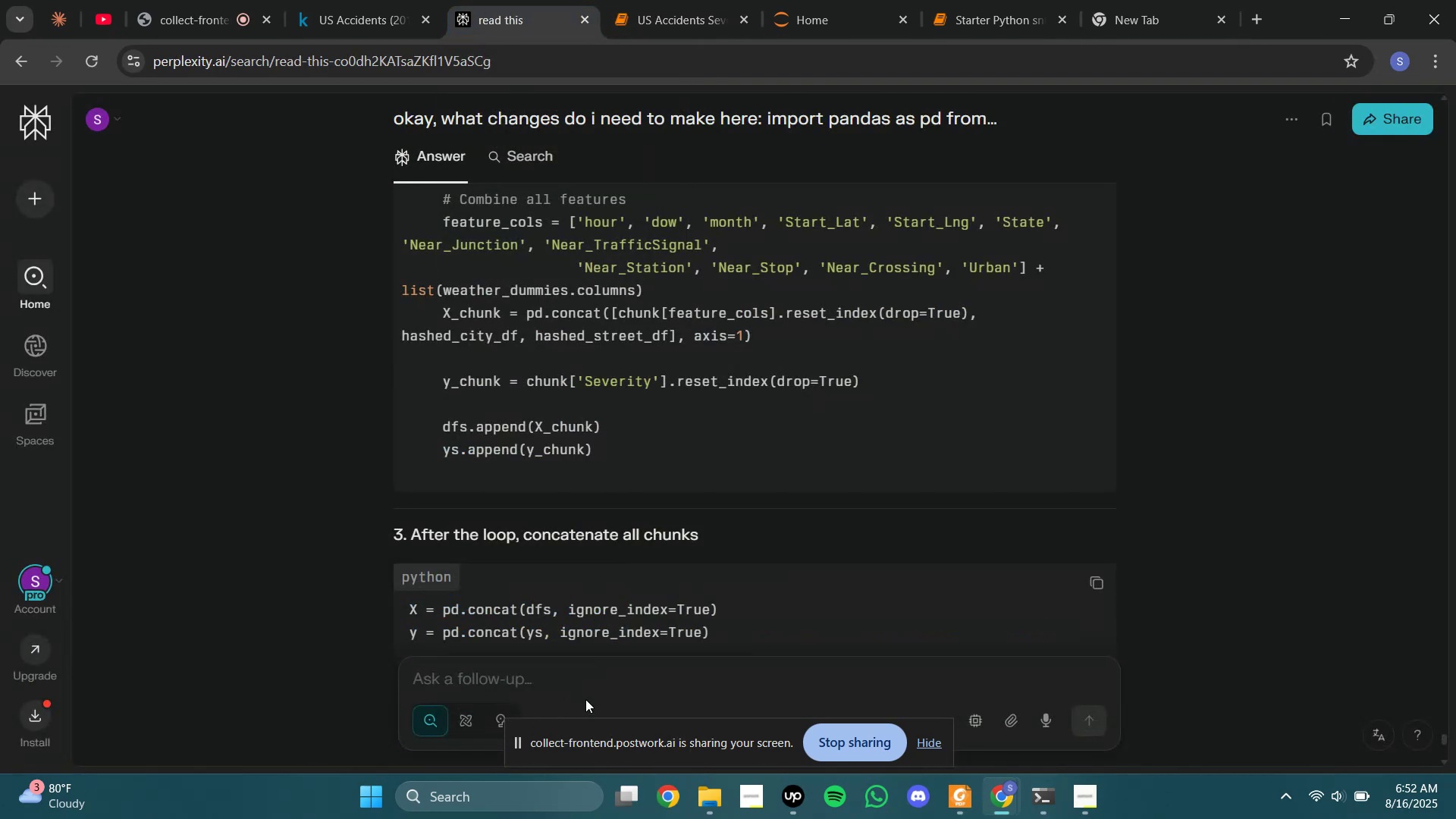 
left_click([585, 675])
 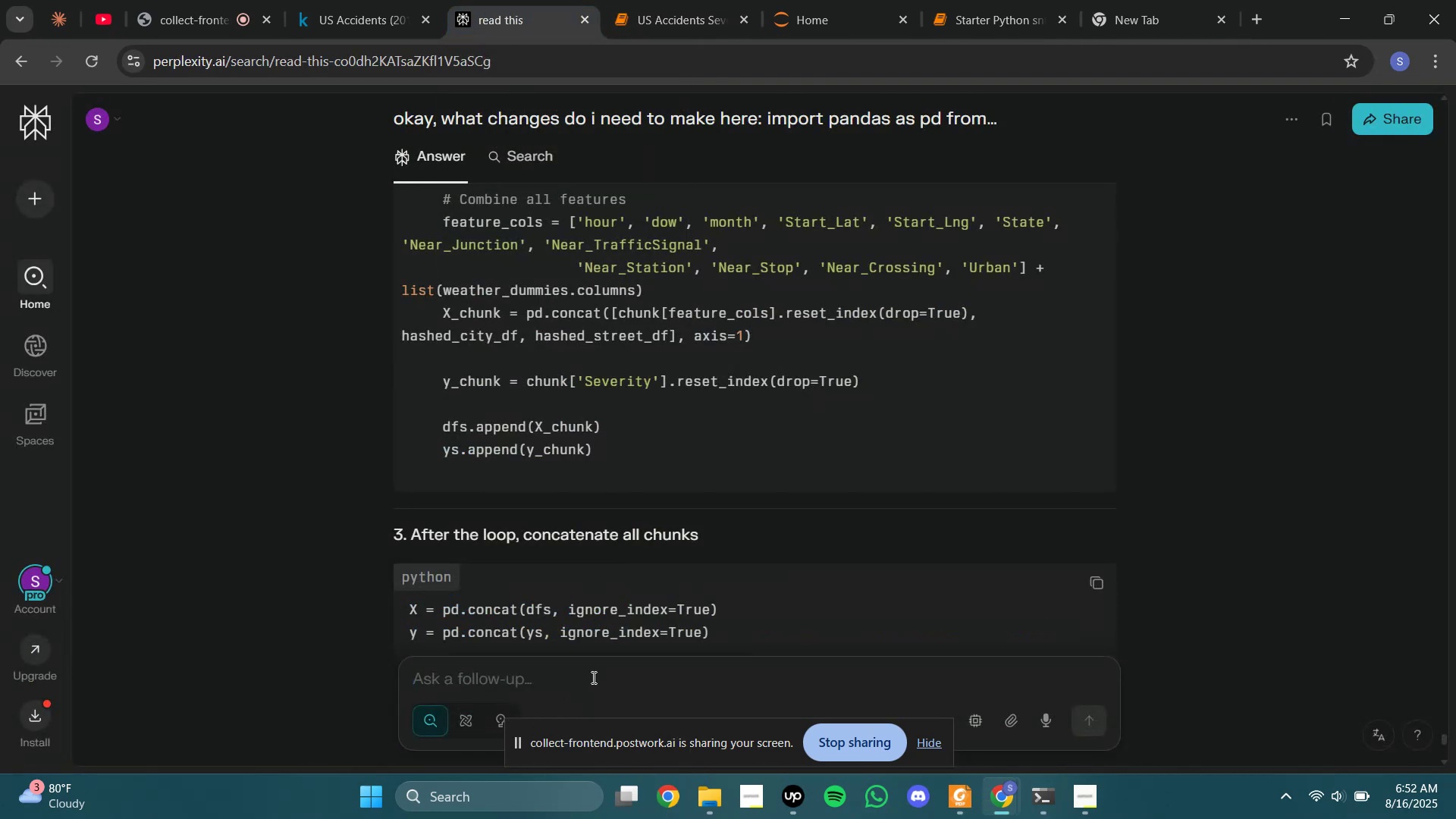 
type(i want to do feature hashinf)
key(Backspace)
key(Backspace)
type(g)
key(Backspace)
type(n in separate loops as it is a diff section)
 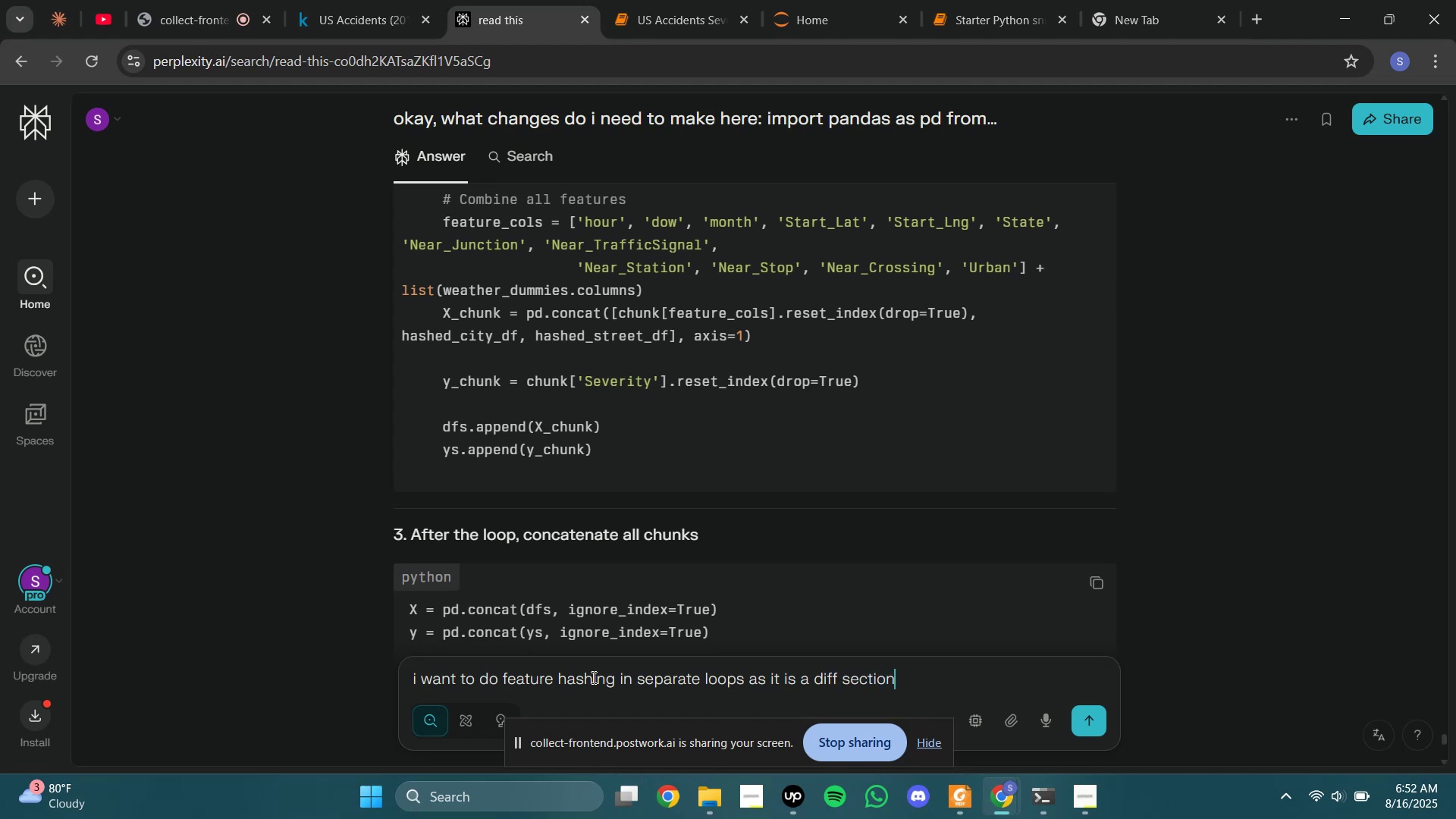 
key(Enter)
 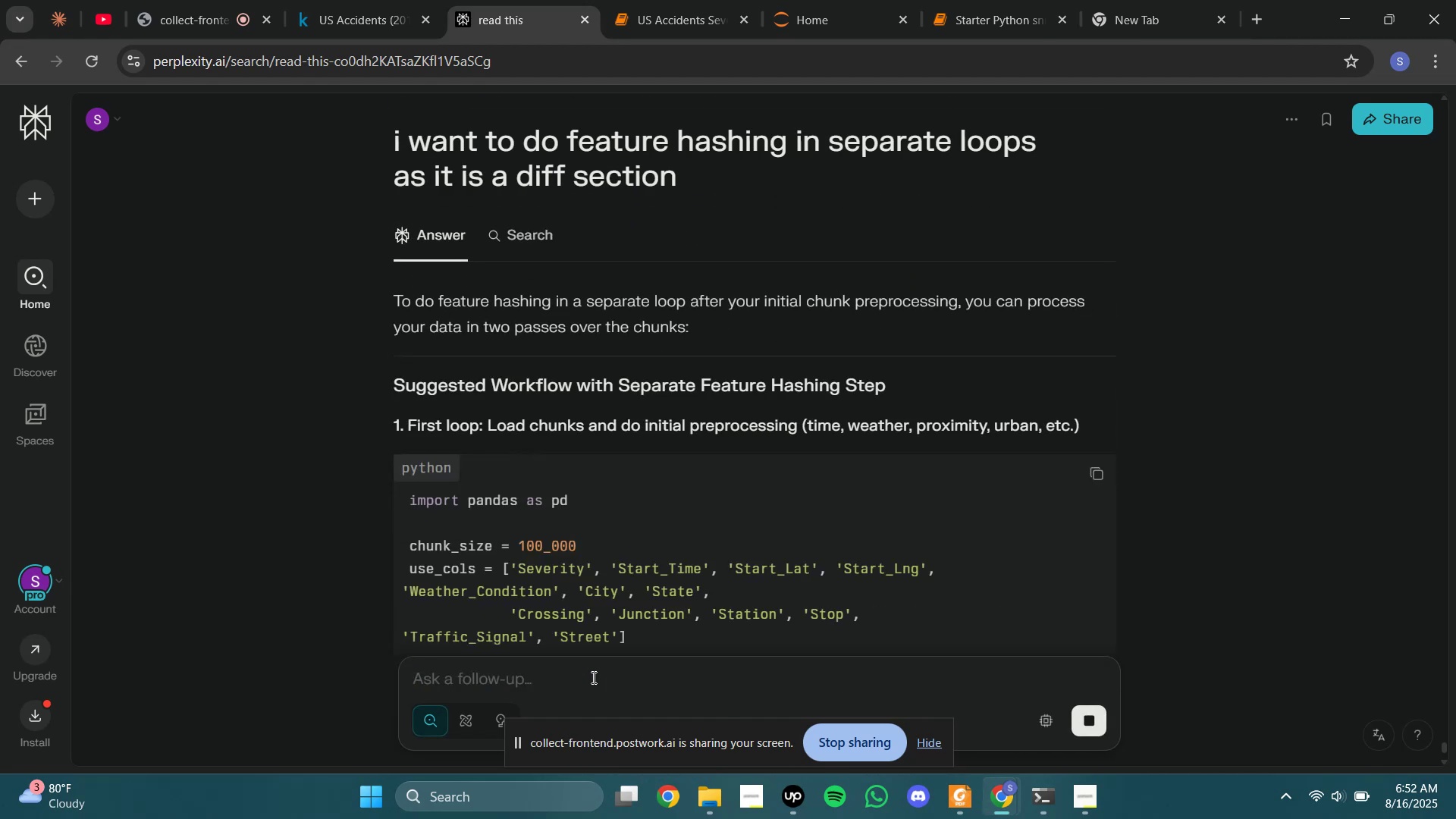 
scroll: coordinate [561, 326], scroll_direction: down, amount: 7.0
 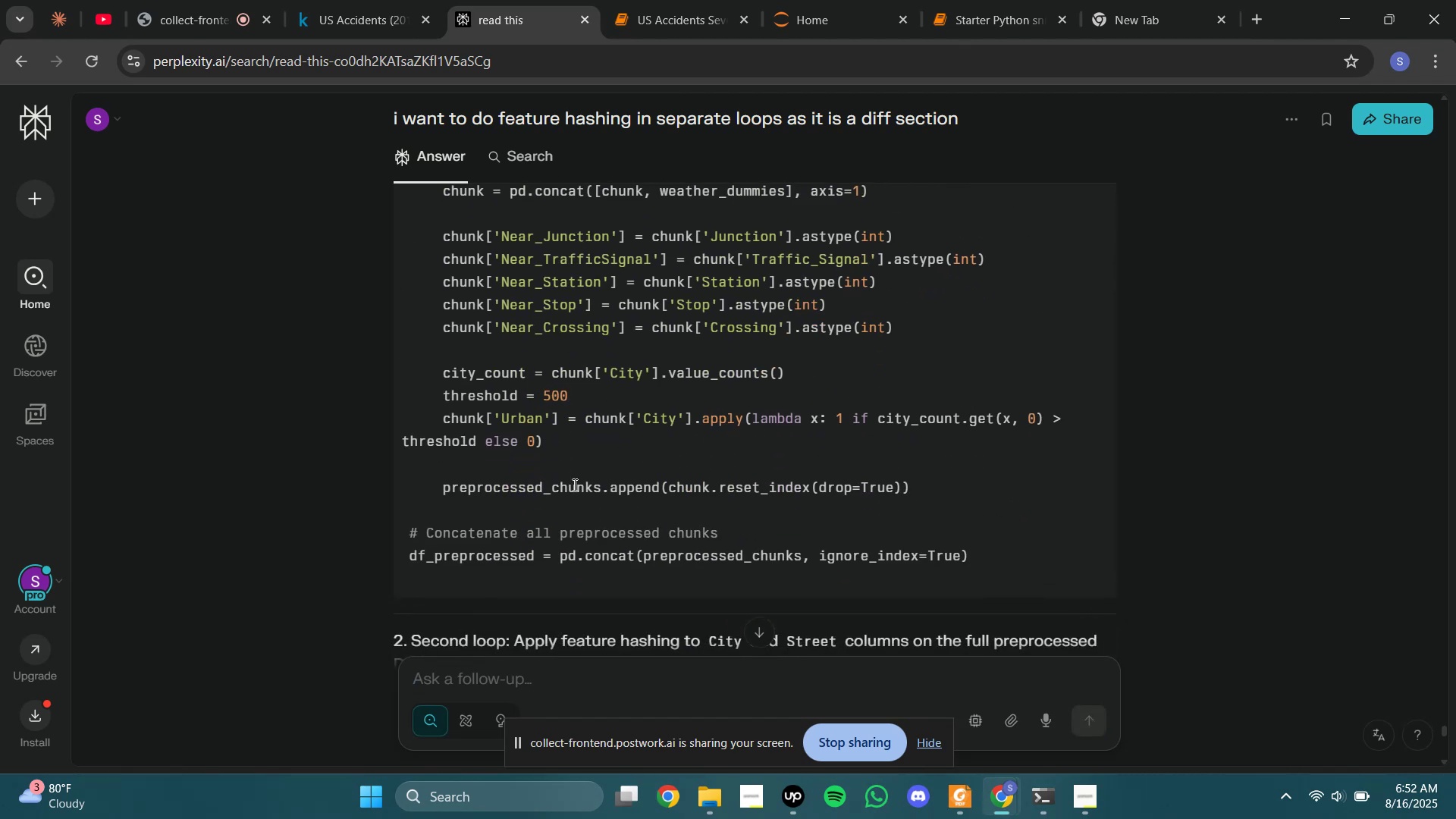 
left_click_drag(start_coordinate=[441, 488], to_coordinate=[922, 488])
 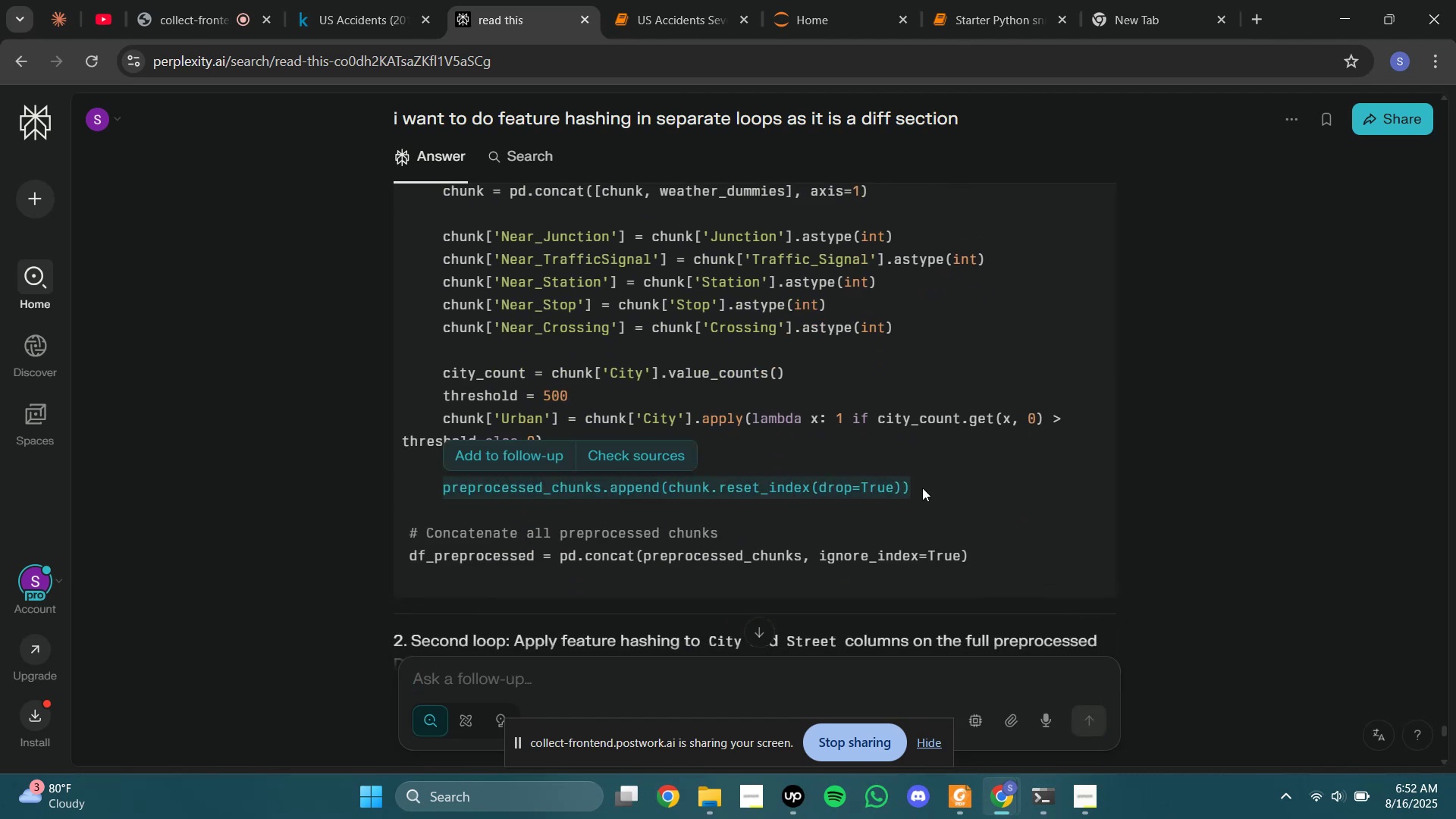 
key(Control+C)
 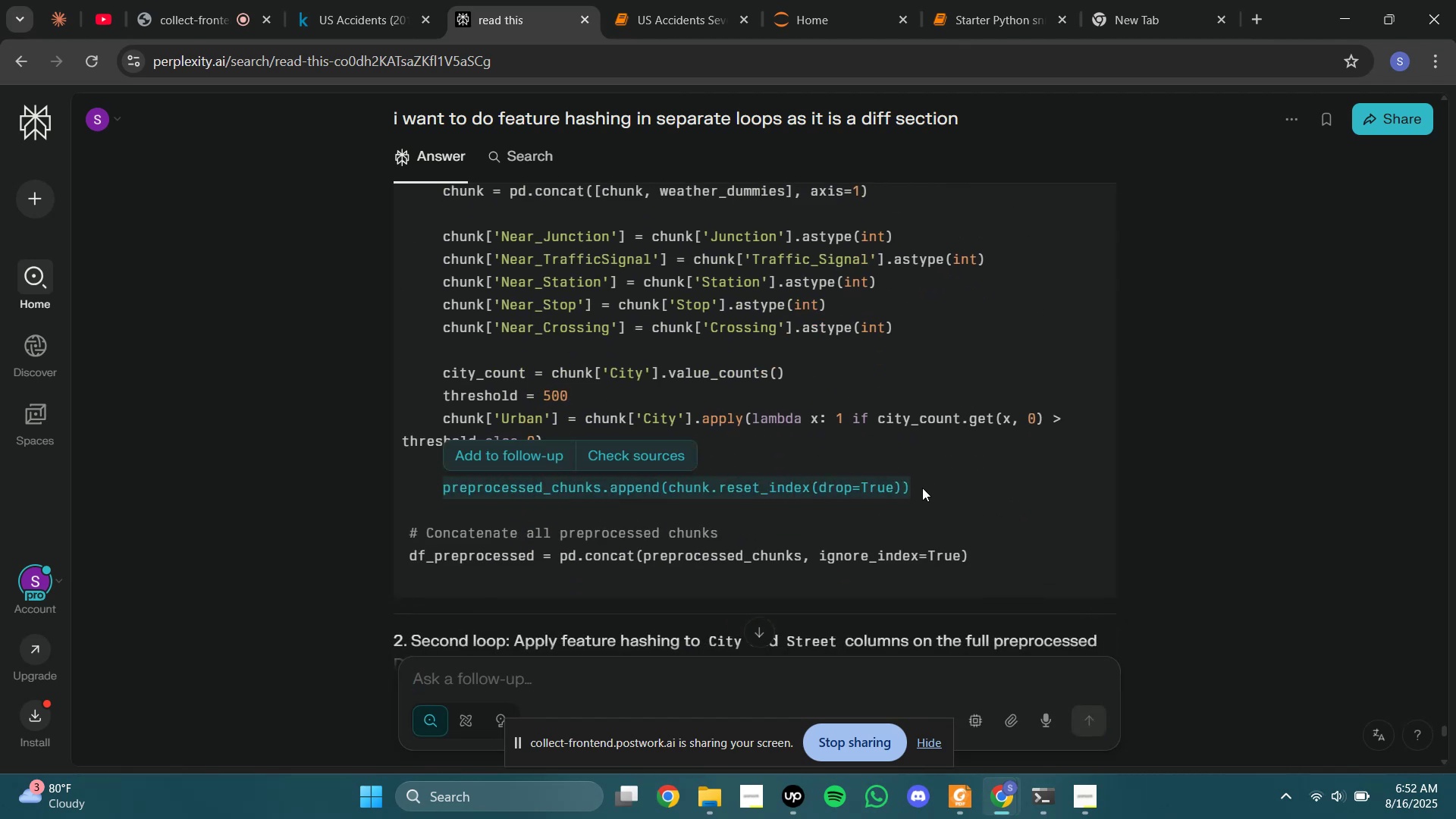 
left_click([922, 488])
 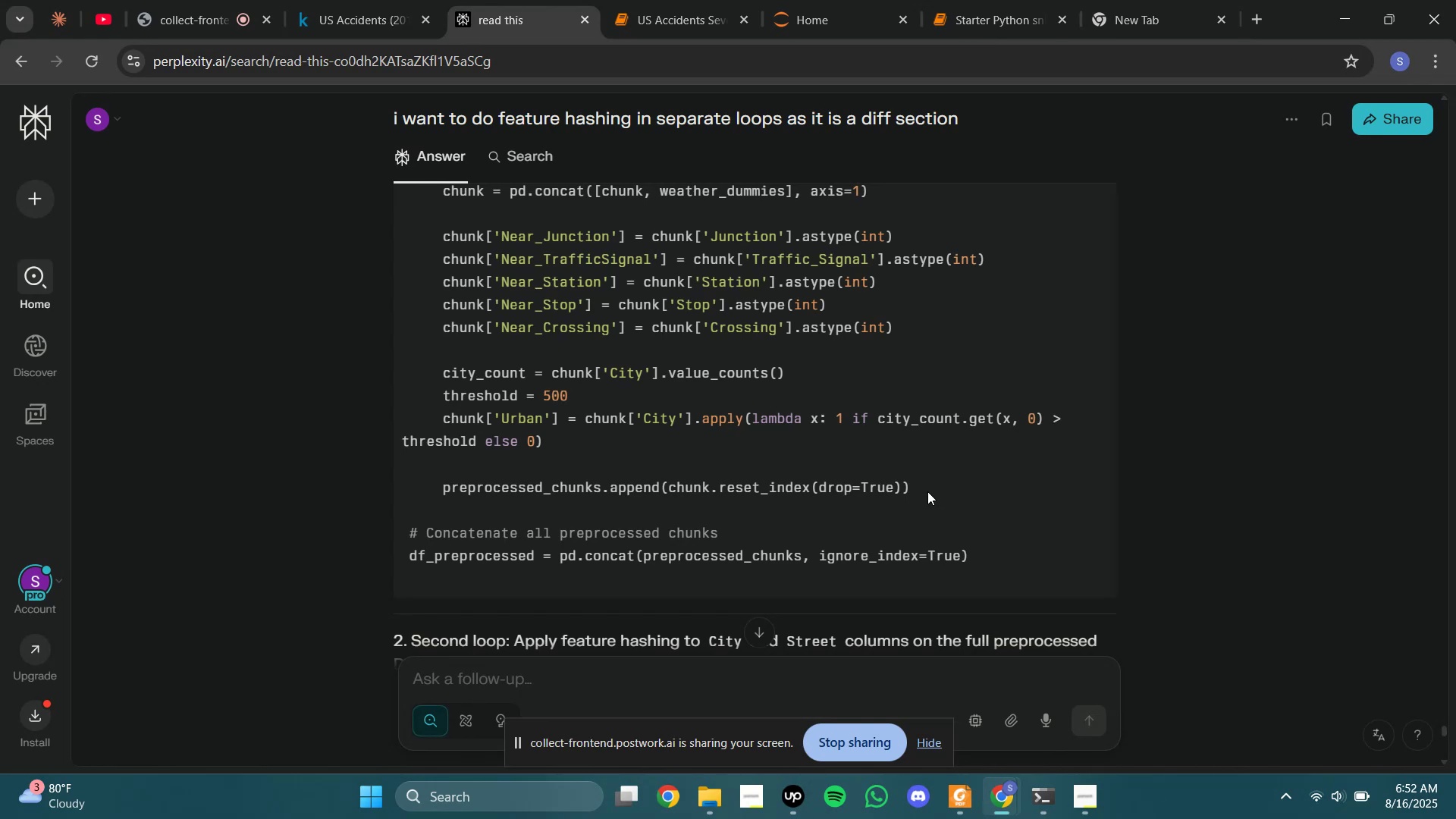 
wait(5.16)
 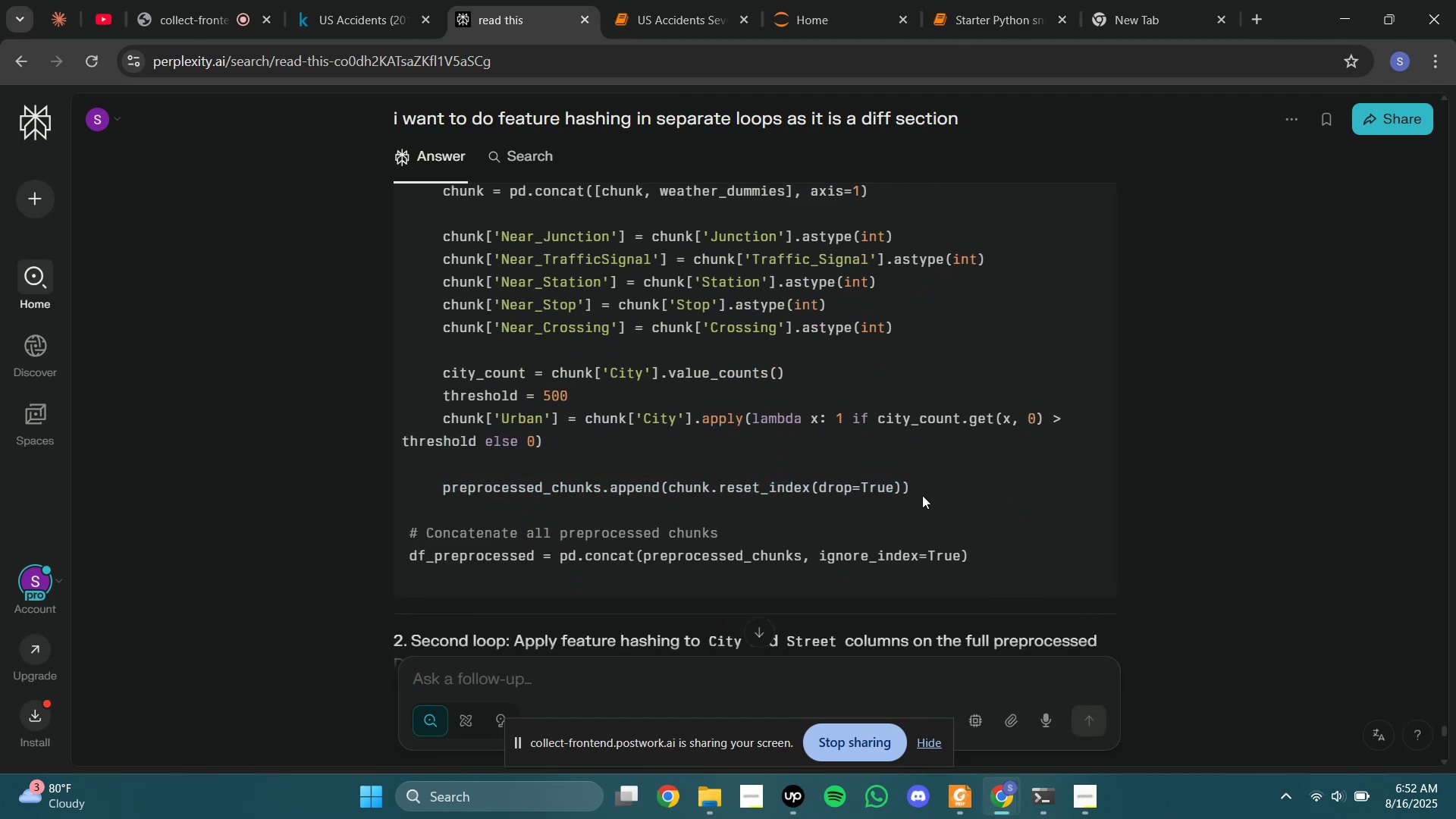 
scroll: coordinate [927, 489], scroll_direction: down, amount: 1.0
 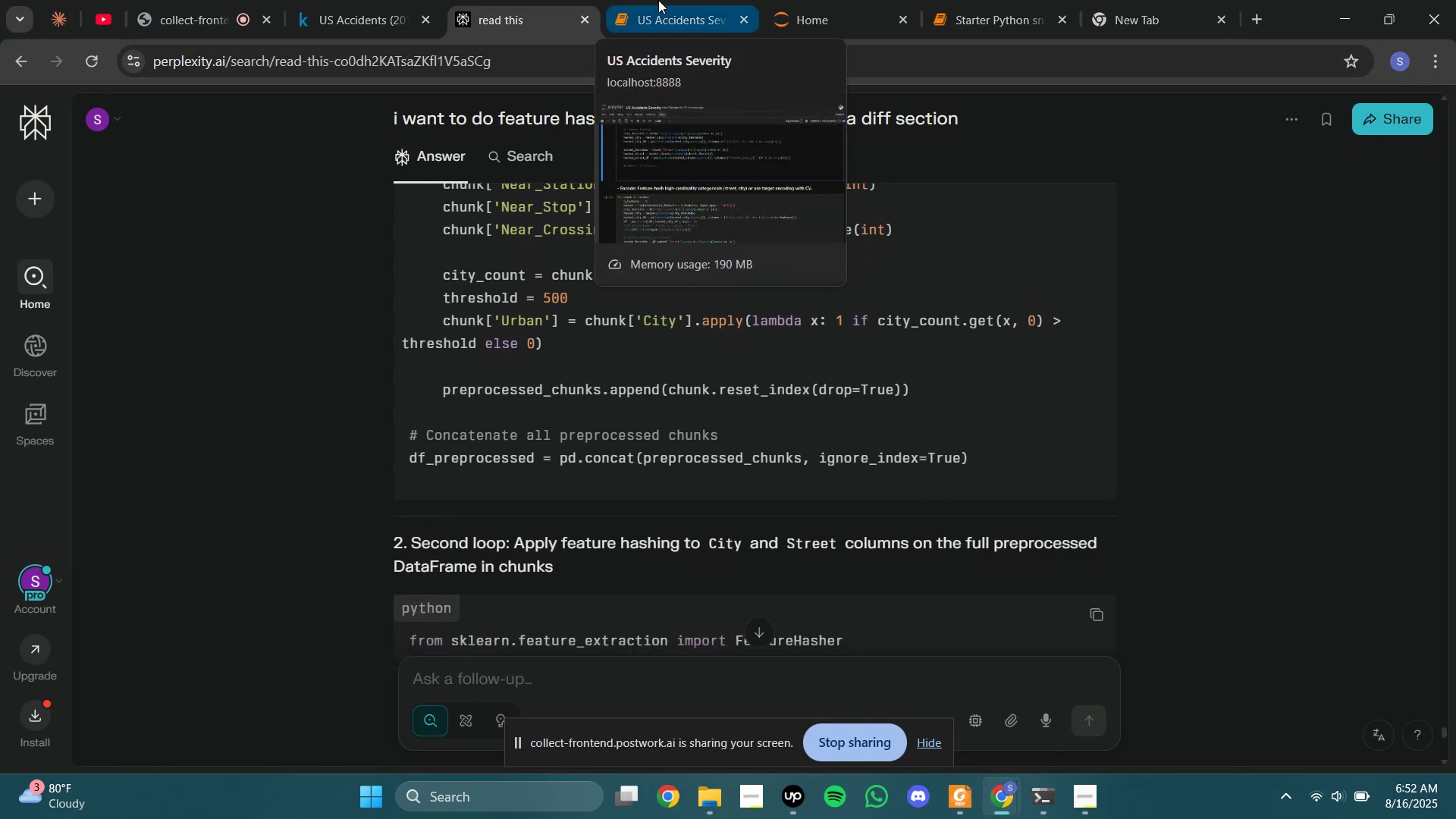 
wait(5.14)
 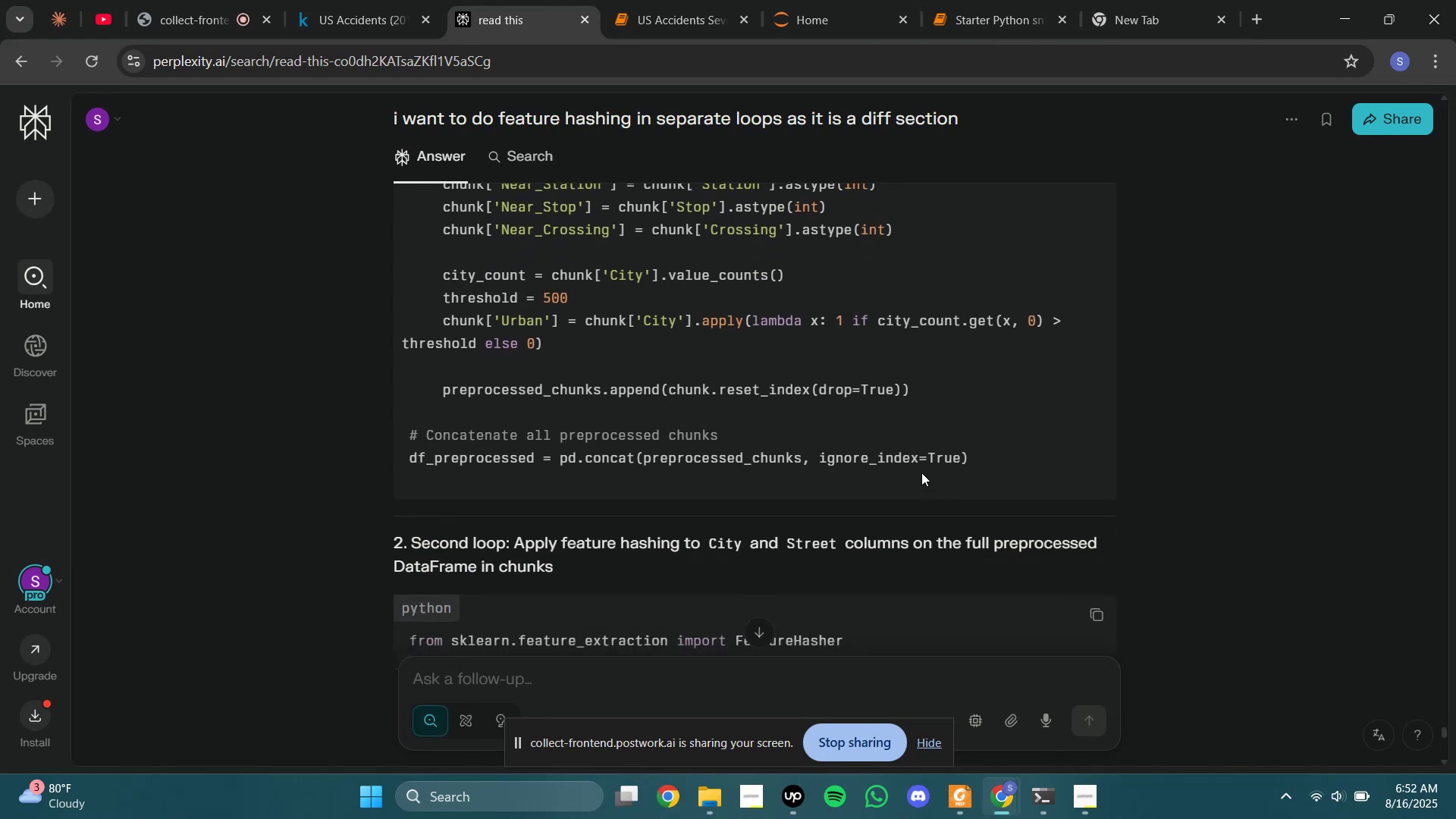 
left_click([658, 0])
 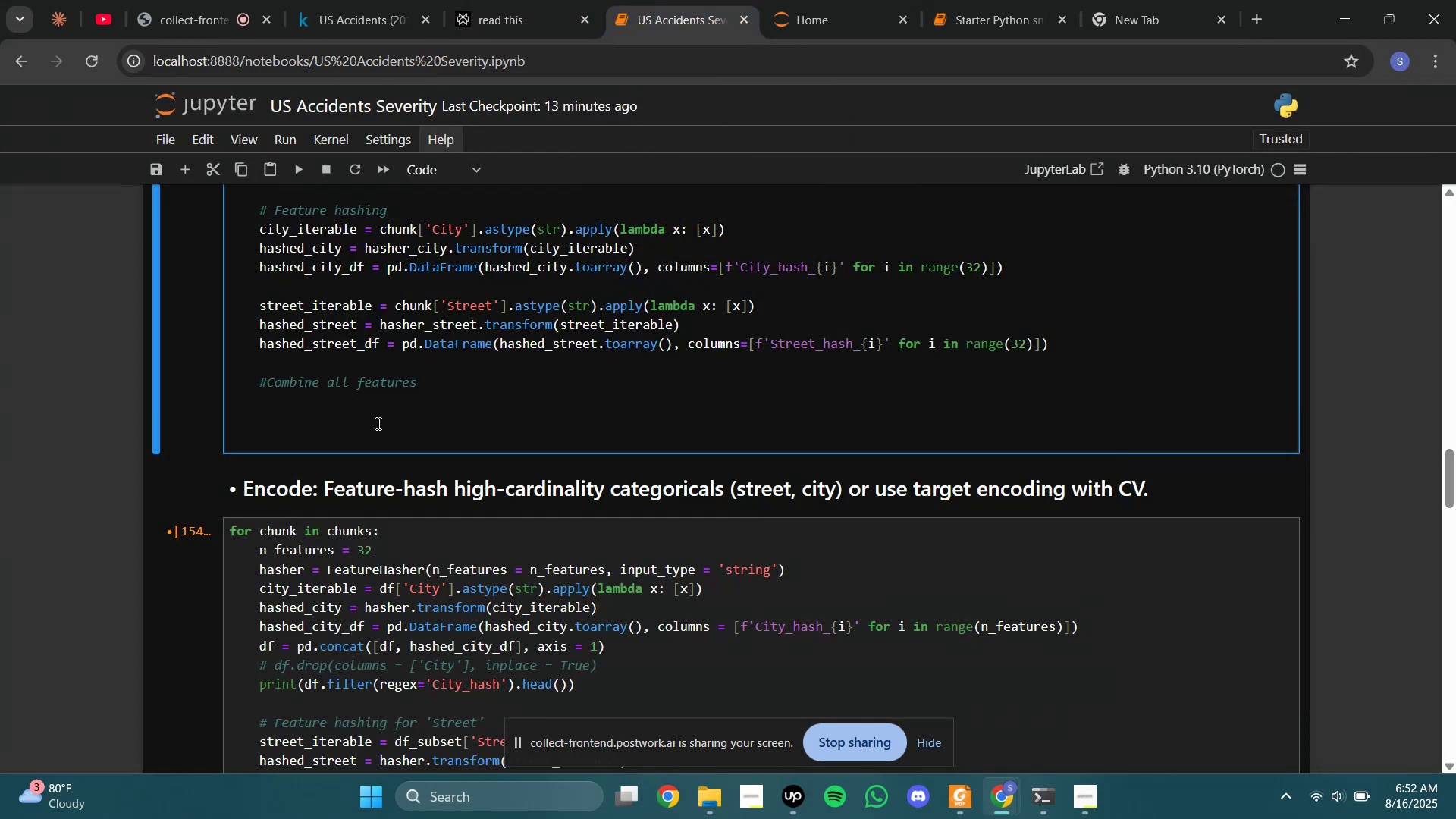 
left_click_drag(start_coordinate=[438, 387], to_coordinate=[262, 381])
 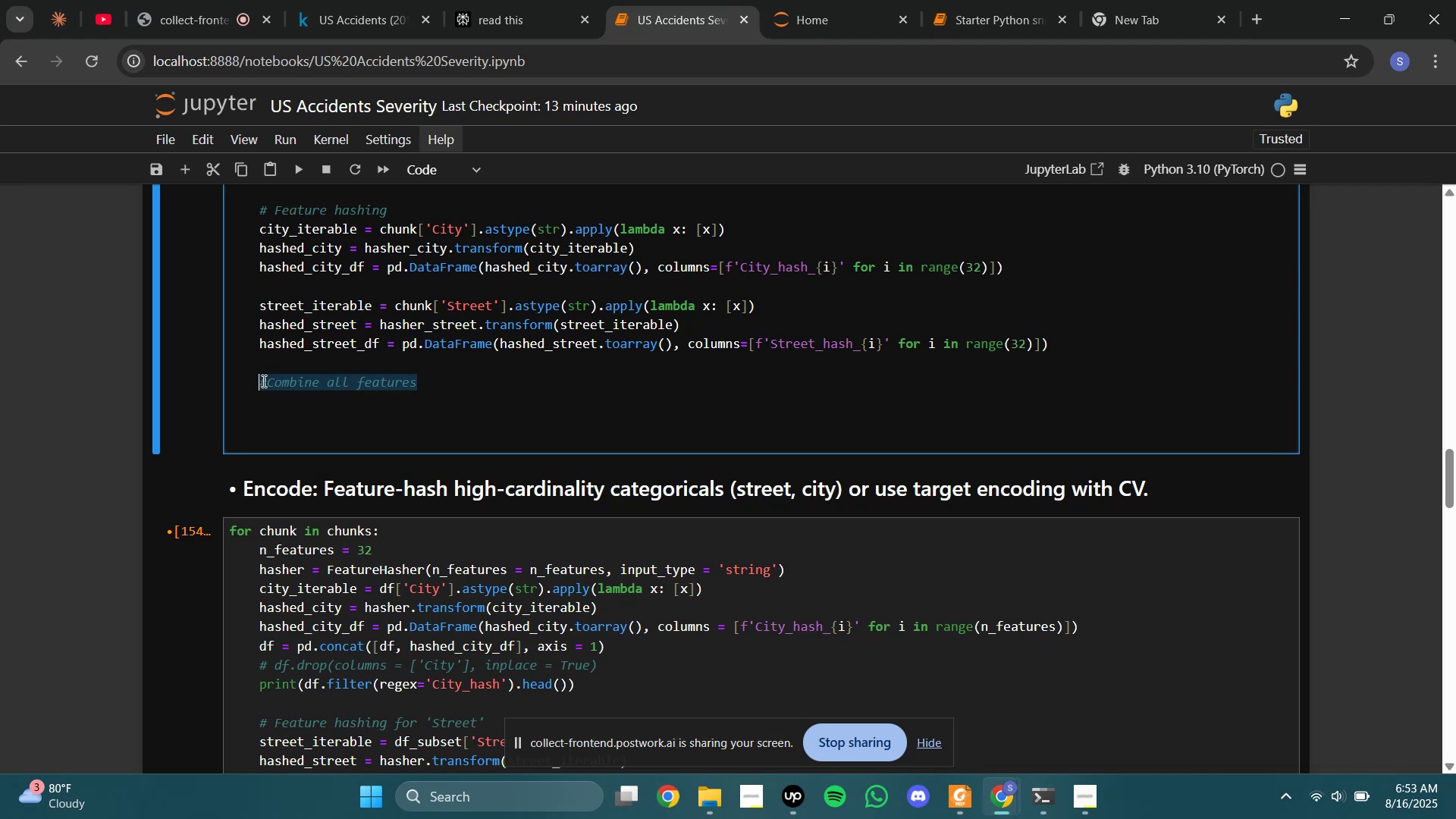 
key(Control+V)
 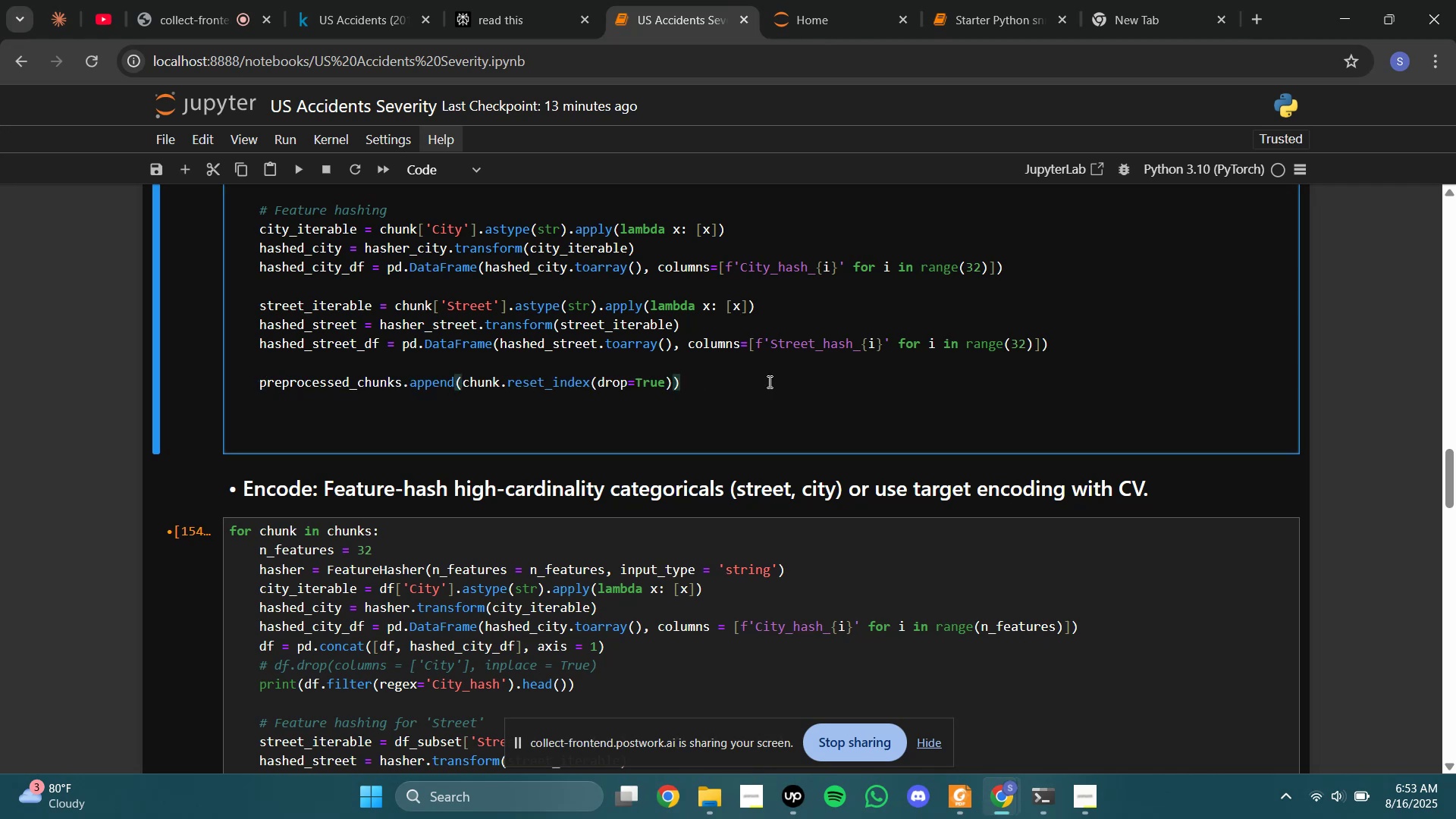 
left_click([768, 381])
 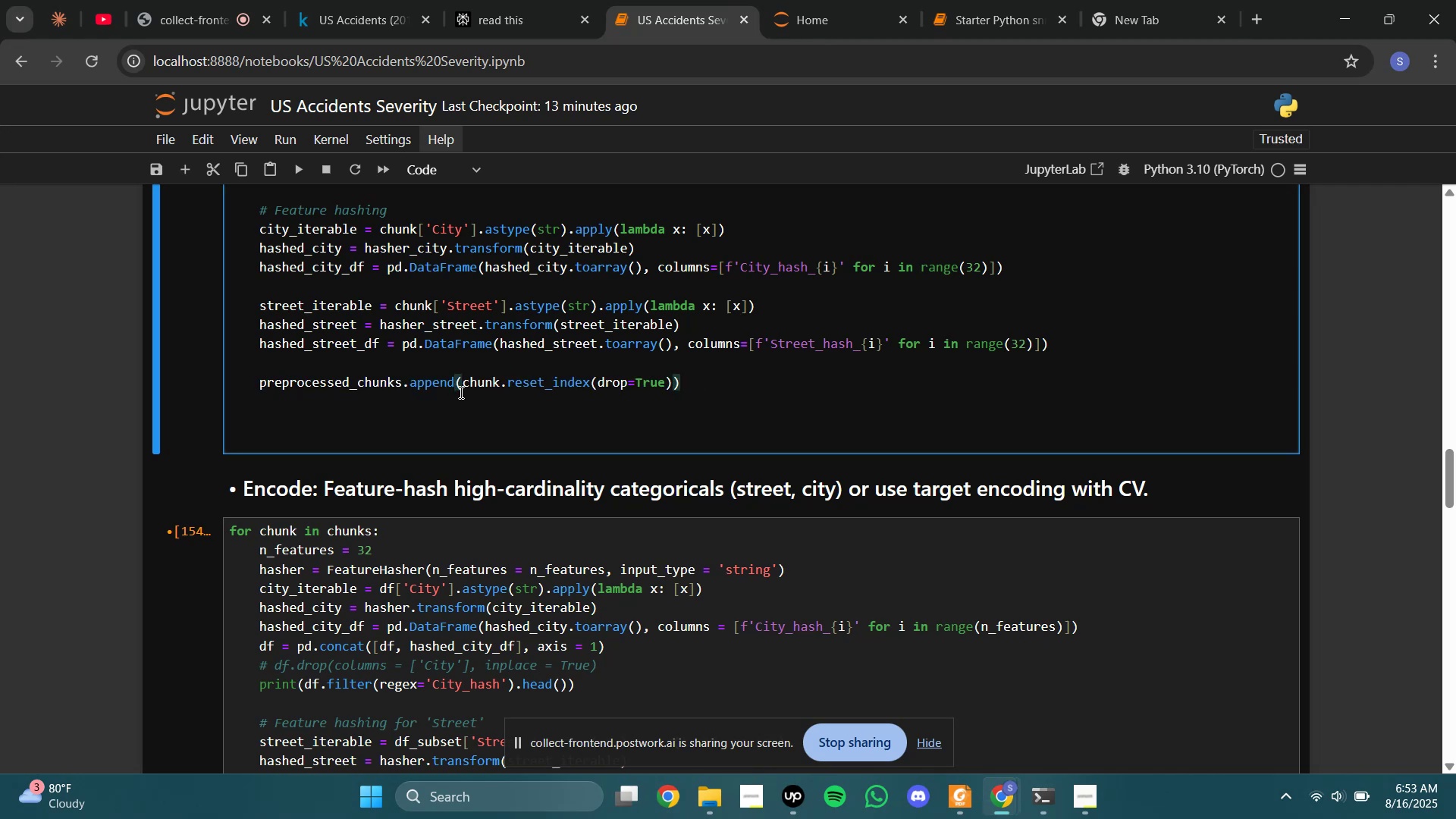 
scroll: coordinate [448, 393], scroll_direction: up, amount: 6.0
 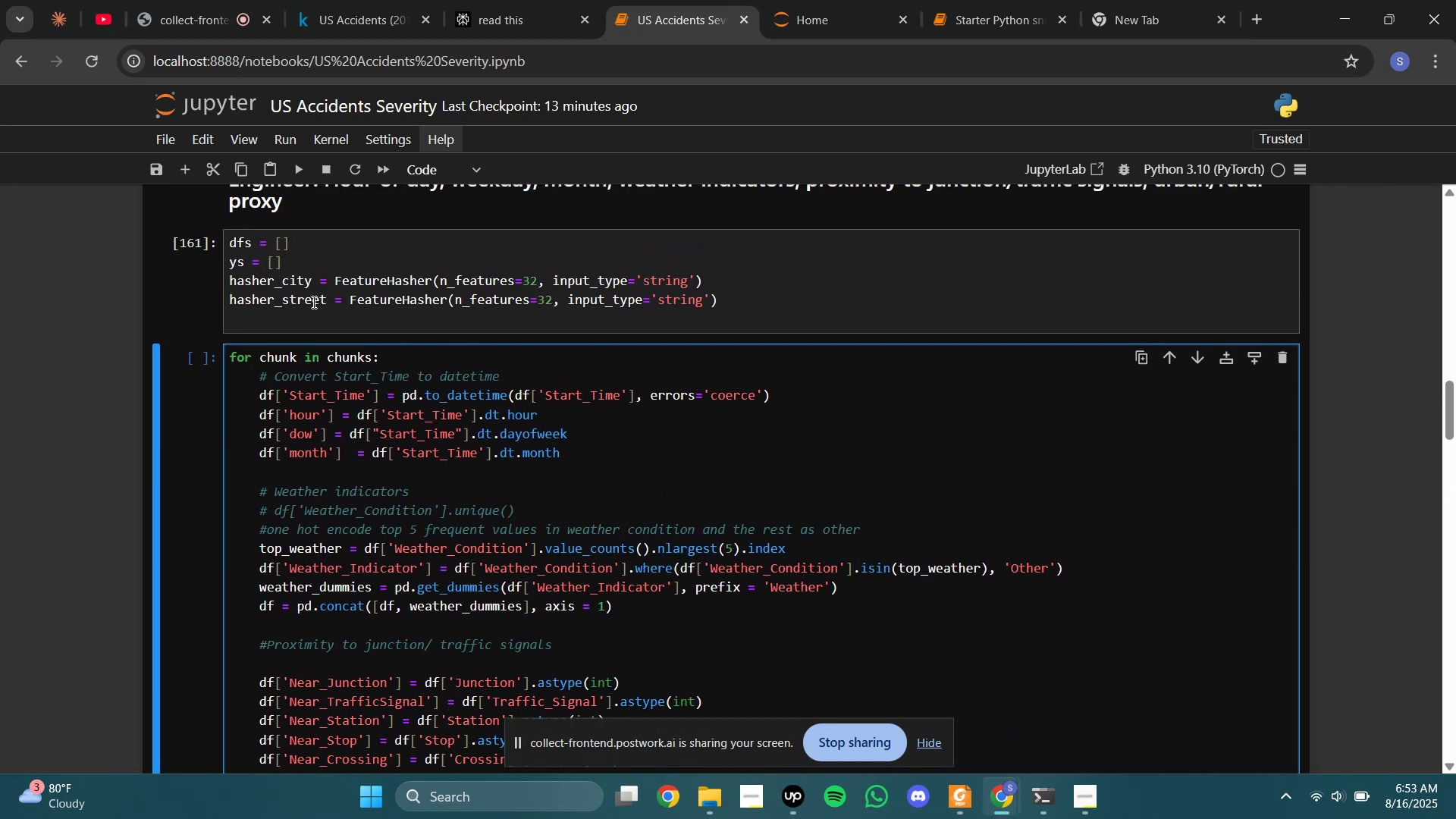 
scroll: coordinate [512, 323], scroll_direction: down, amount: 3.0
 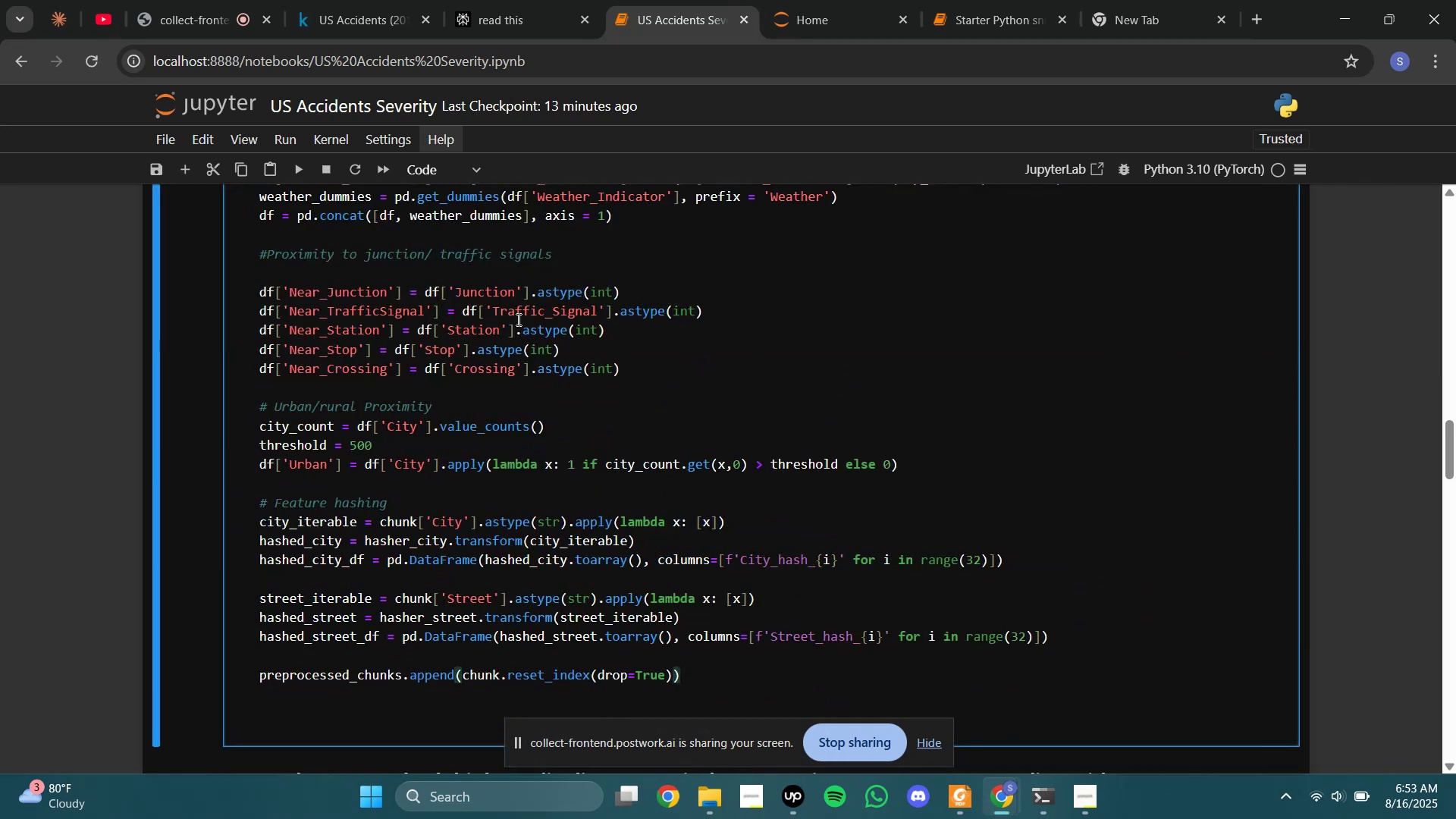 
scroll: coordinate [517, 319], scroll_direction: up, amount: 4.0
 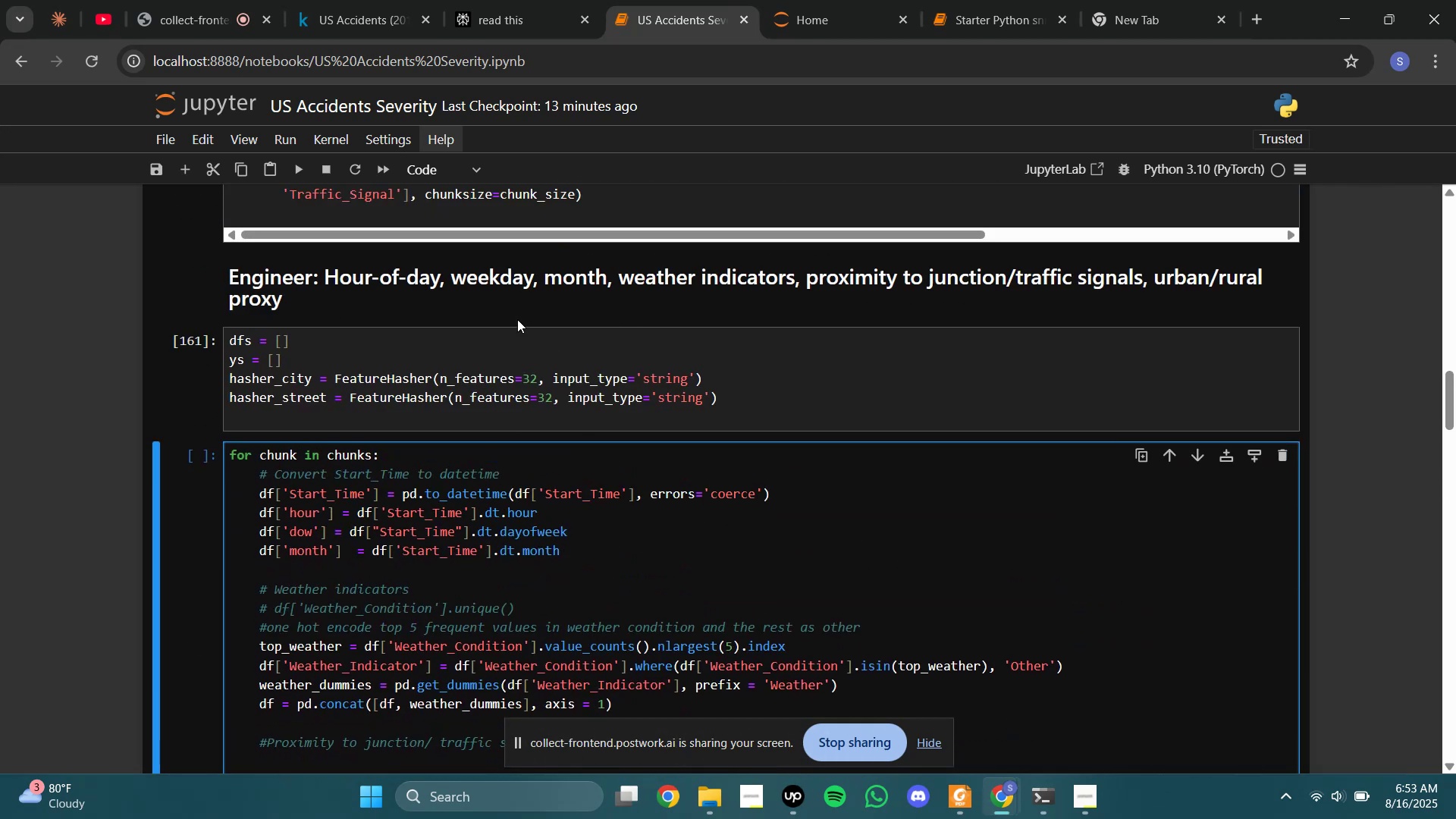 
scroll: coordinate [517, 319], scroll_direction: down, amount: 4.0
 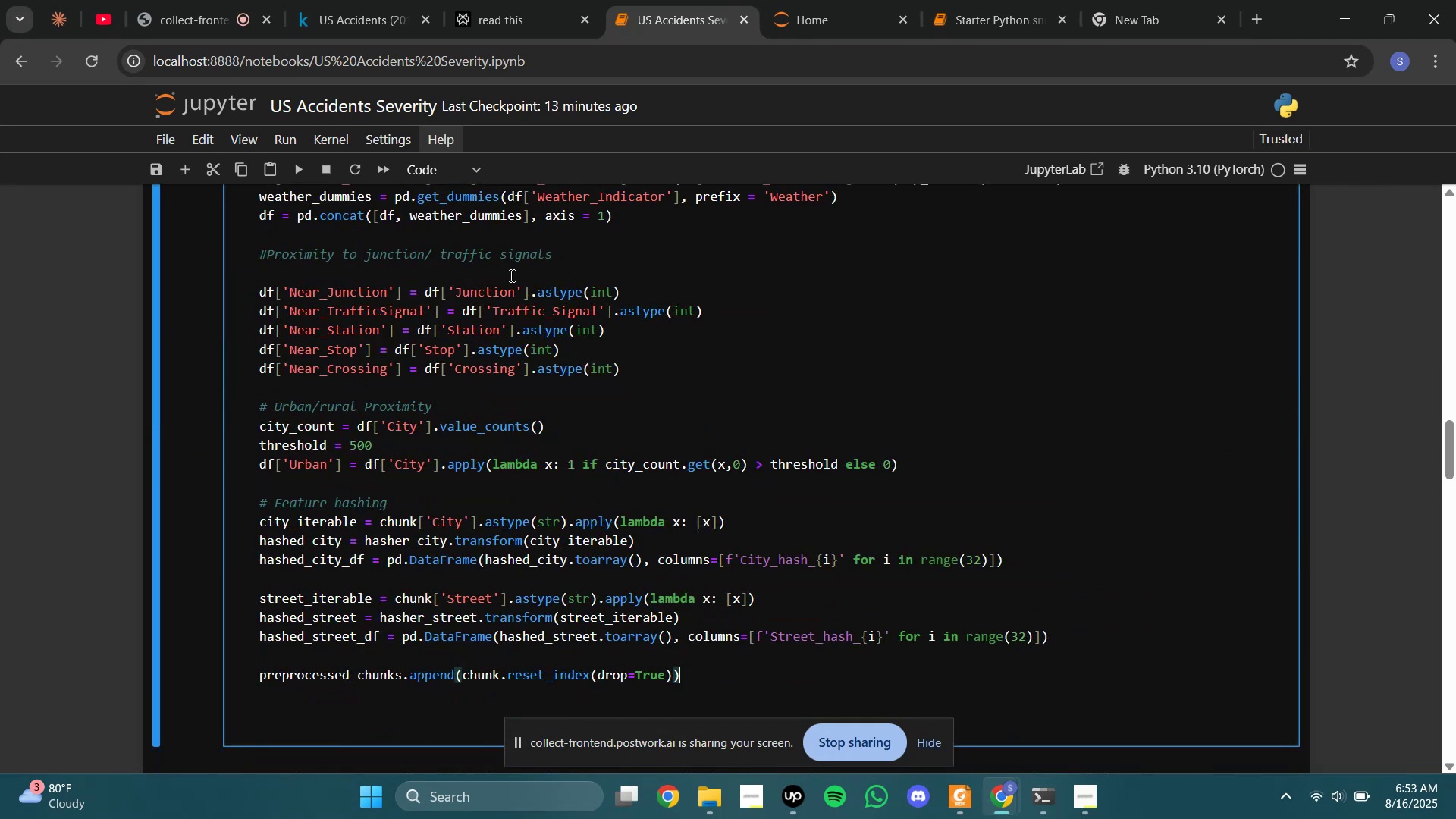 
left_click([532, 0])
 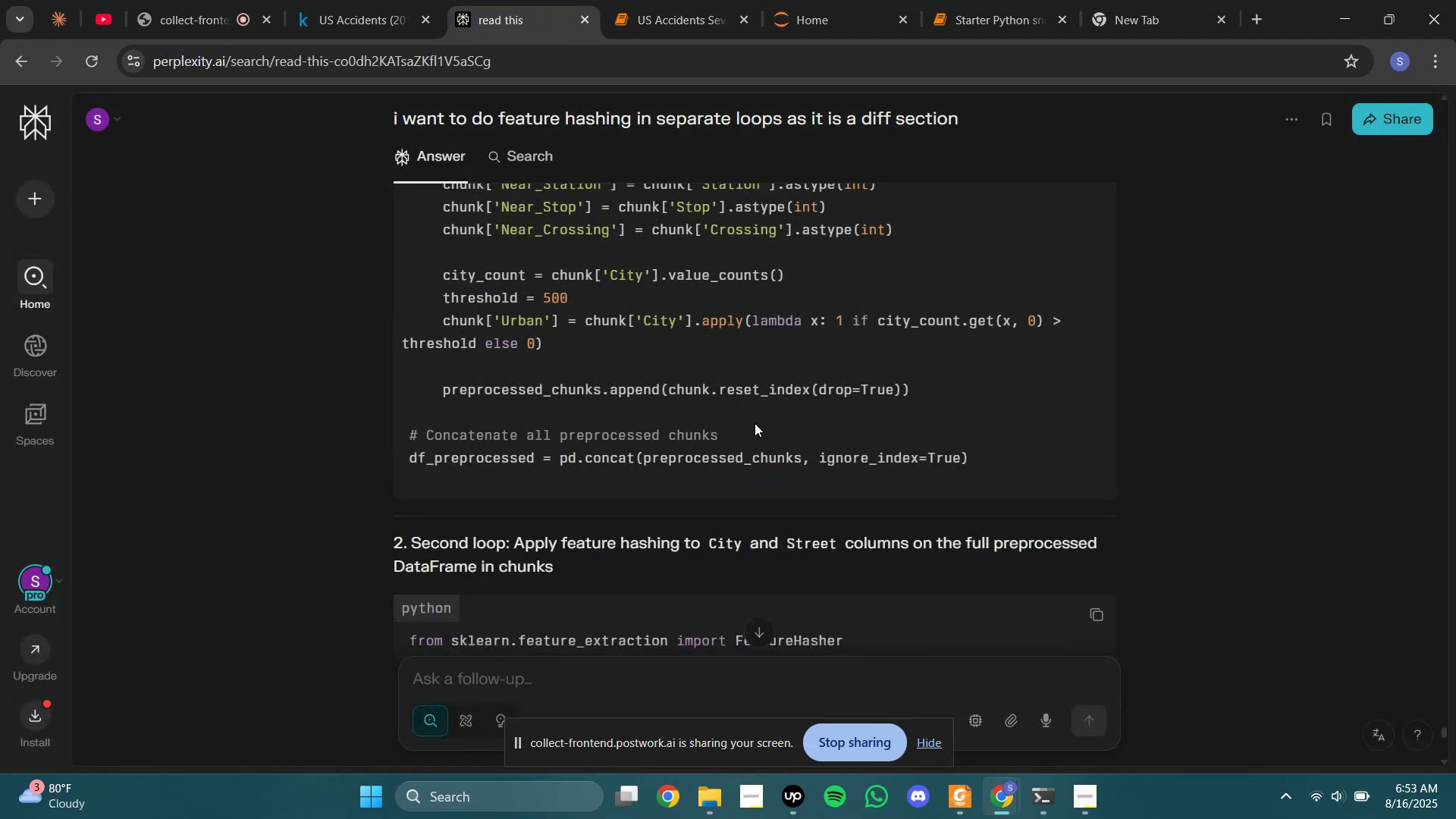 
scroll: coordinate [778, 425], scroll_direction: up, amount: 7.0
 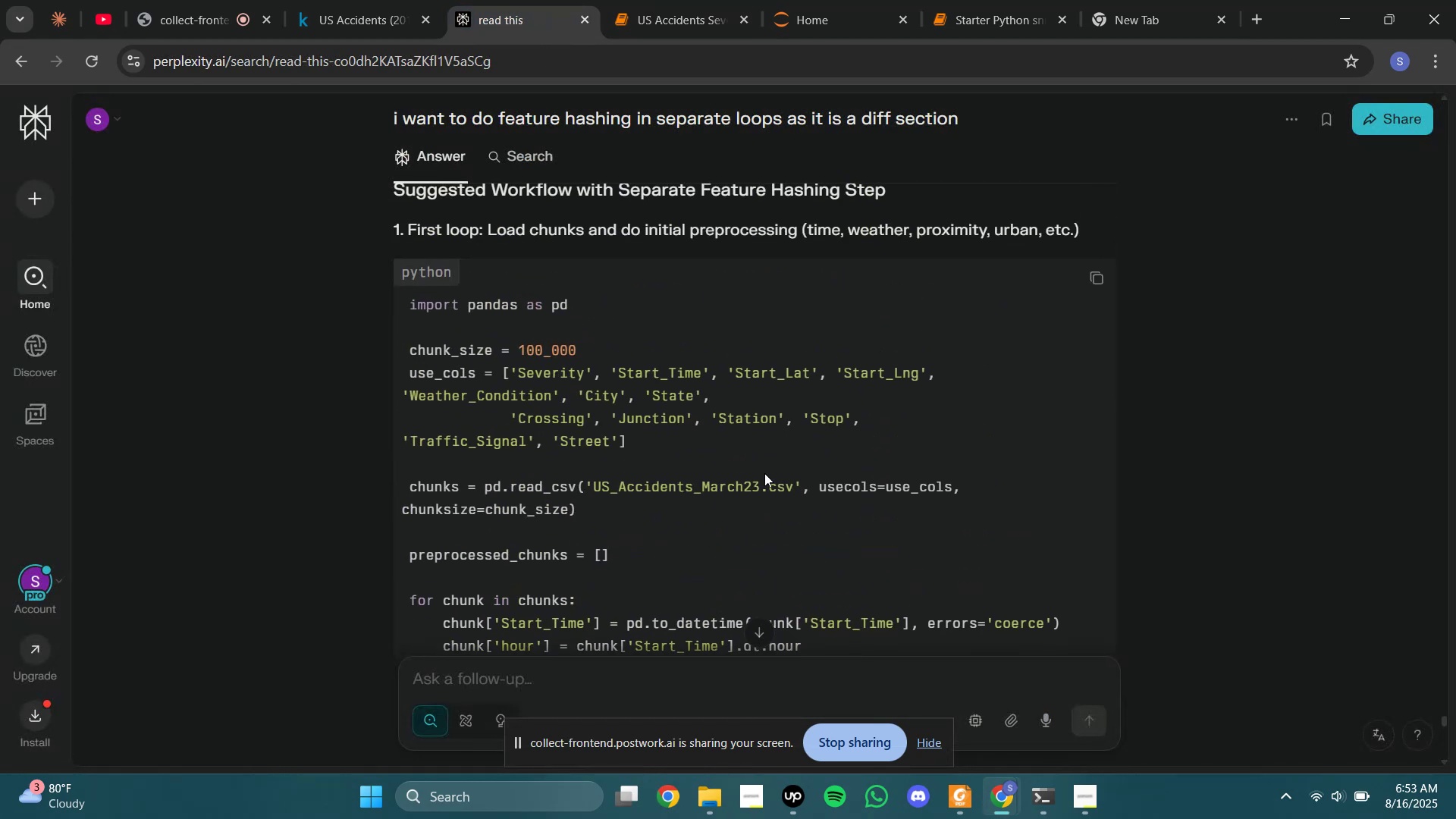 
left_click_drag(start_coordinate=[633, 549], to_coordinate=[343, 560])
 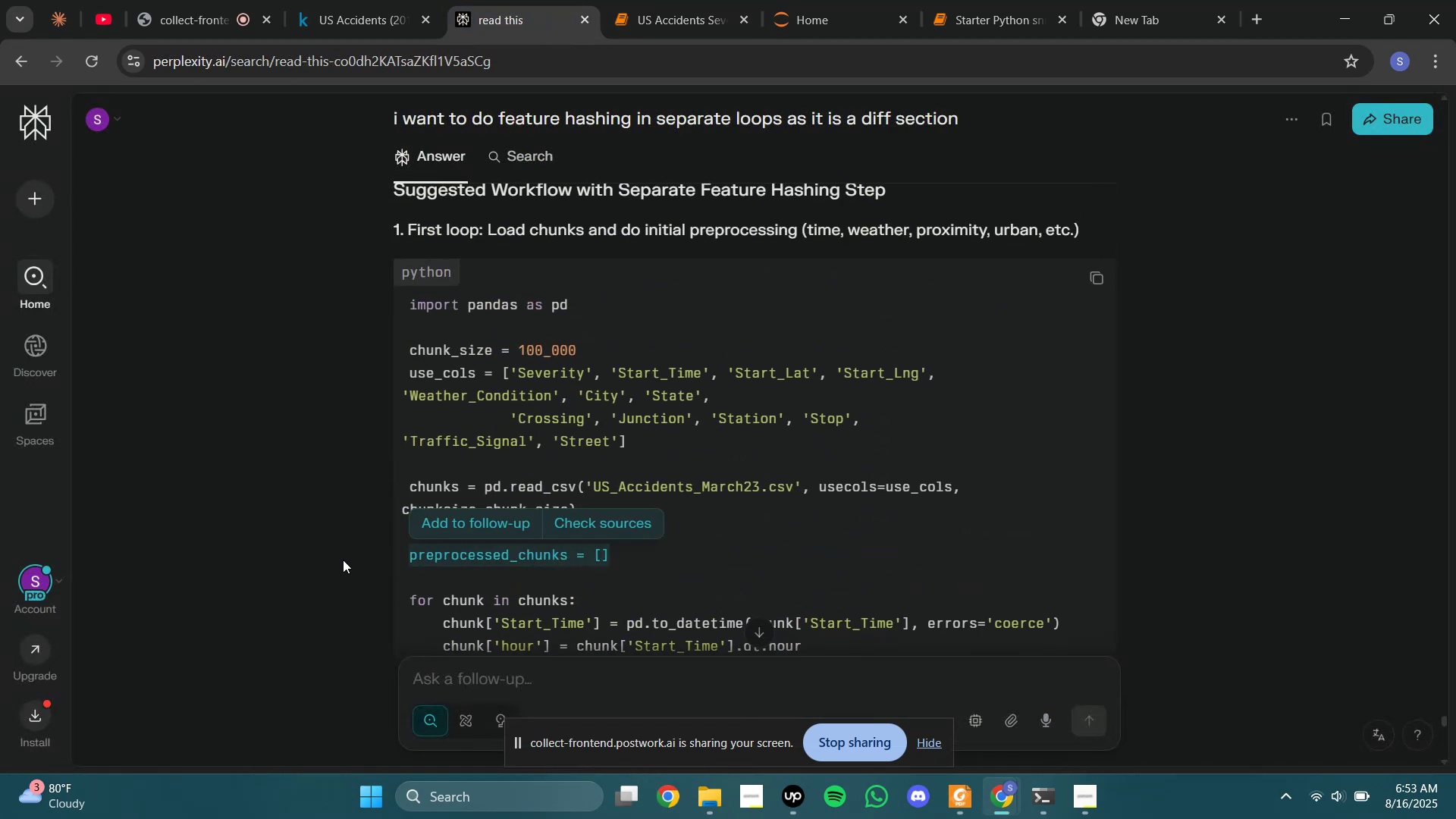 
key(Control+C)
 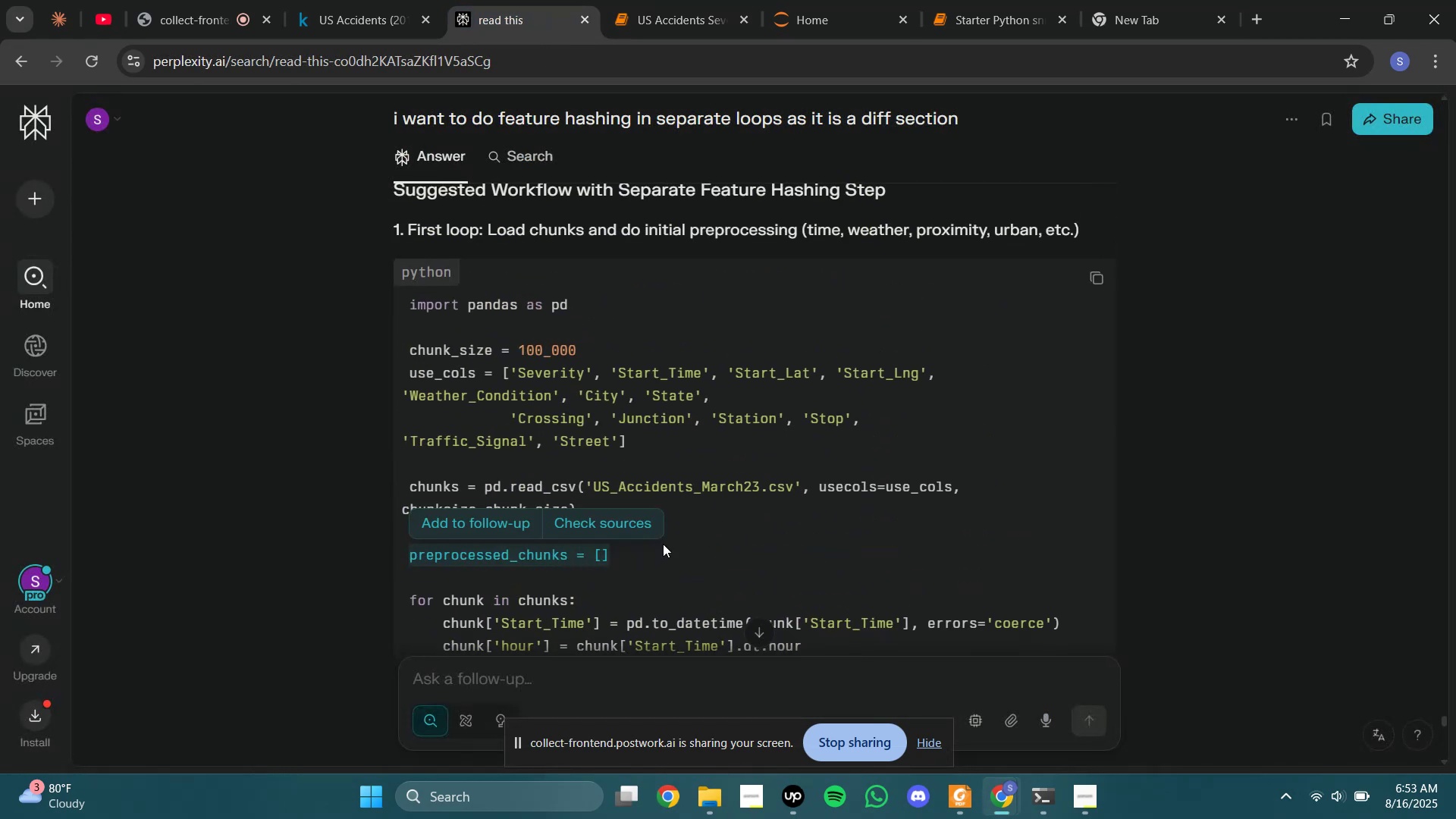 
left_click([664, 544])
 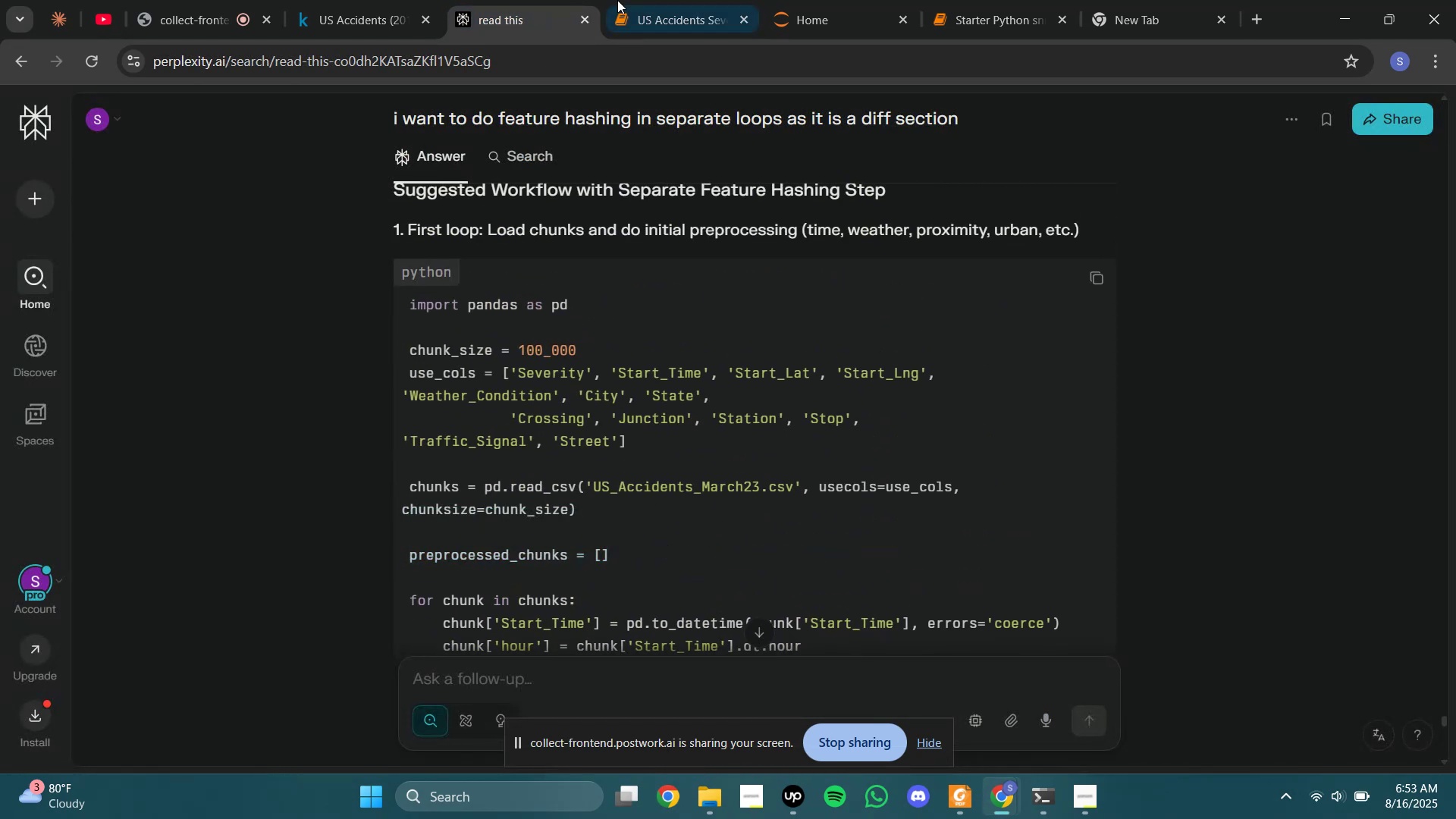 
left_click([632, 0])
 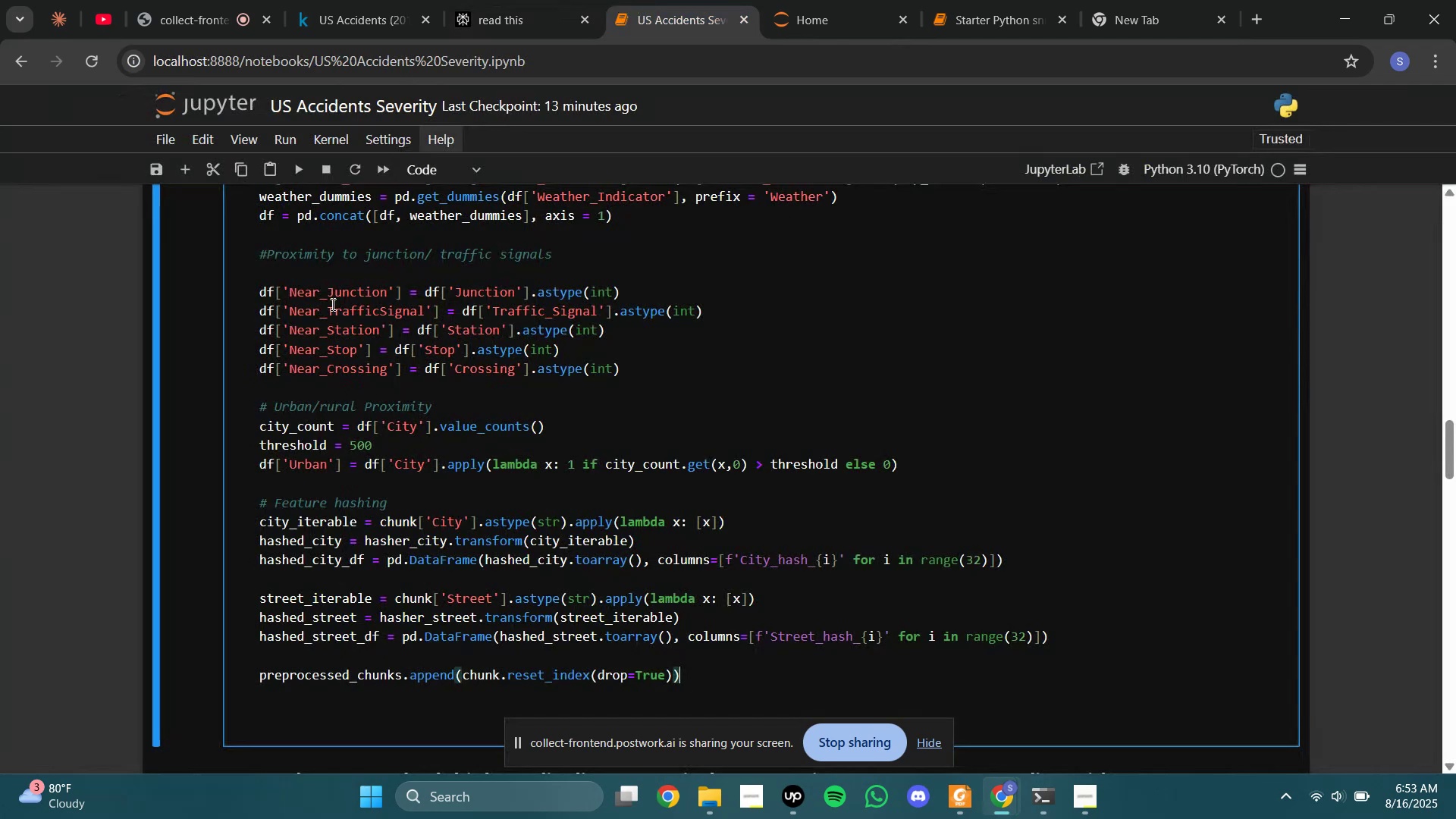 
scroll: coordinate [337, 313], scroll_direction: up, amount: 3.0
 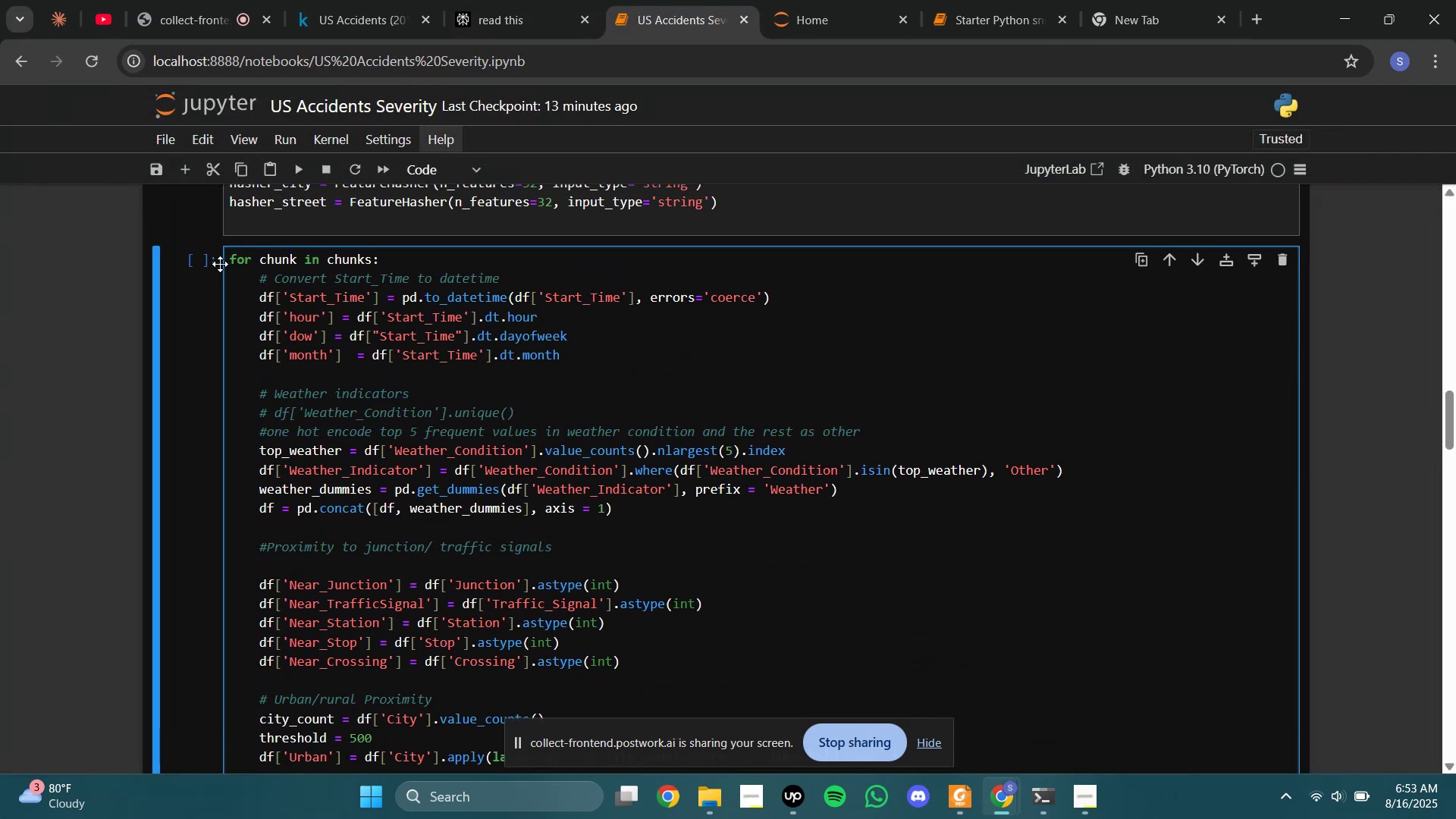 
left_click([224, 264])
 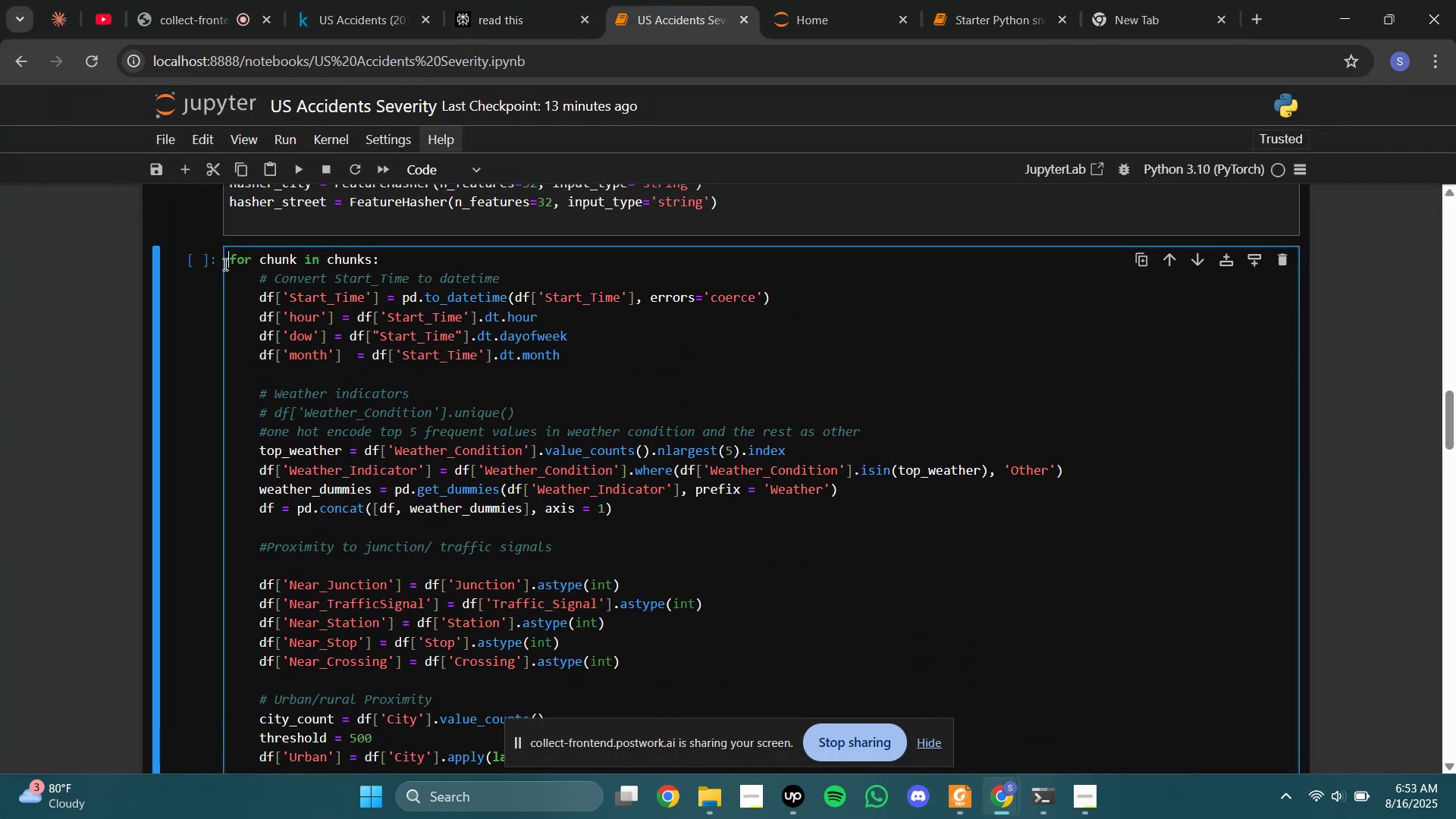 
key(Enter)
 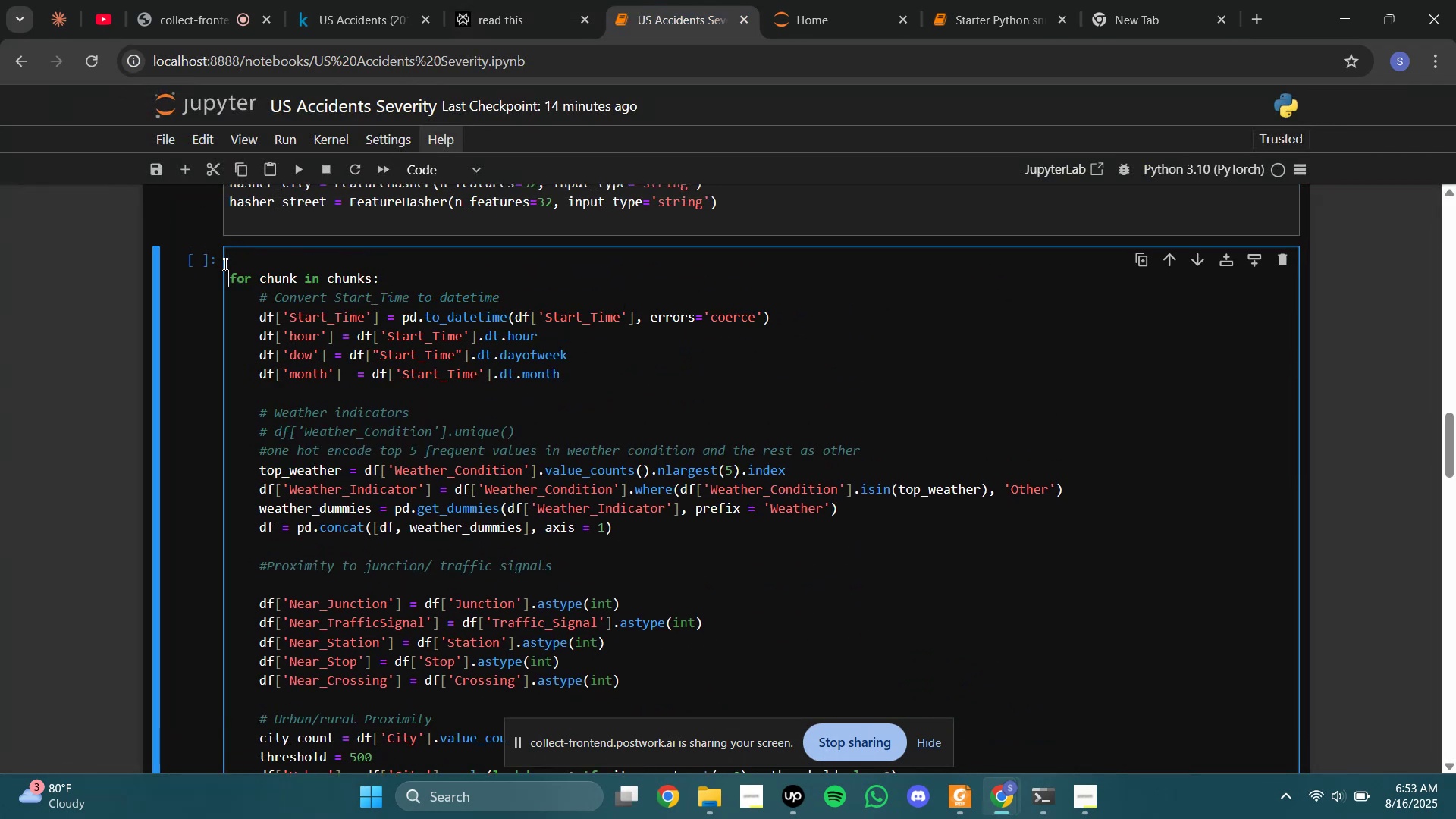 
key(ArrowUp)
 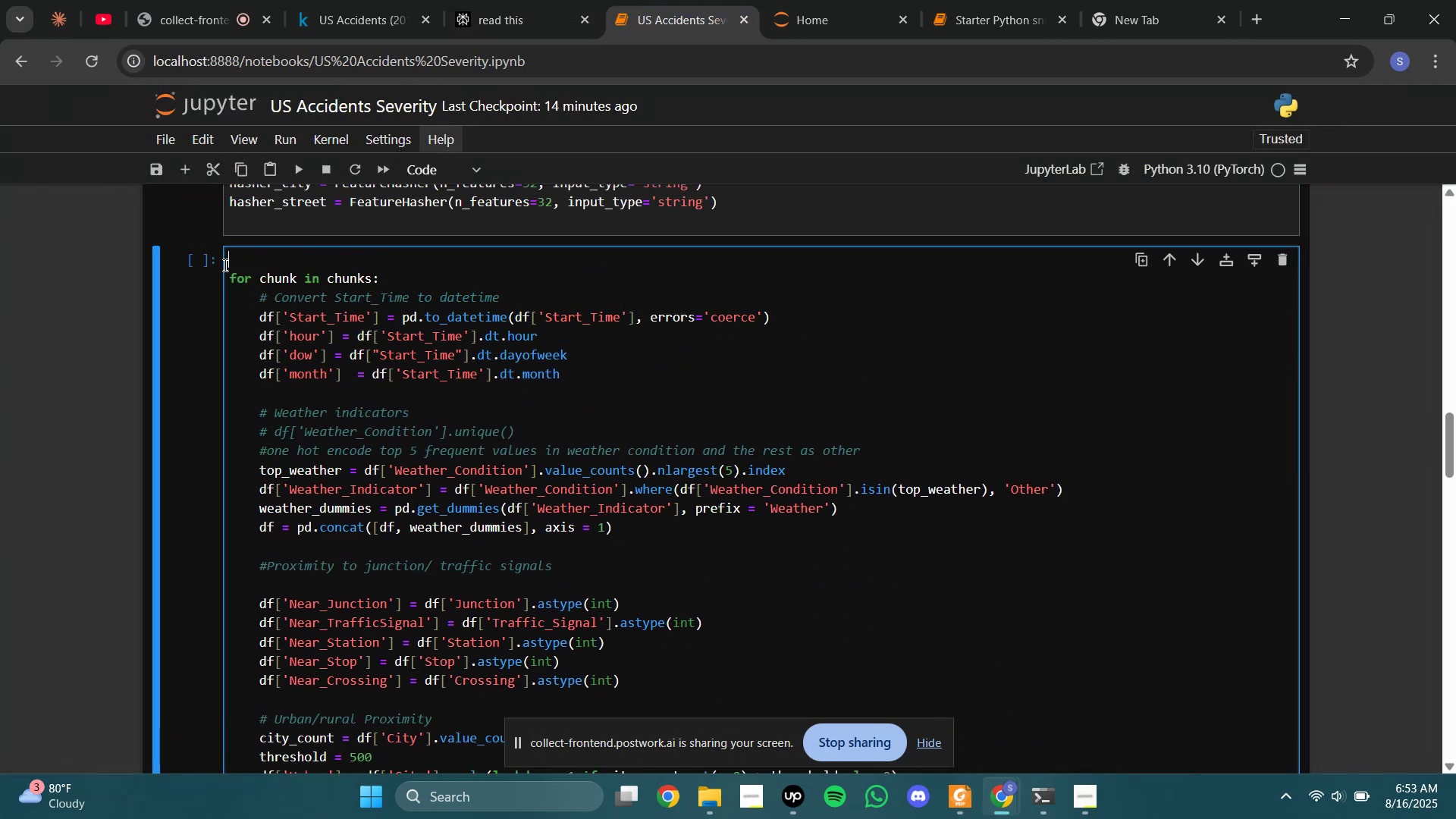 
key(Control+V)
 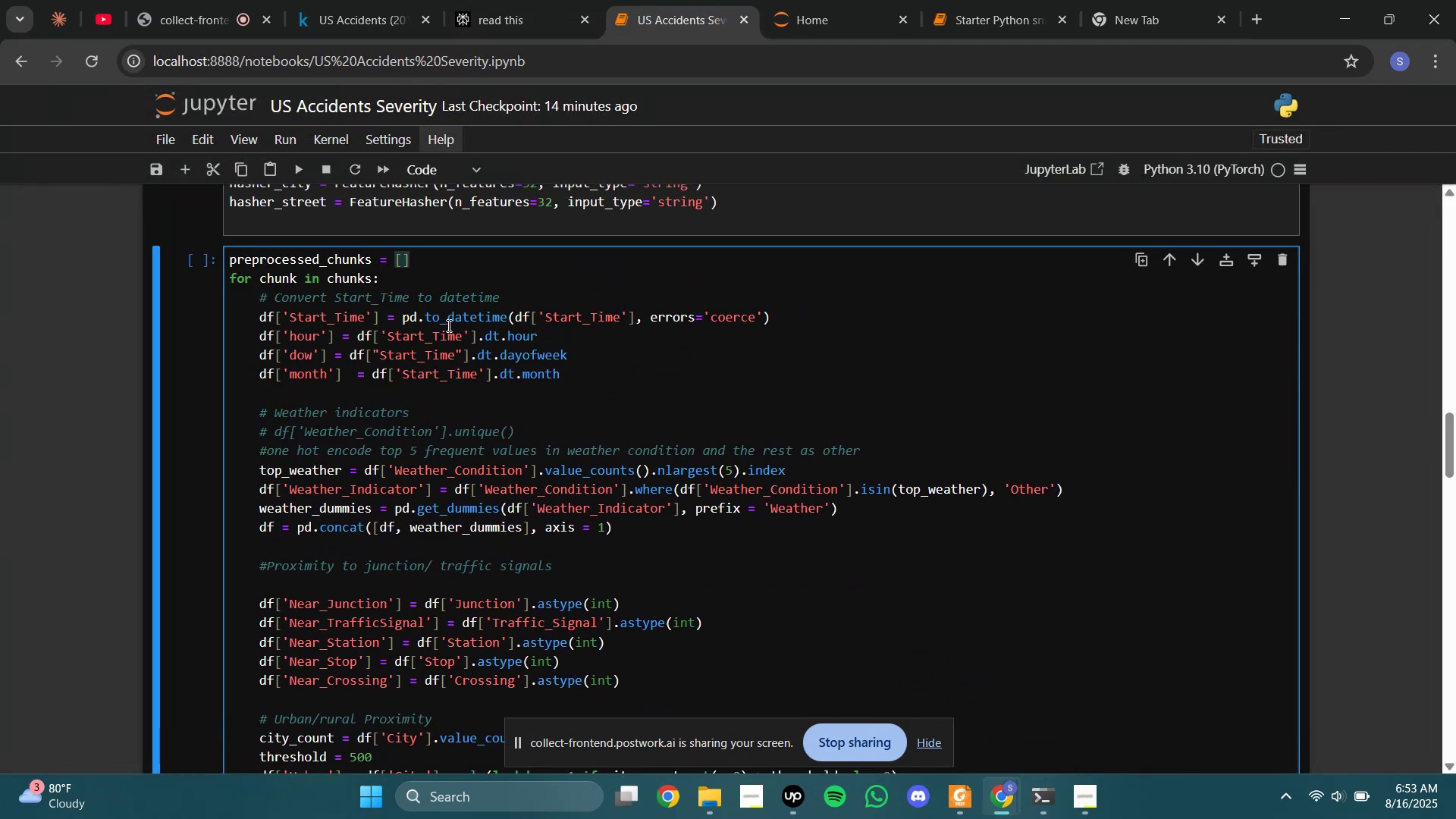 
left_click([468, 338])
 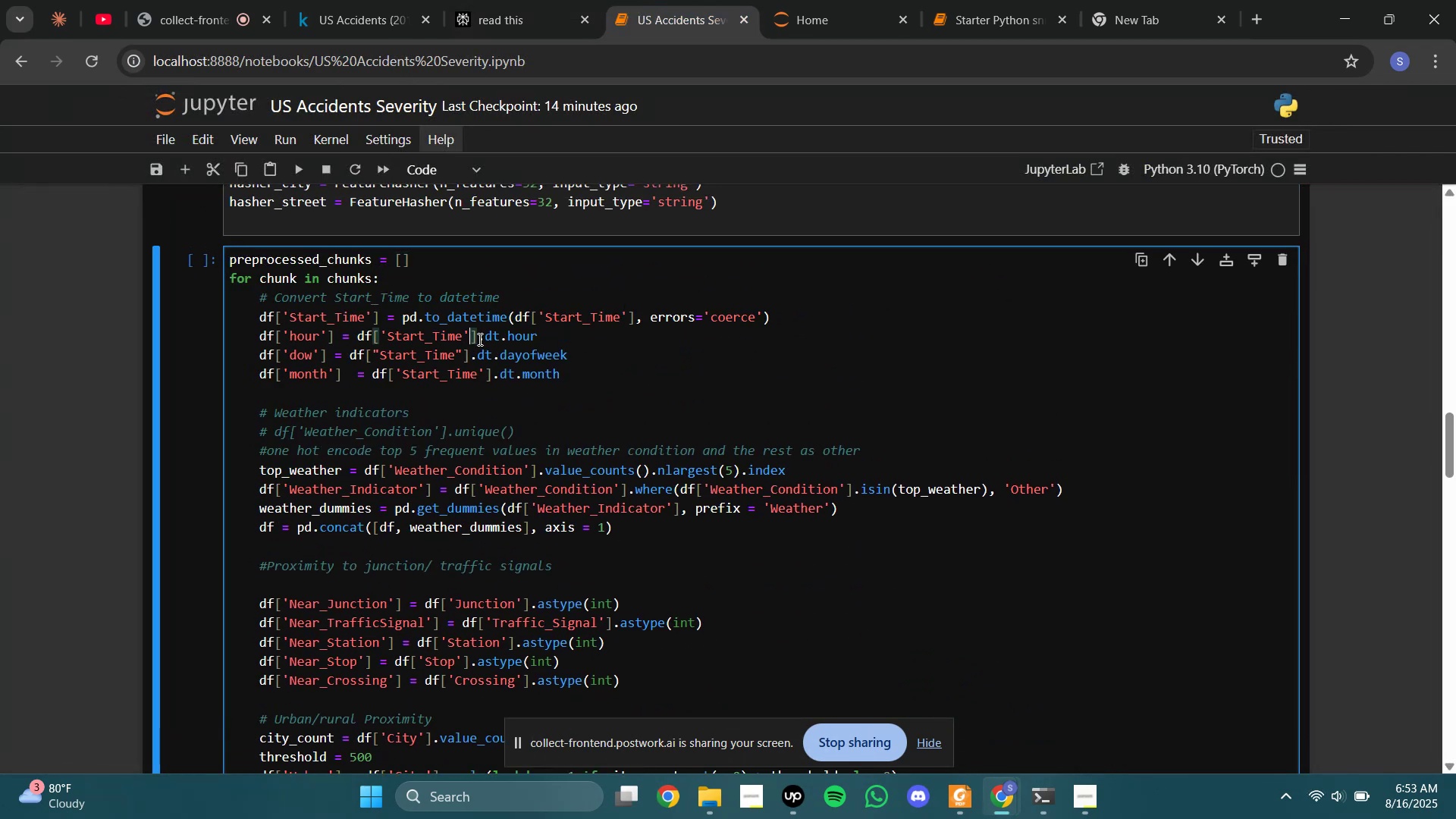 
scroll: coordinate [479, 340], scroll_direction: down, amount: 4.0
 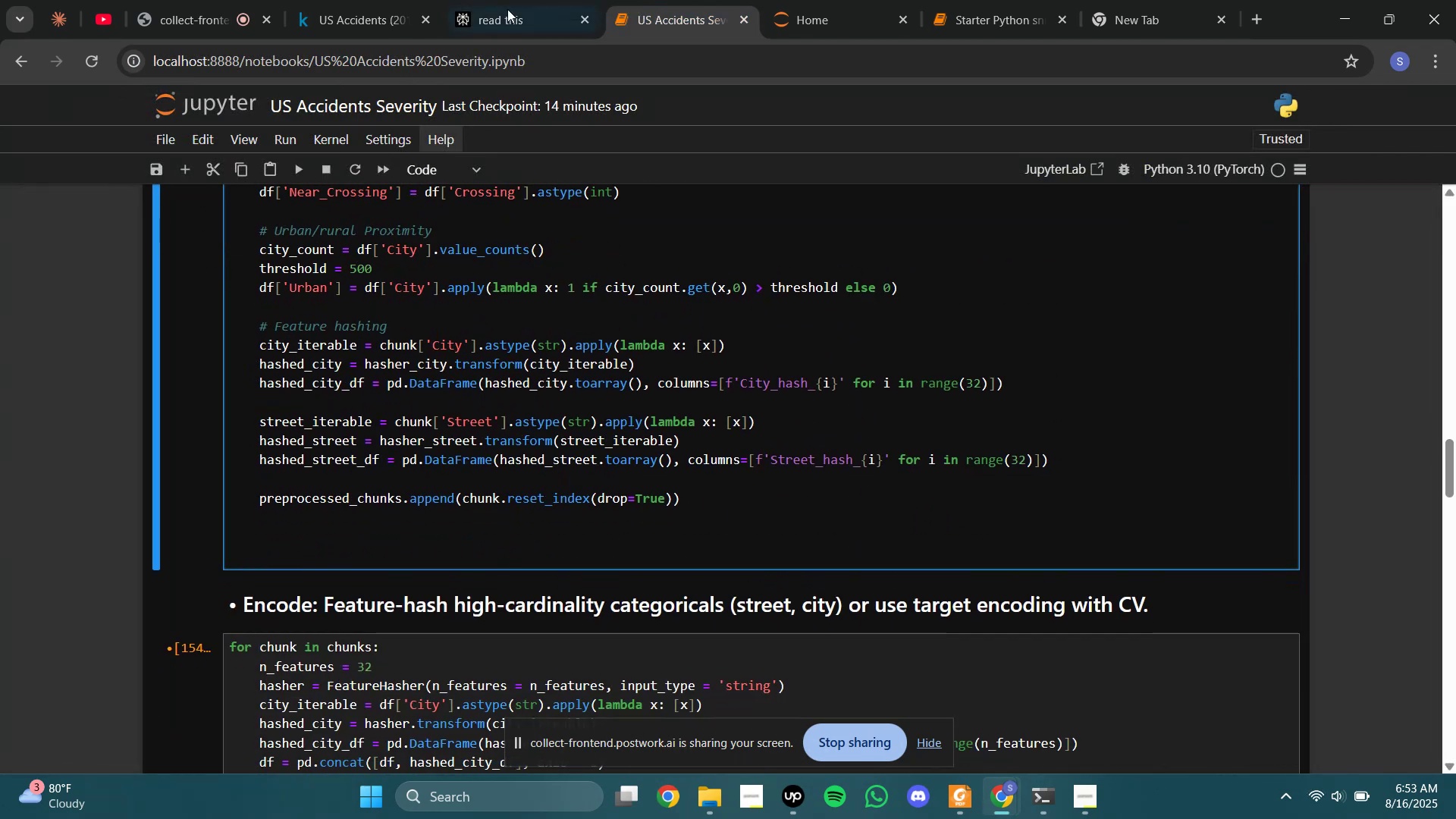 
left_click([513, 0])
 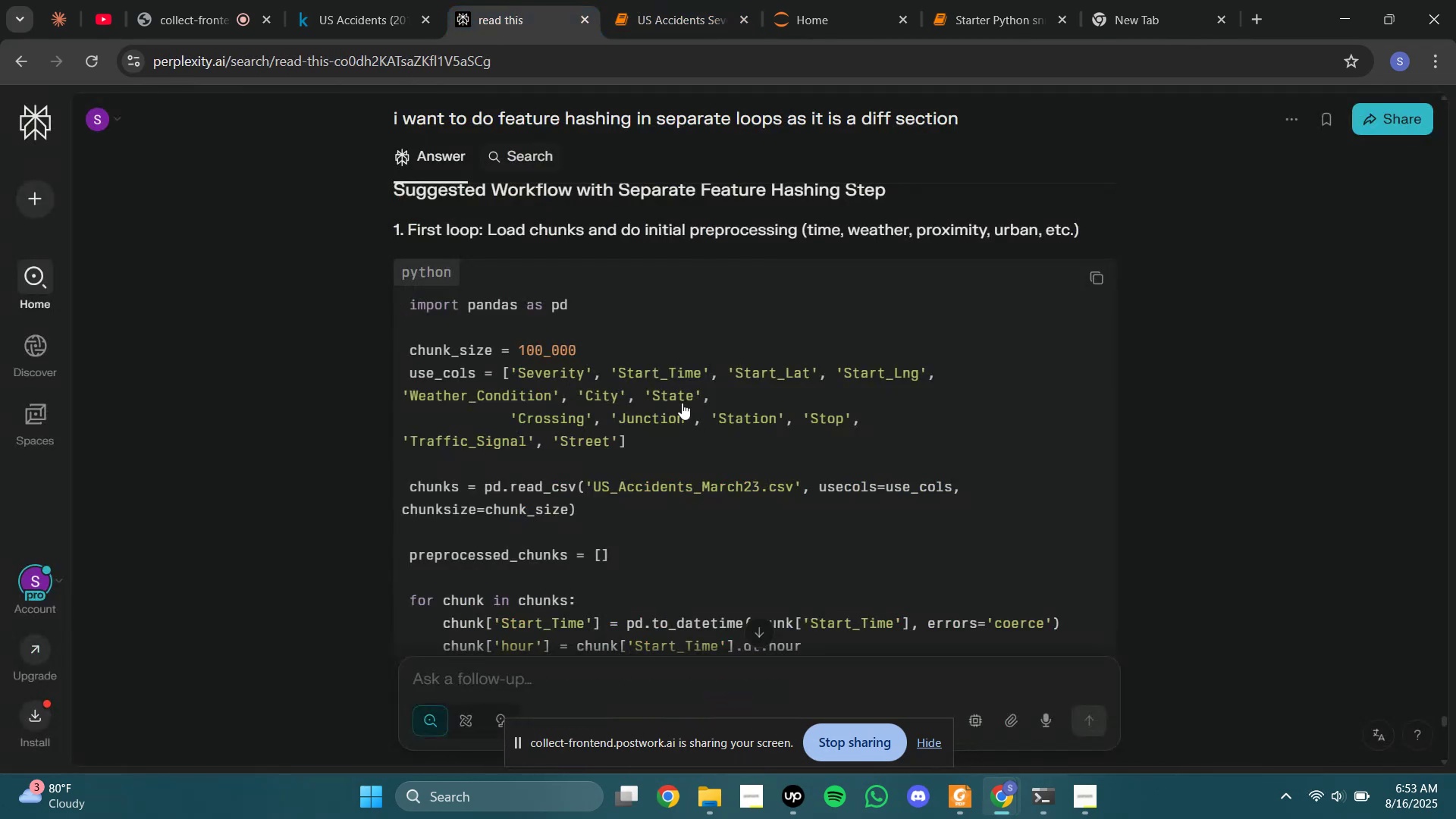 
scroll: coordinate [704, 456], scroll_direction: down, amount: 9.0
 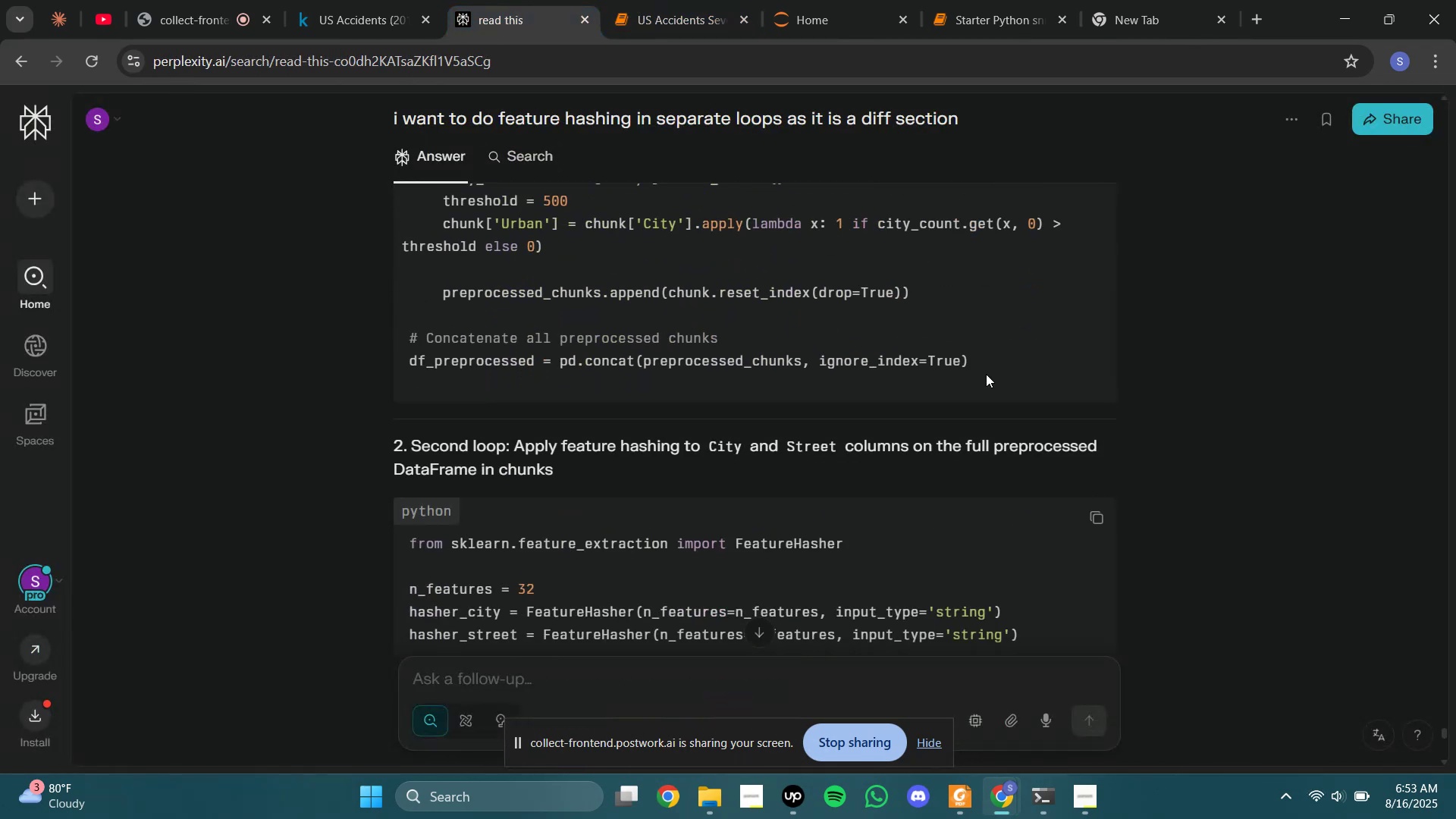 
left_click_drag(start_coordinate=[987, 372], to_coordinate=[138, 338])
 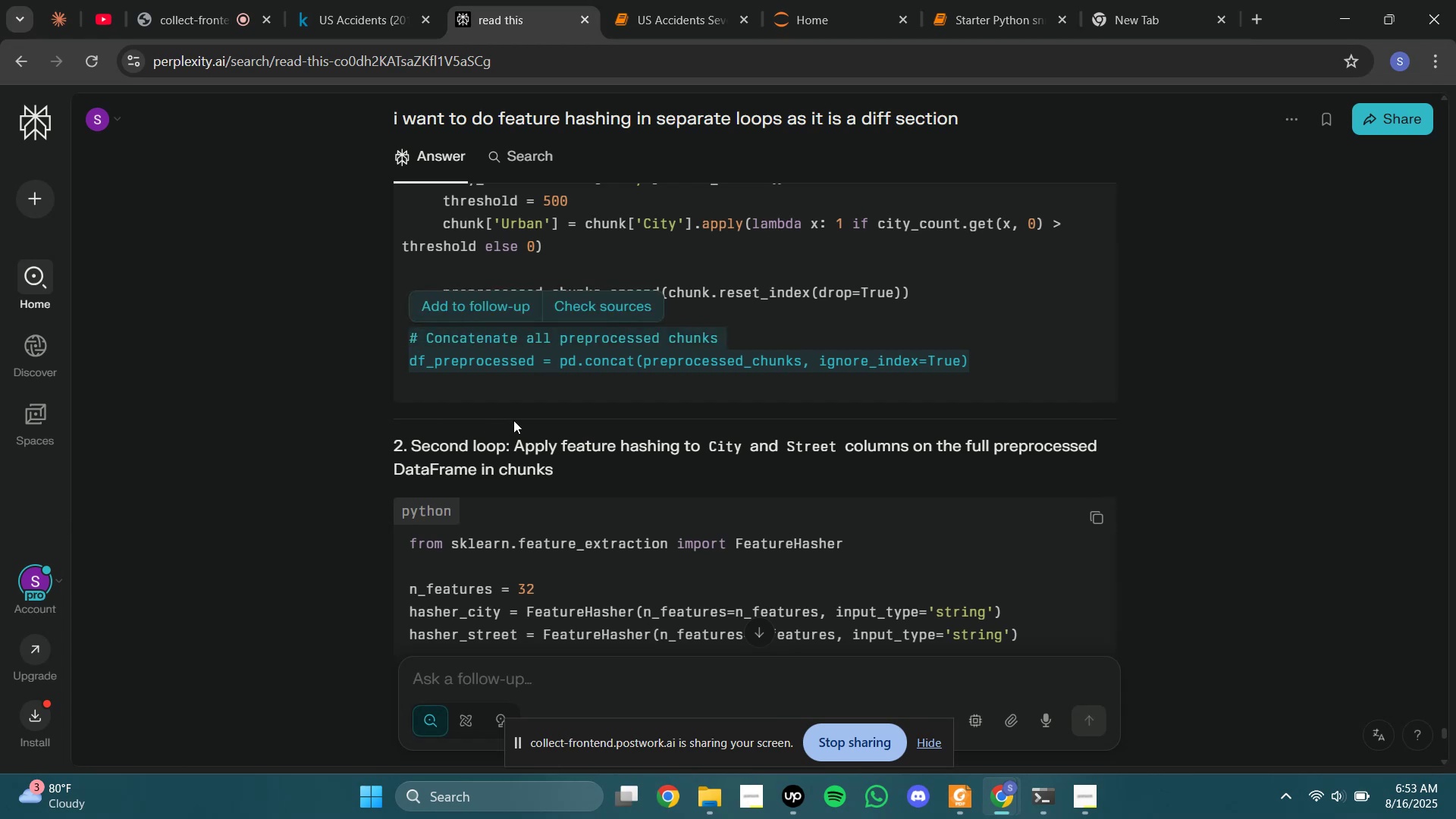 
key(Control+C)
 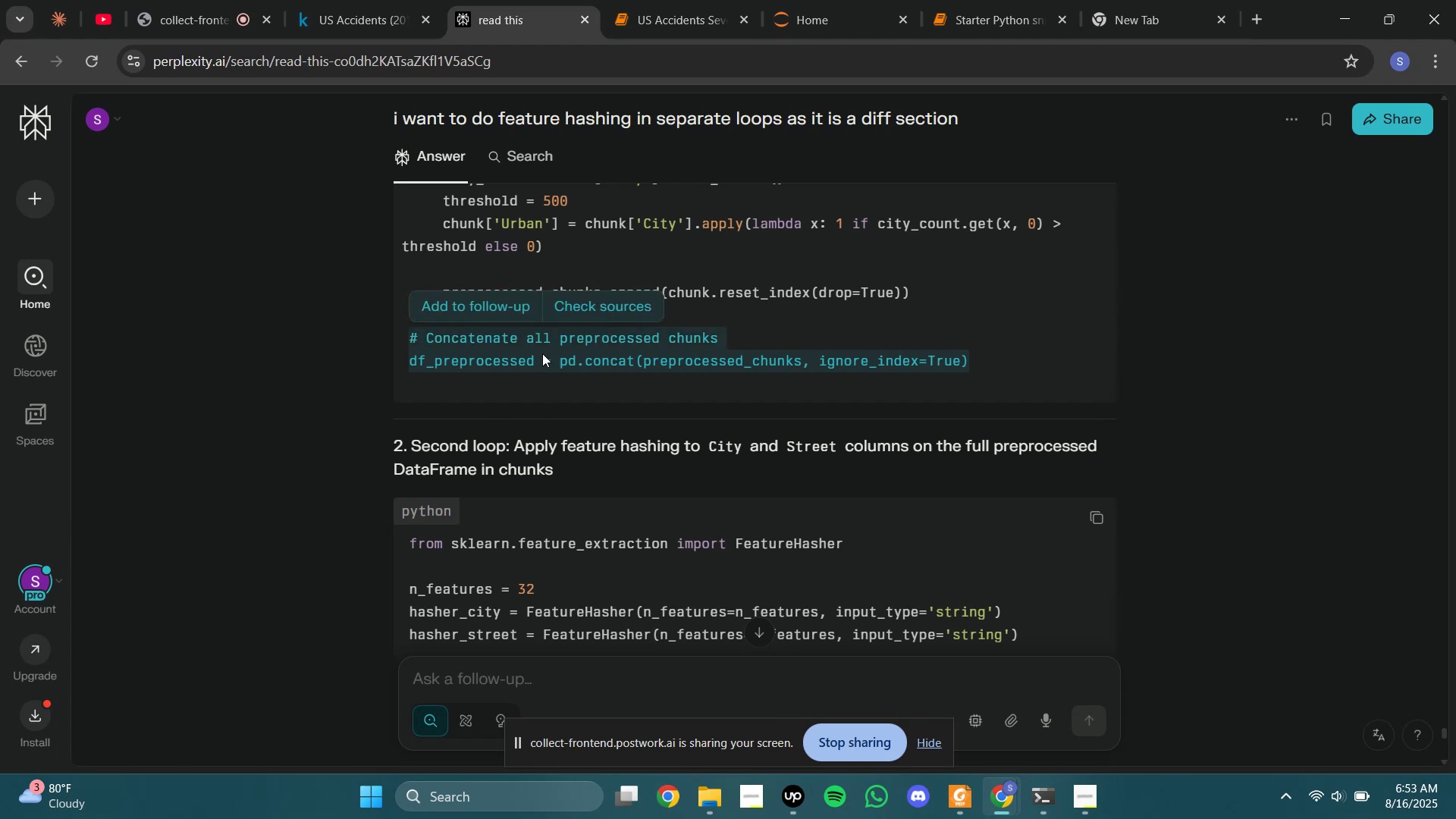 
left_click([542, 330])
 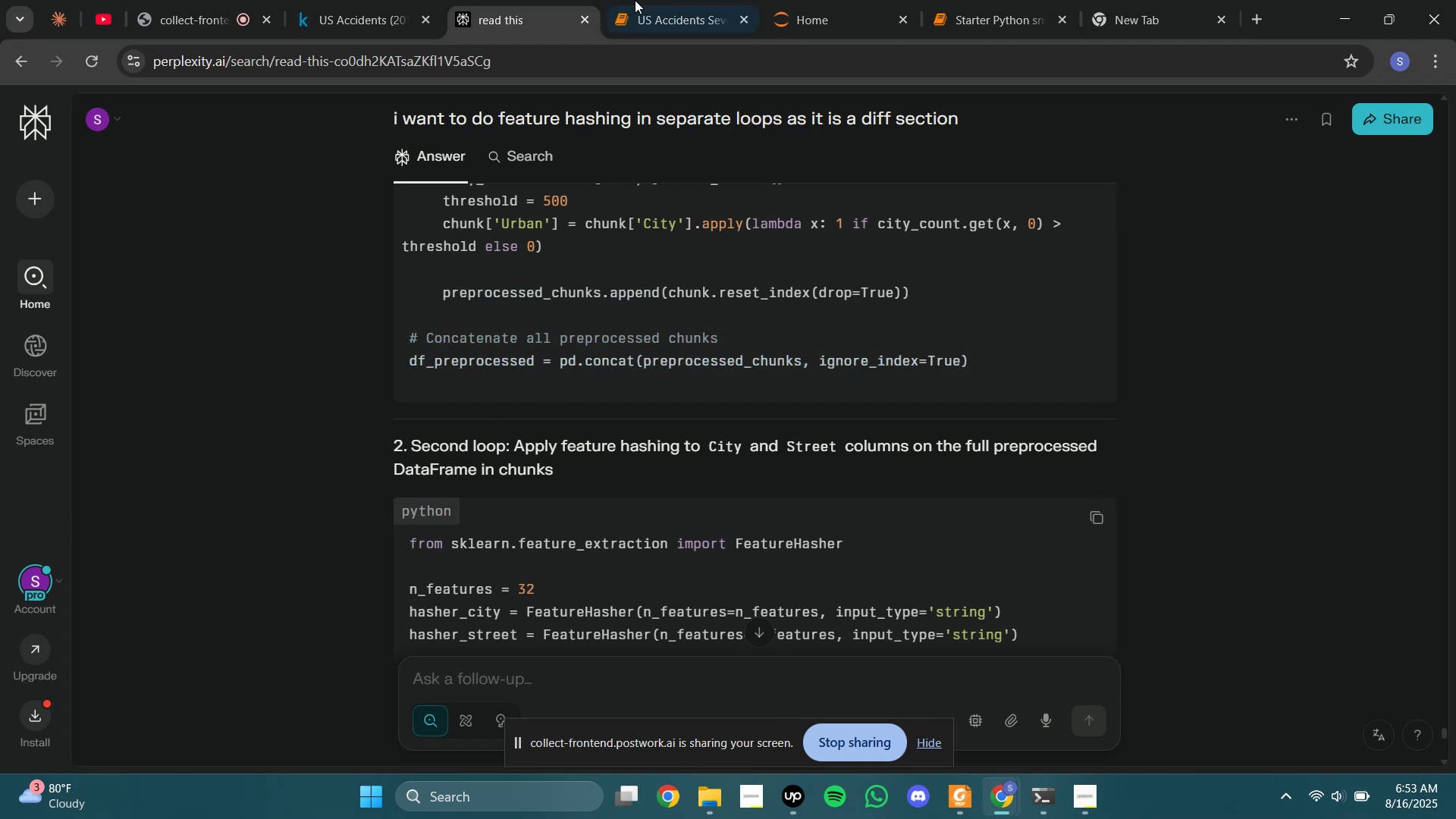 
left_click([687, 0])
 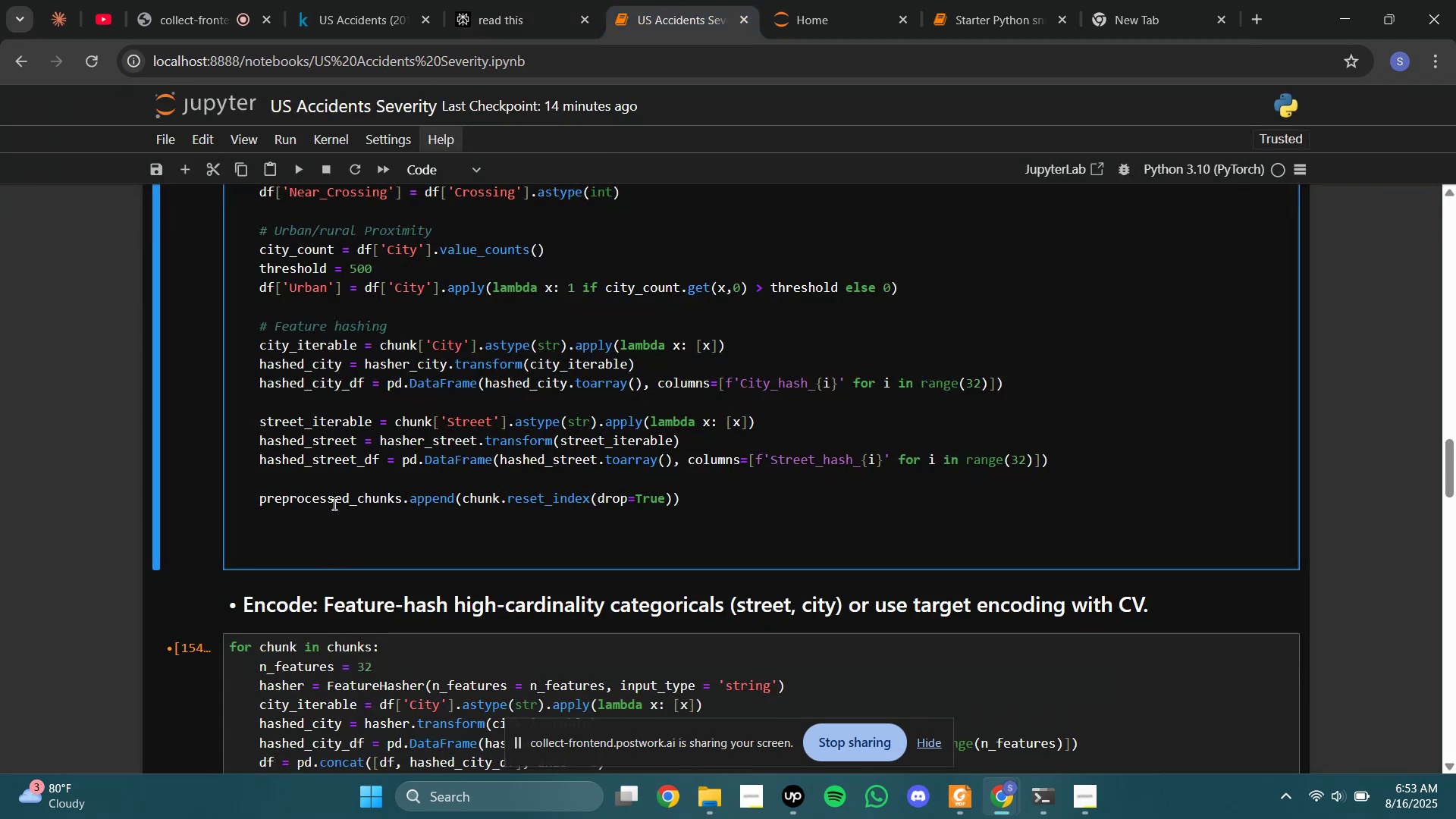 
left_click([312, 532])
 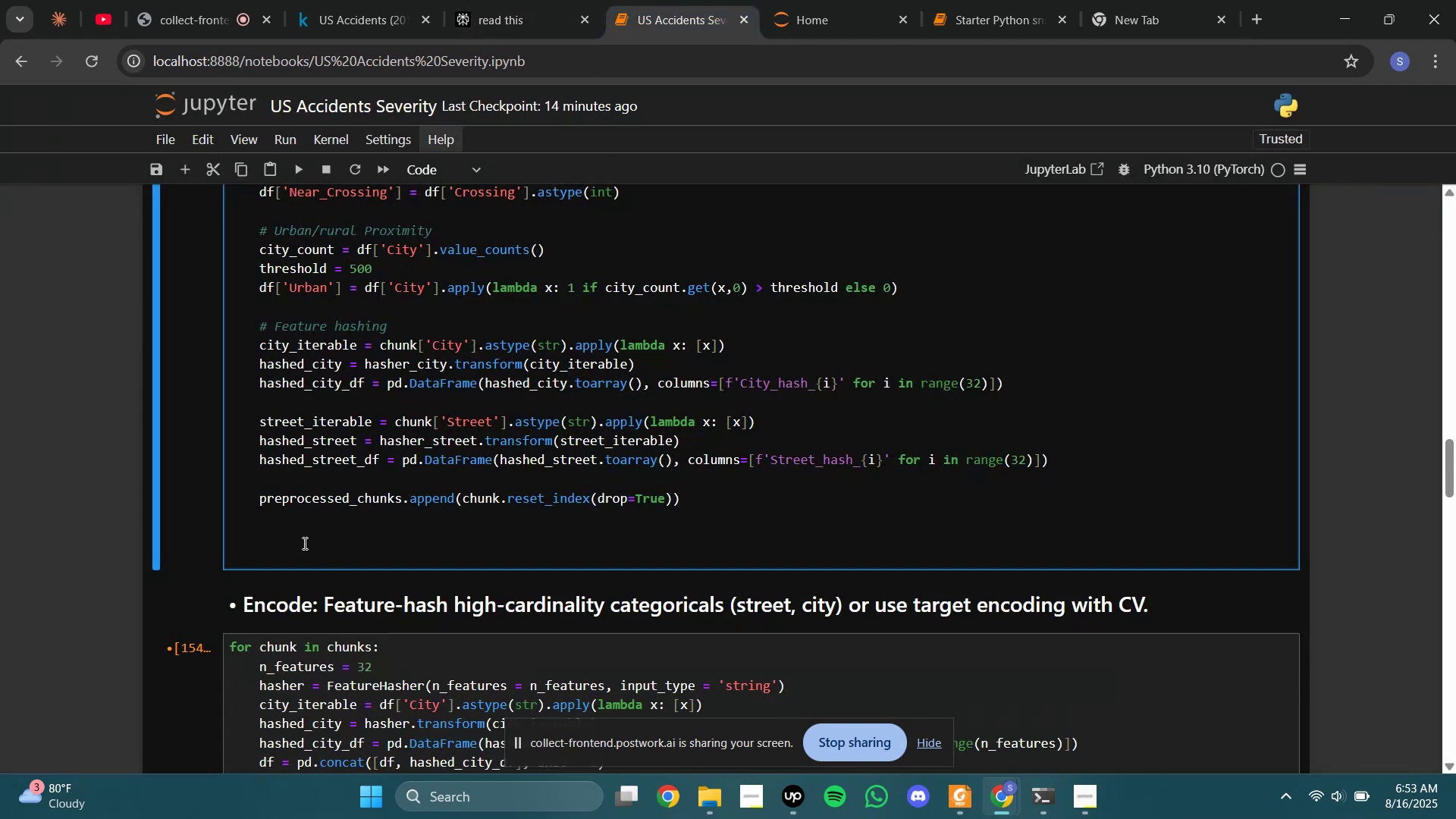 
key(Backspace)
 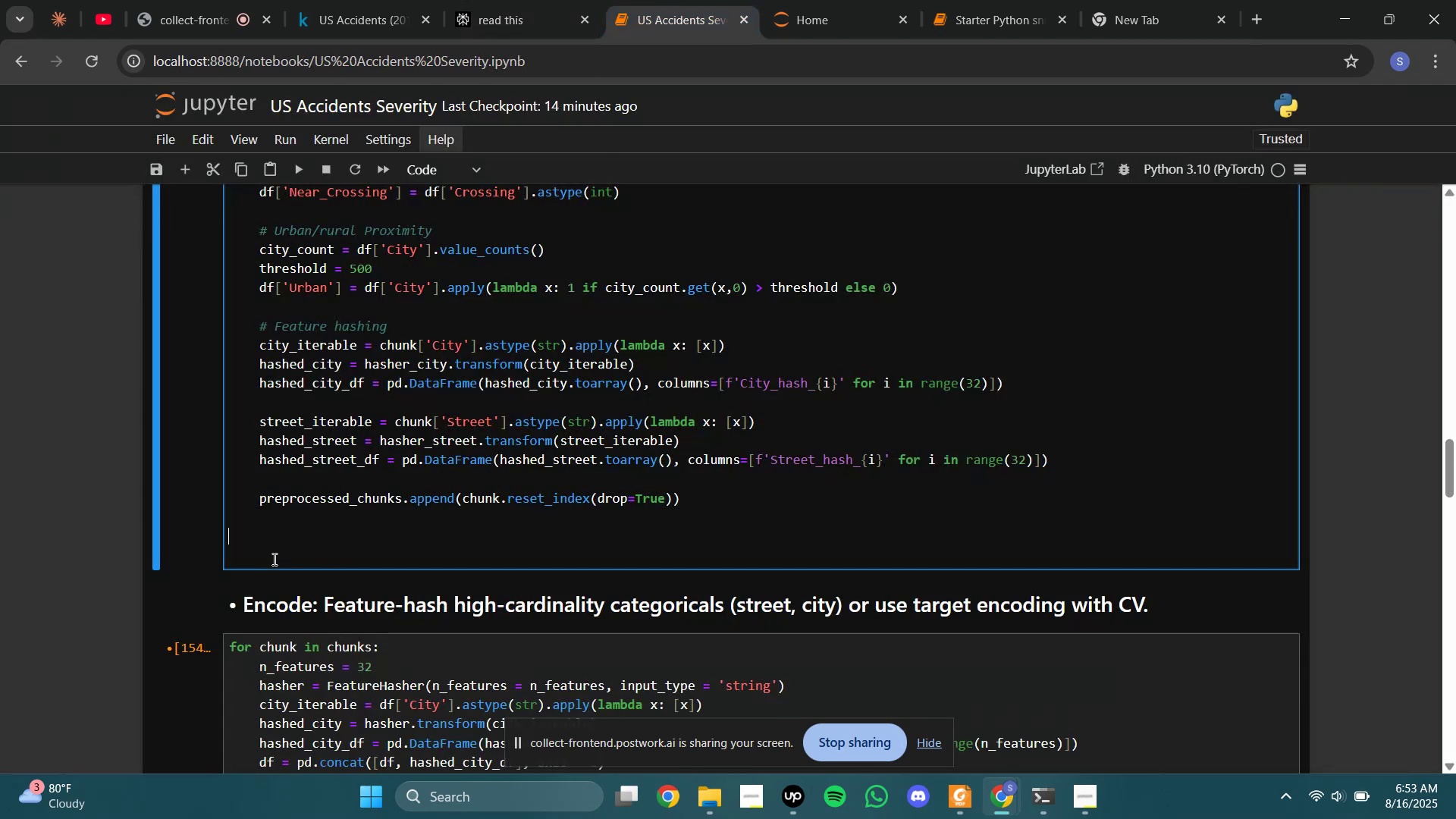 
key(Control+V)
 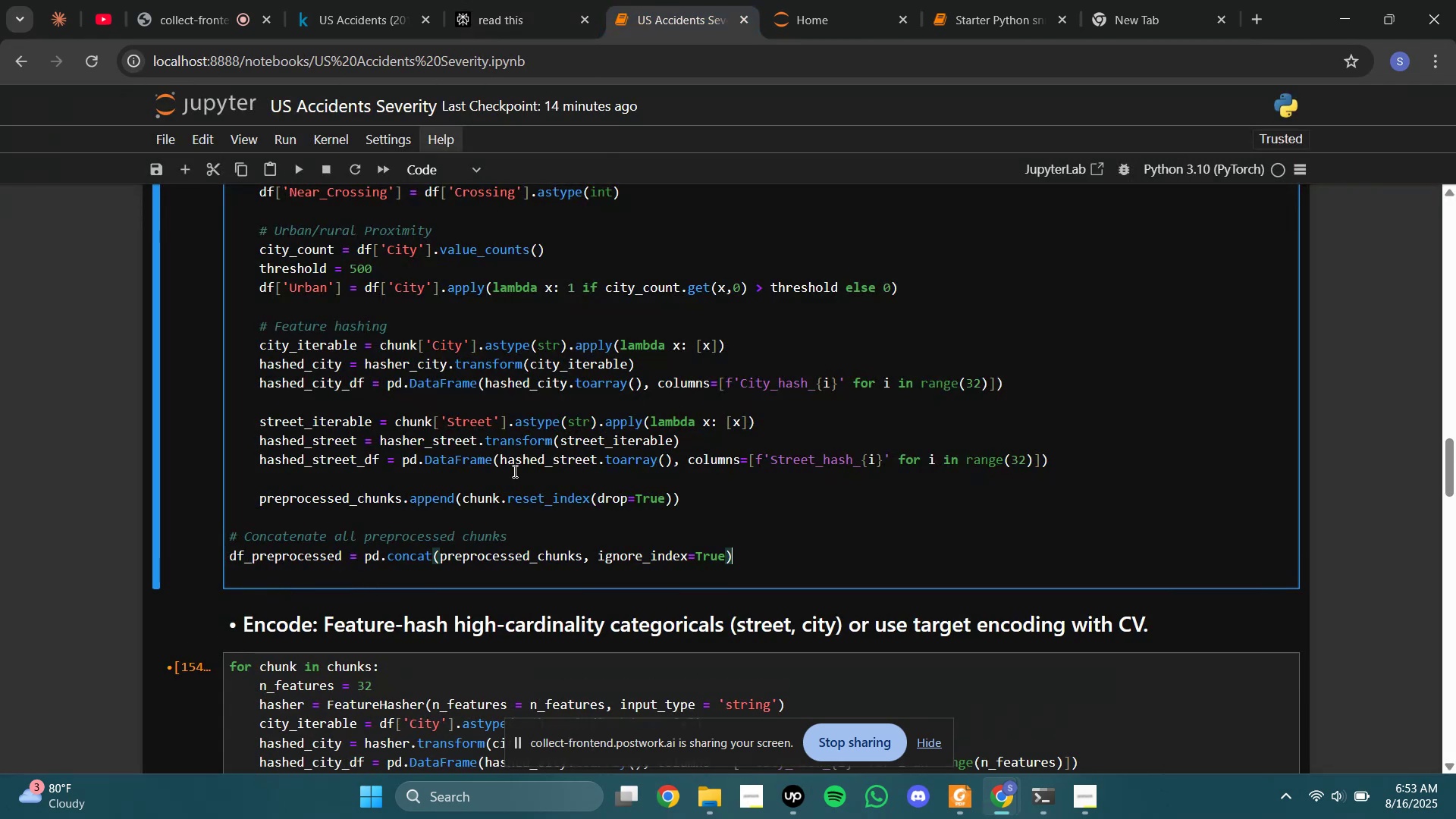 
left_click([529, 0])
 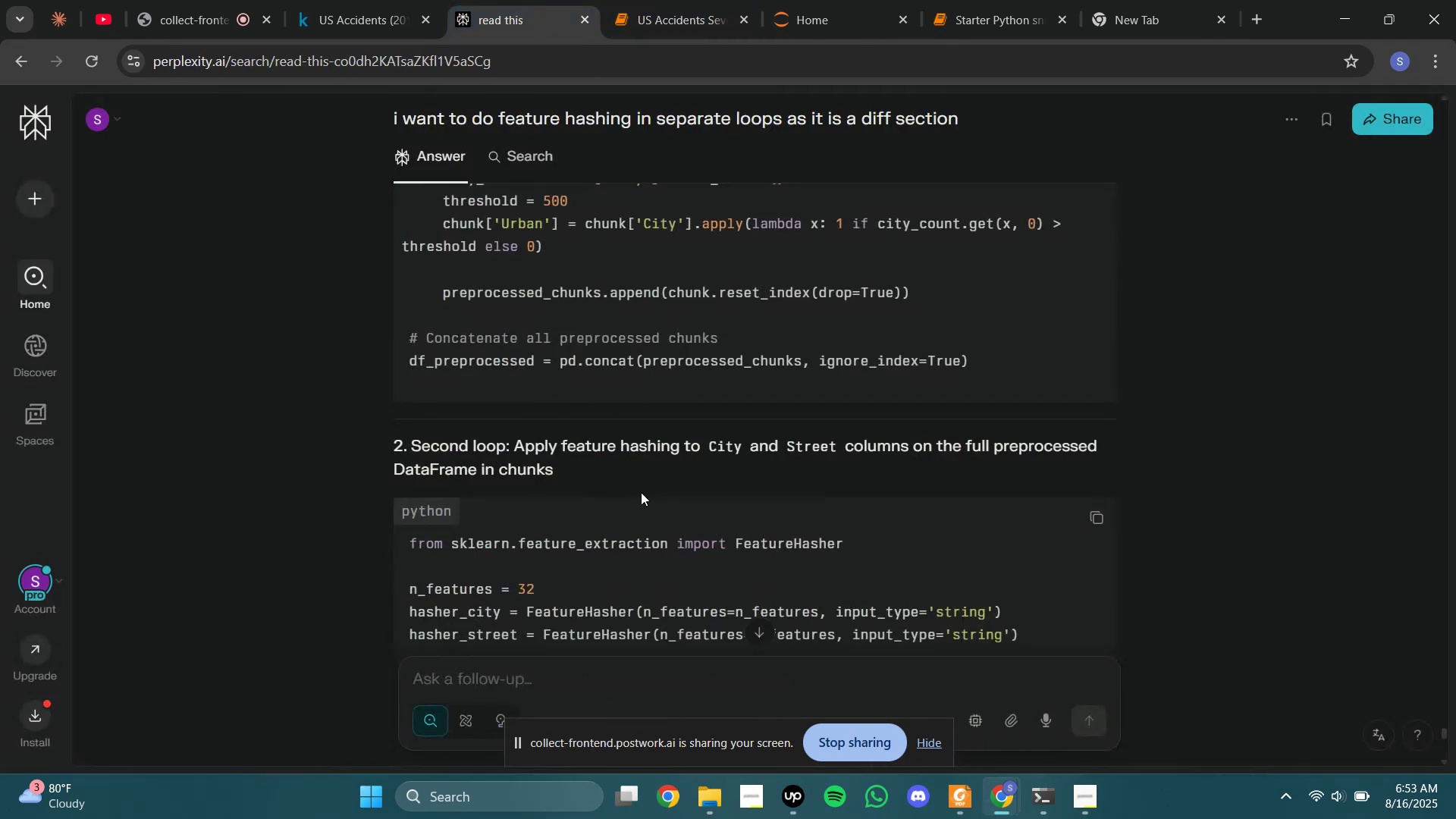 
scroll: coordinate [802, 359], scroll_direction: down, amount: 8.0
 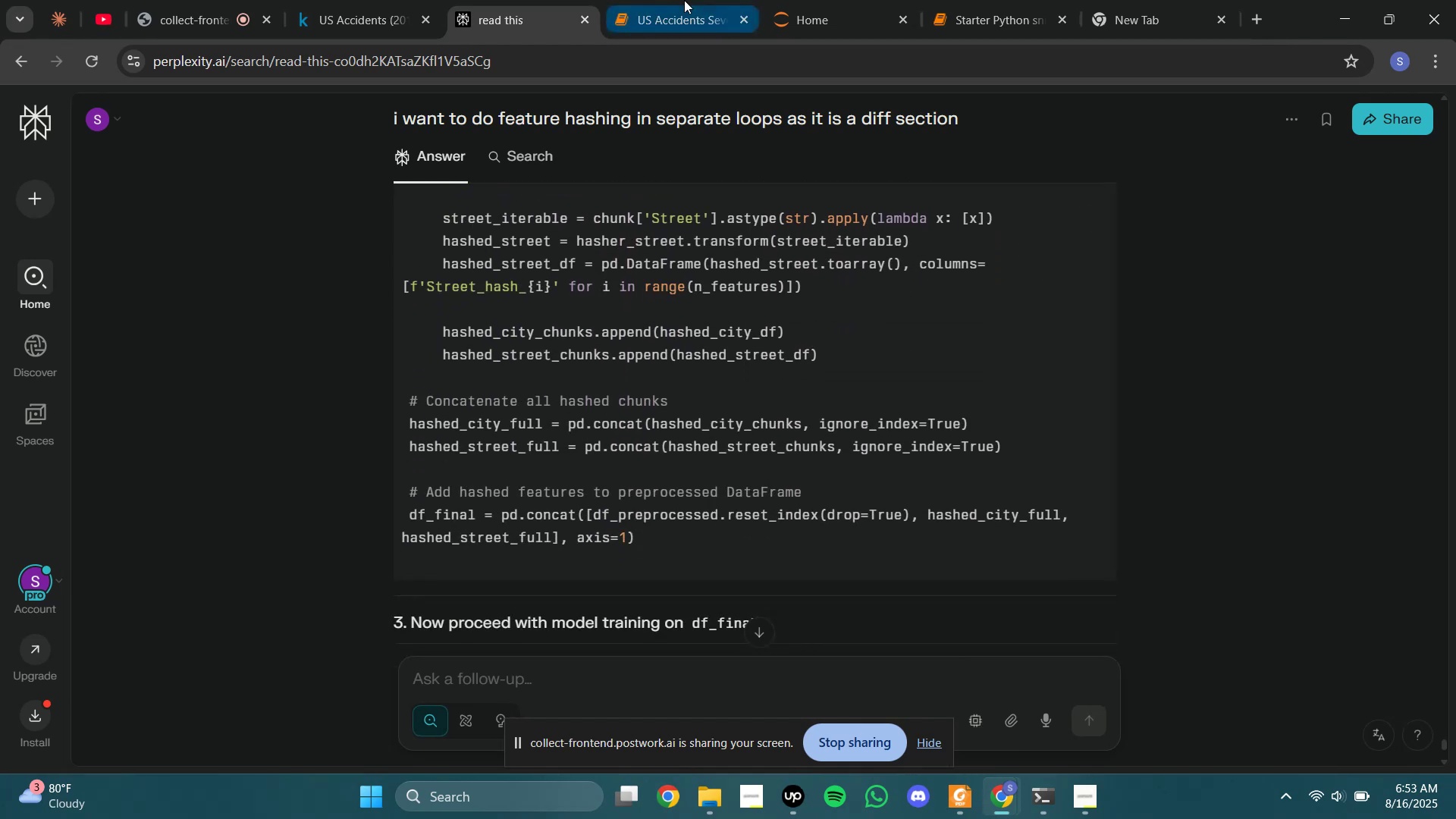 
left_click([669, 0])
 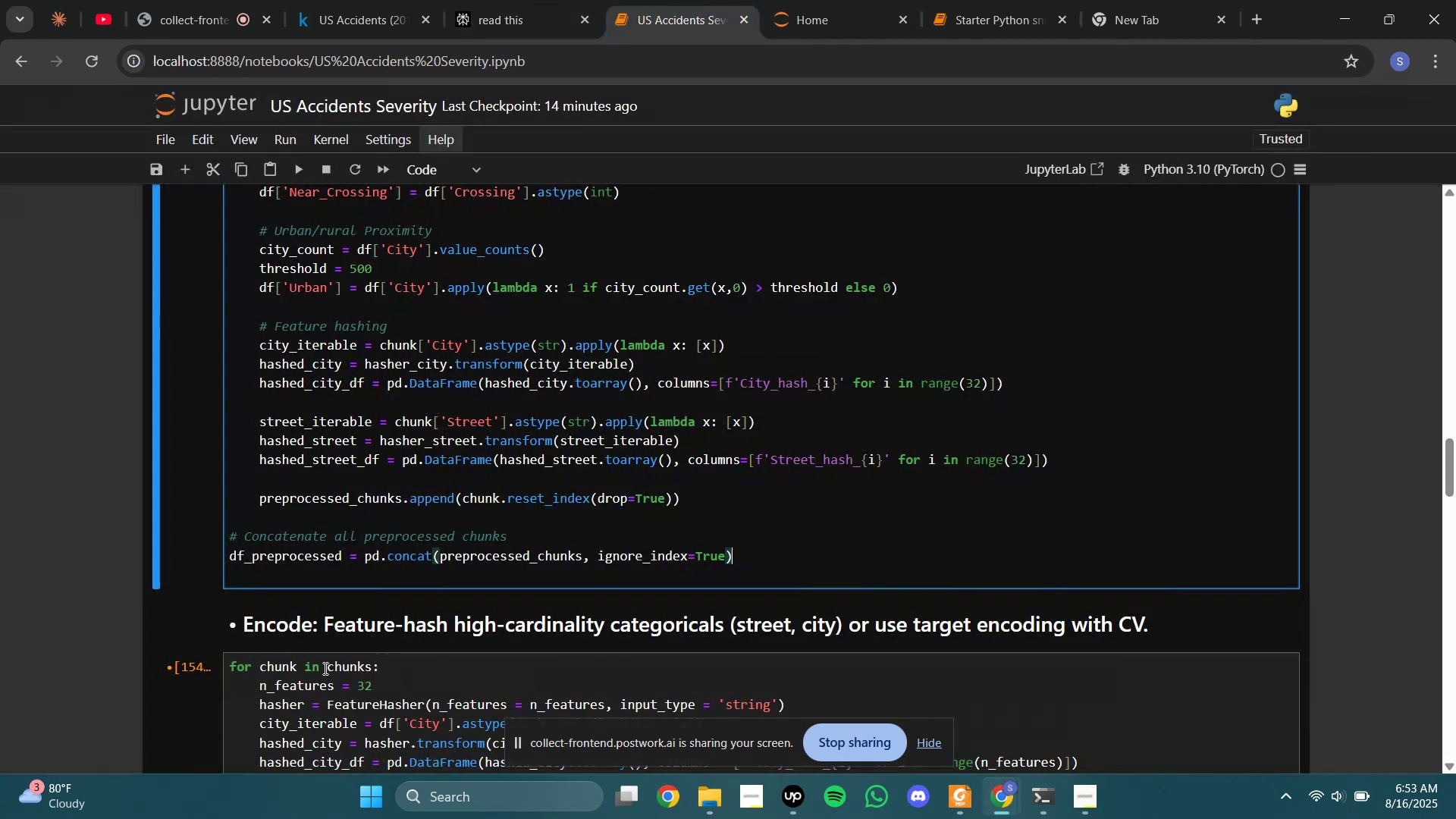 
key(Control+A)
 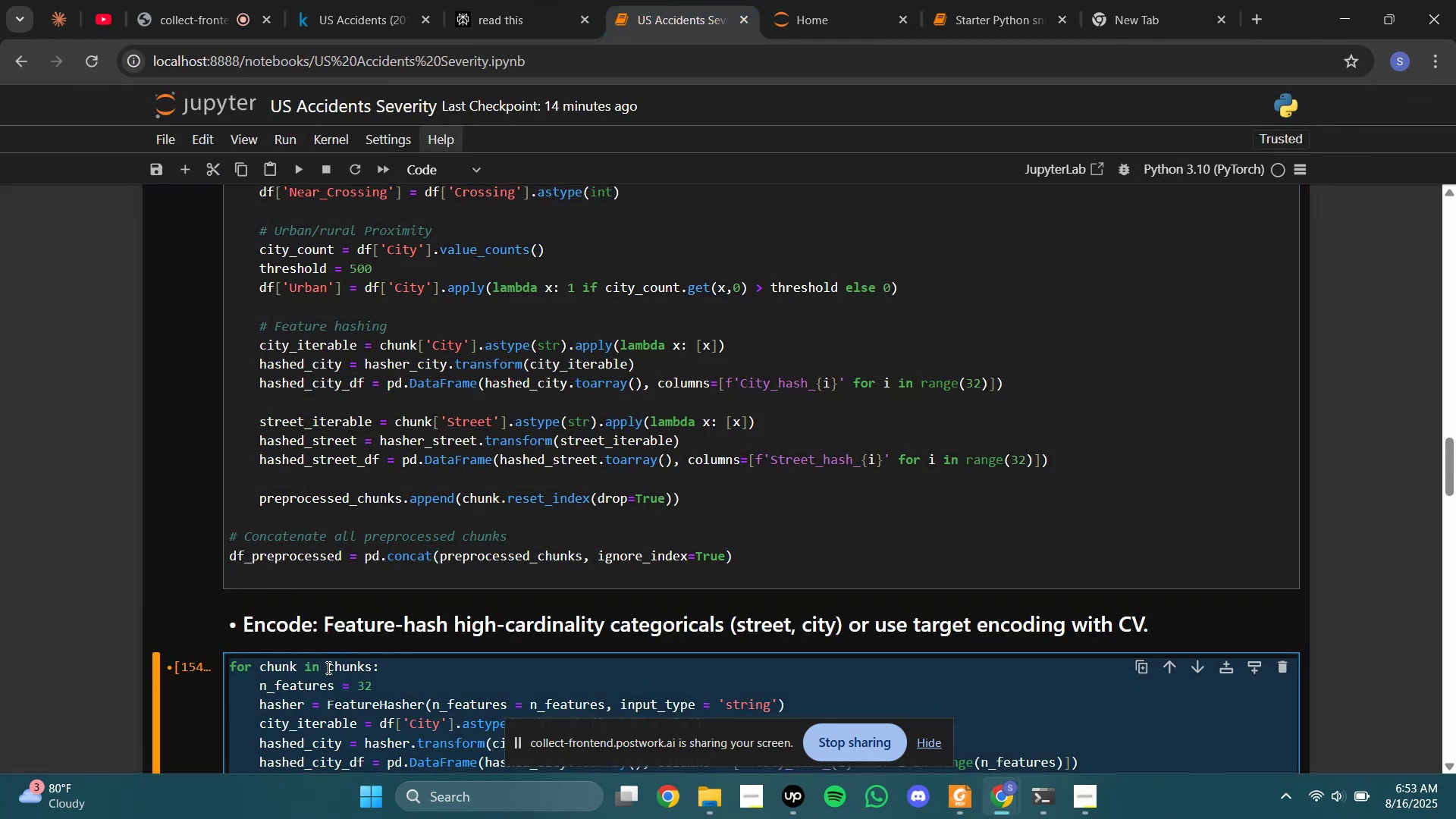 
key(Control+V)
 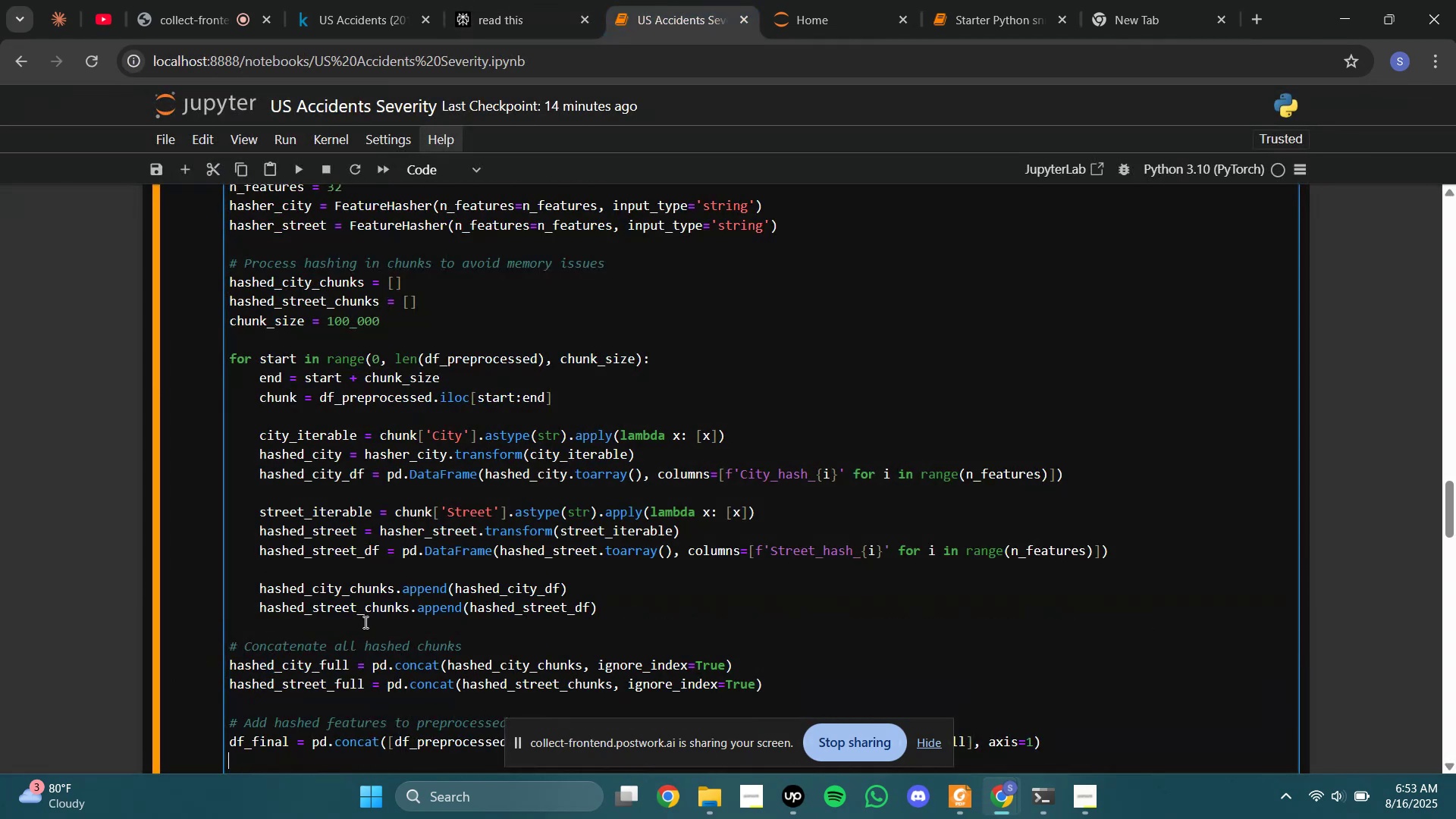 
scroll: coordinate [381, 593], scroll_direction: up, amount: 10.0
 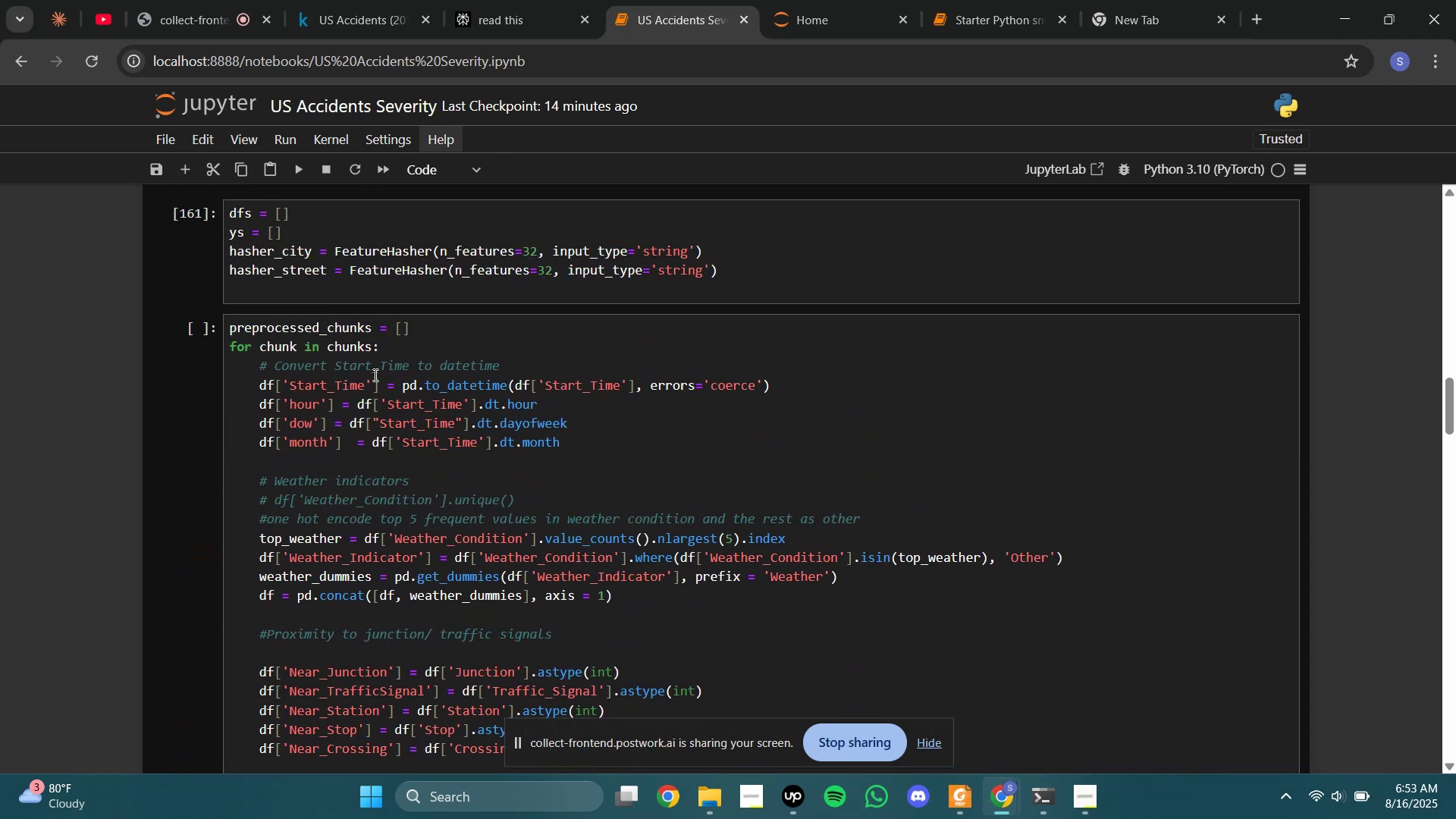 
scroll: coordinate [358, 372], scroll_direction: down, amount: 11.0
 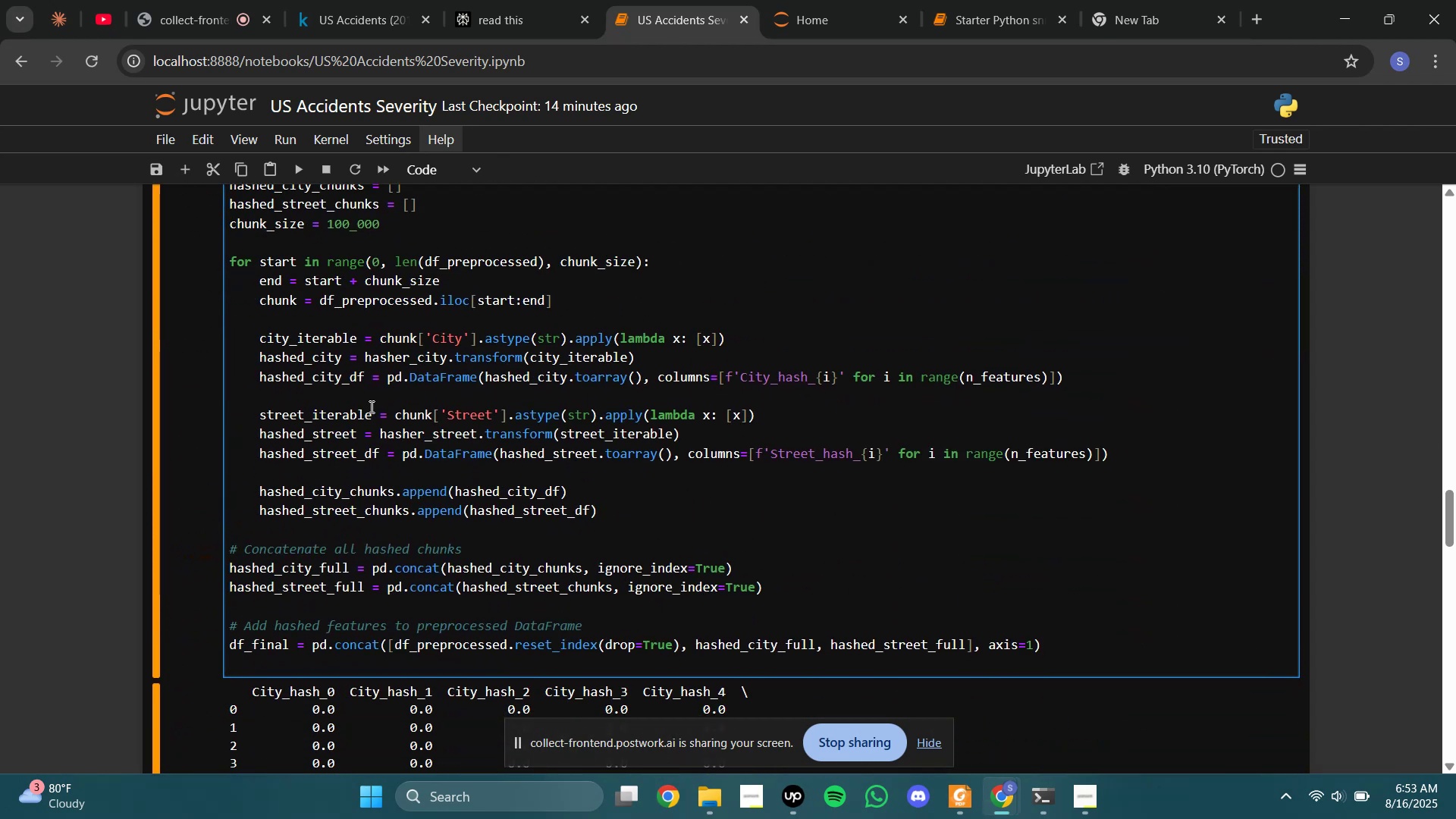 
left_click([563, 584])
 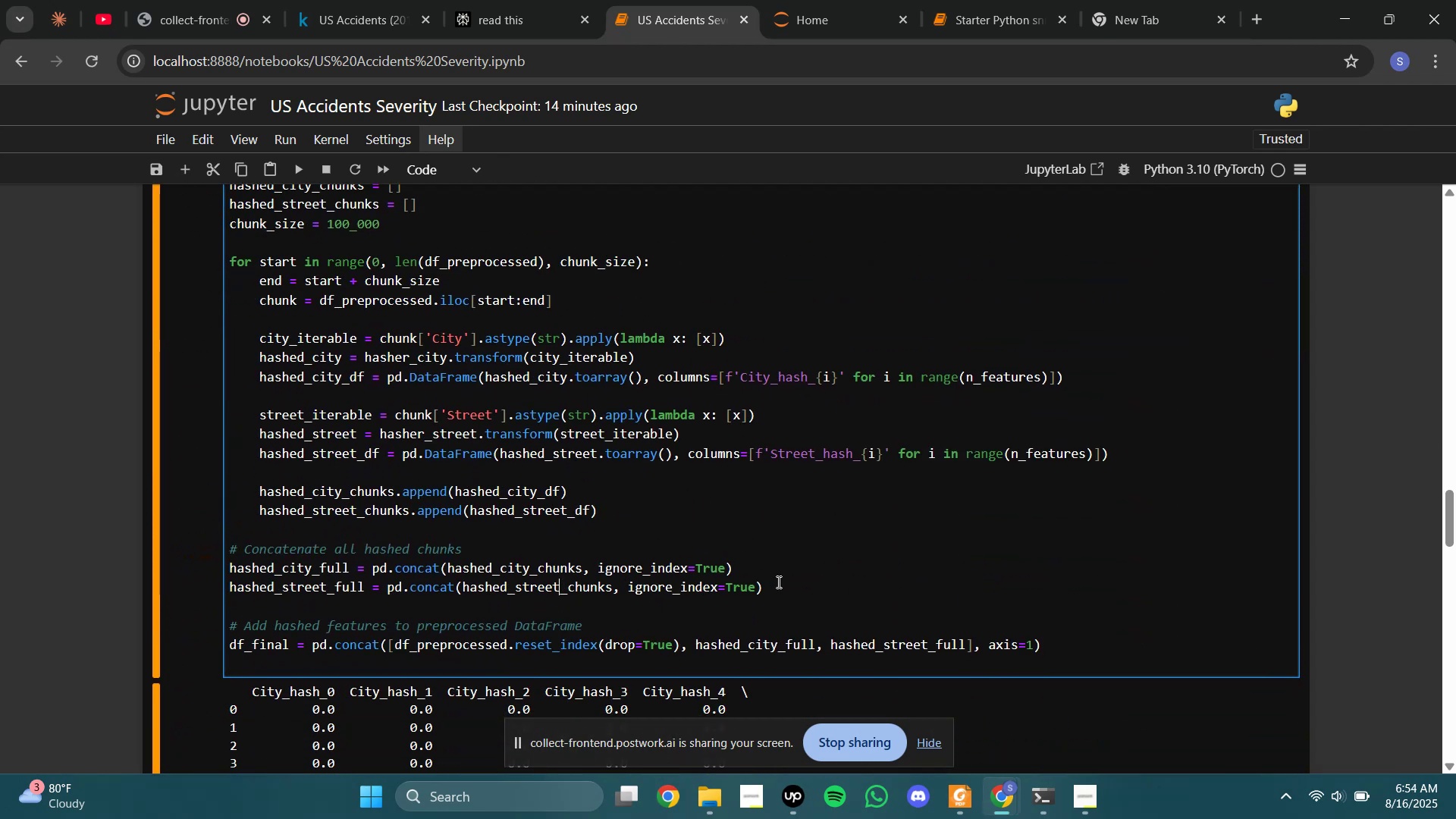 
left_click_drag(start_coordinate=[781, 582], to_coordinate=[115, 552])
 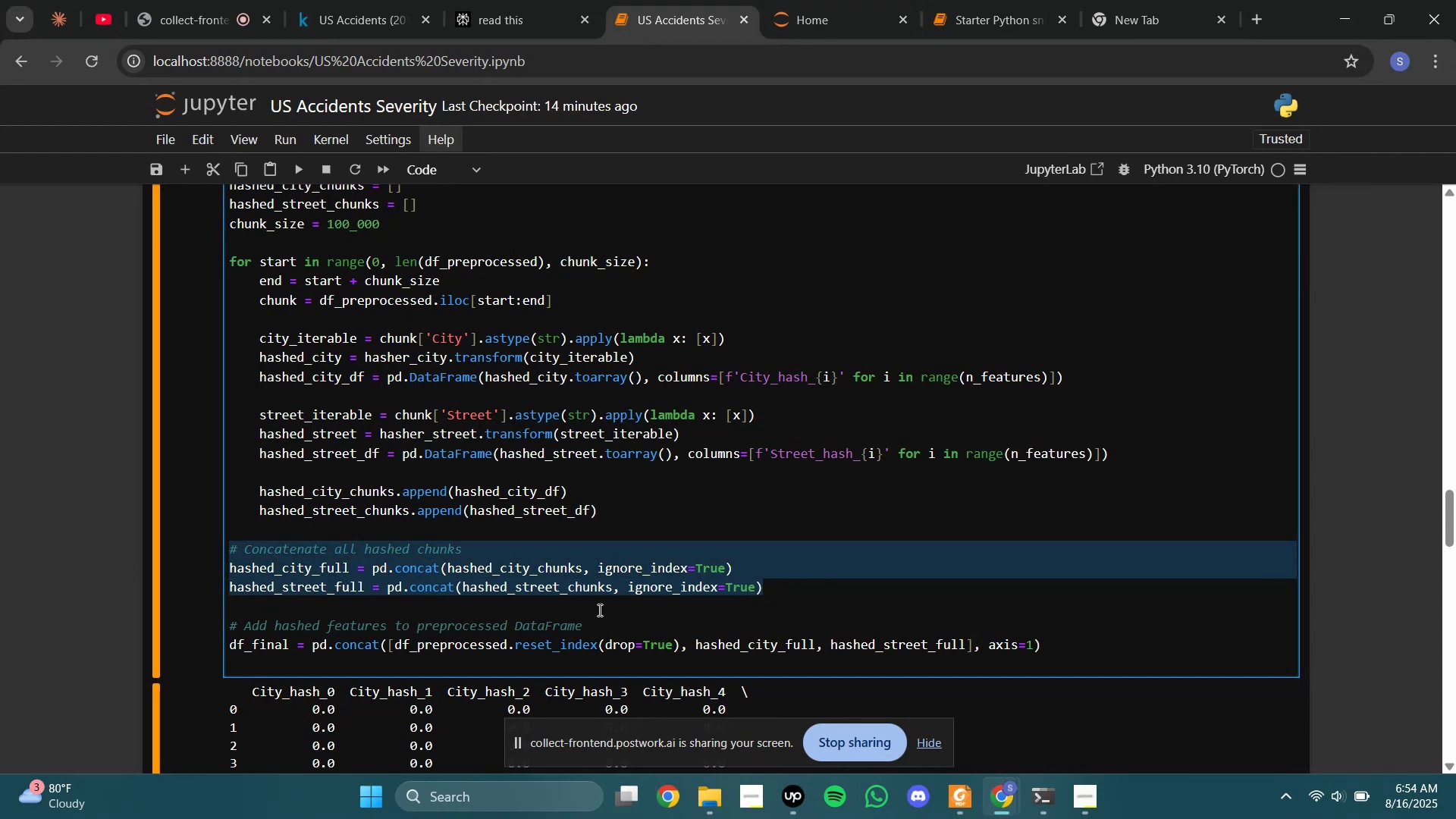 
left_click([598, 607])
 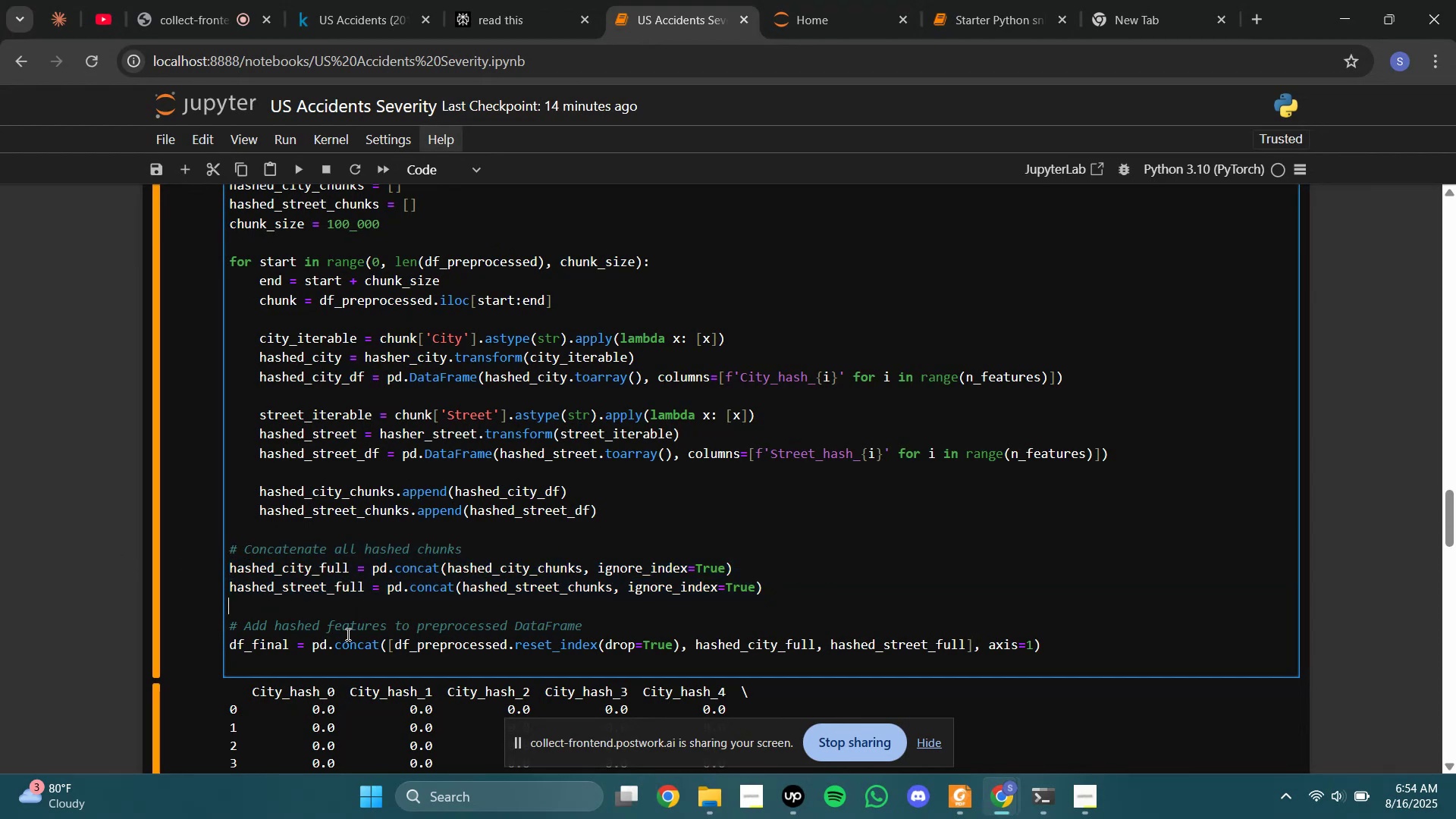 
left_click_drag(start_coordinate=[347, 634], to_coordinate=[661, 634])
 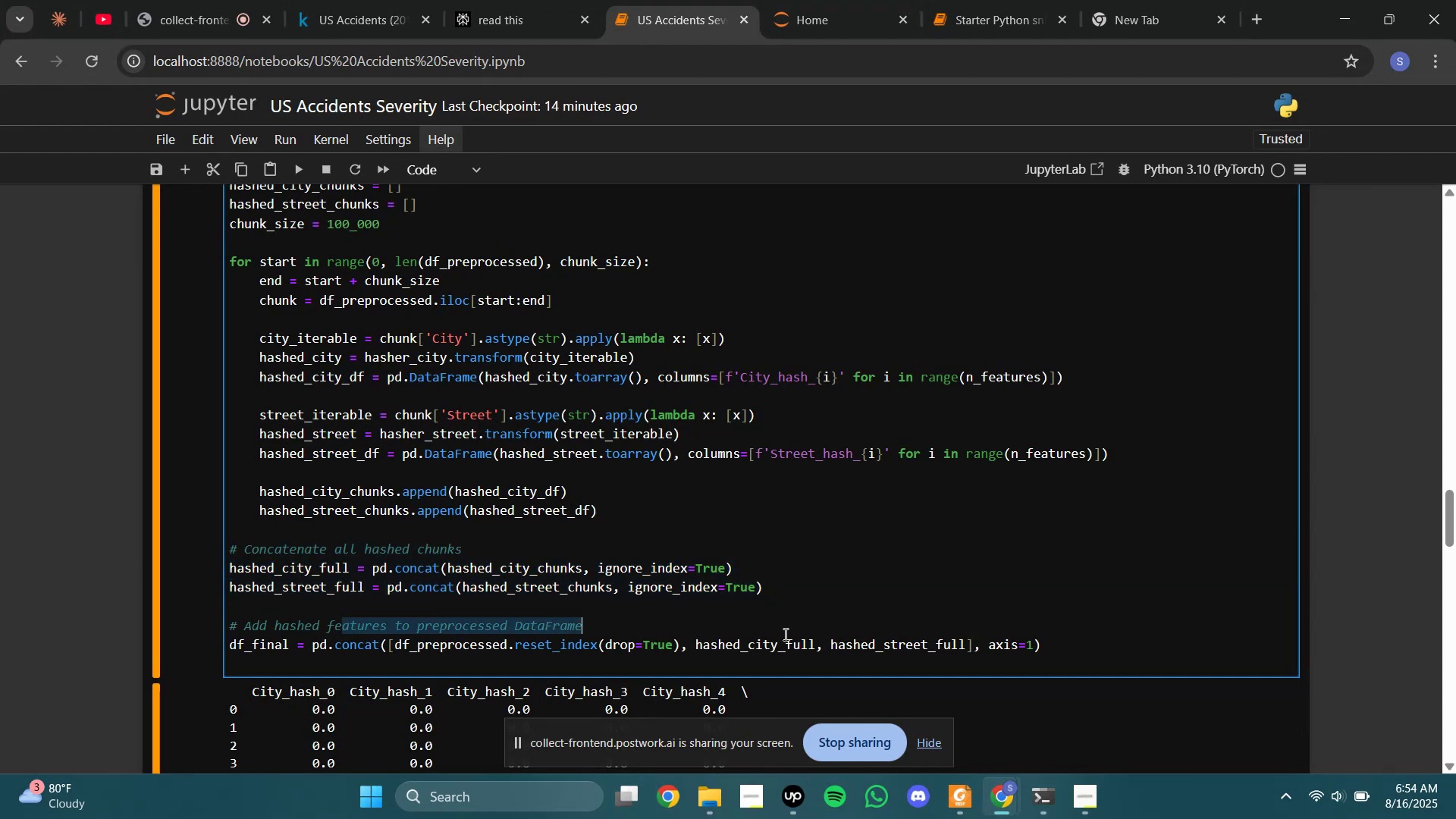 
left_click_drag(start_coordinate=[792, 635], to_coordinate=[901, 641])
 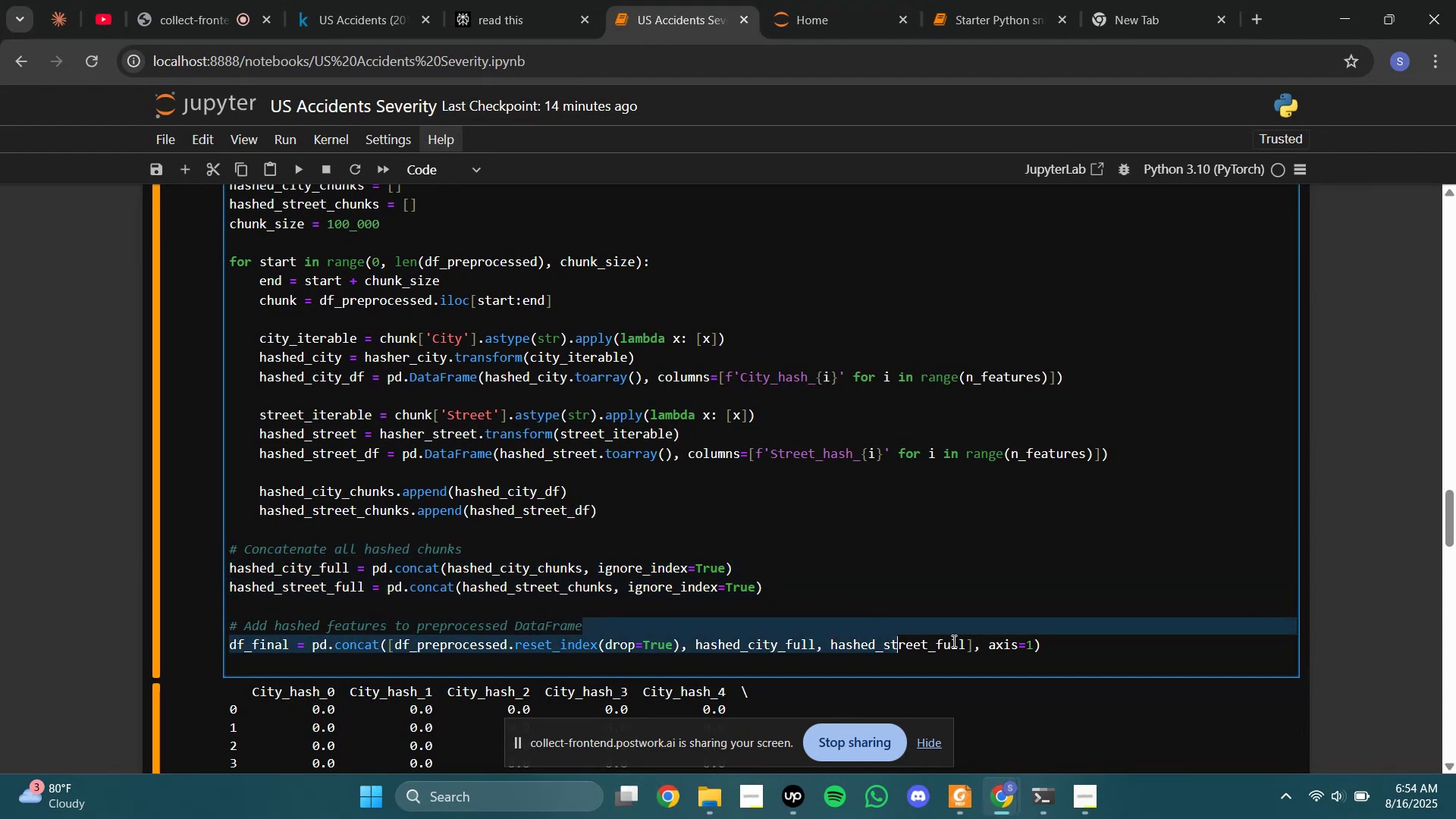 
left_click([957, 641])
 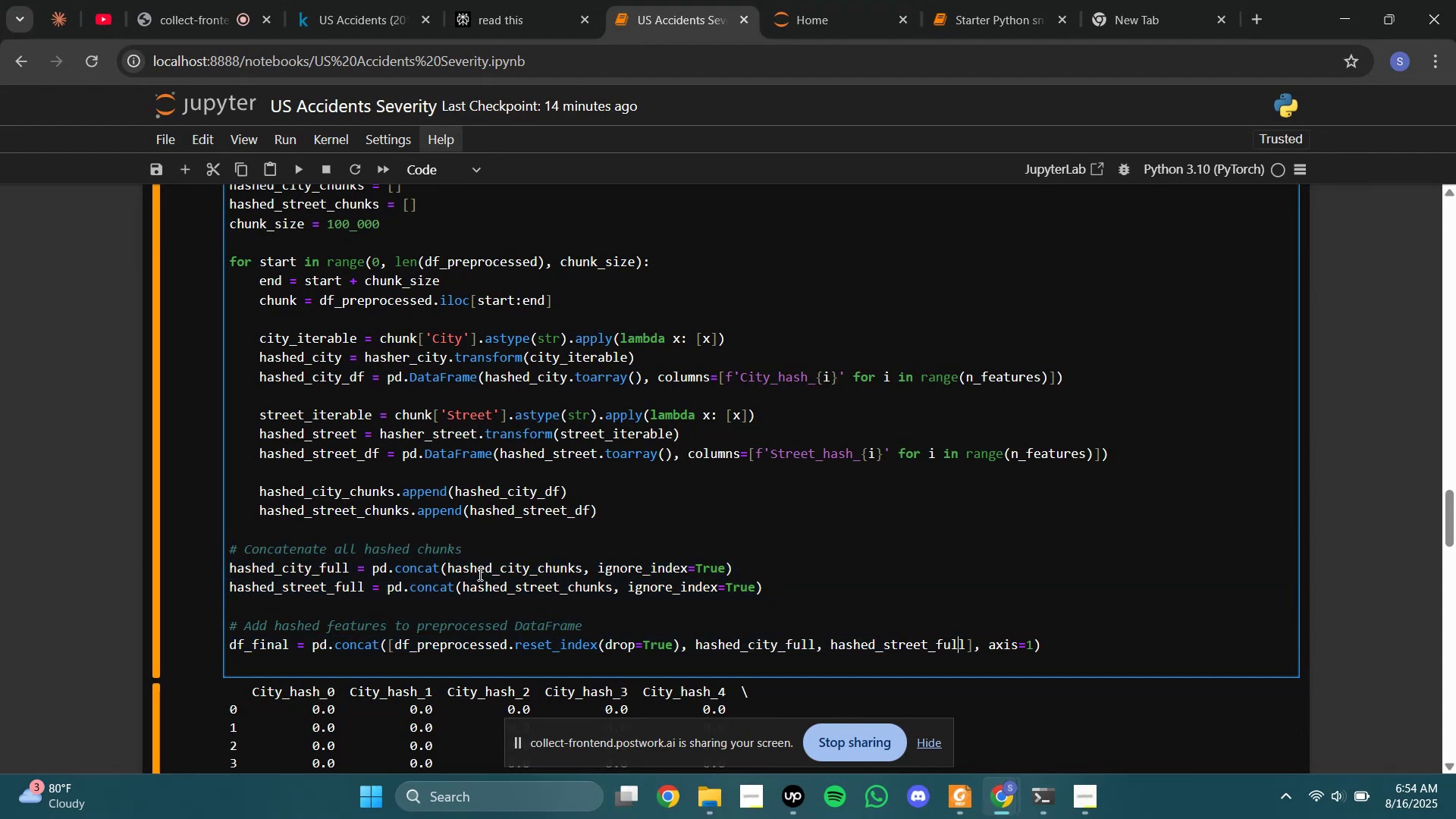 
scroll: coordinate [439, 558], scroll_direction: down, amount: 2.0
 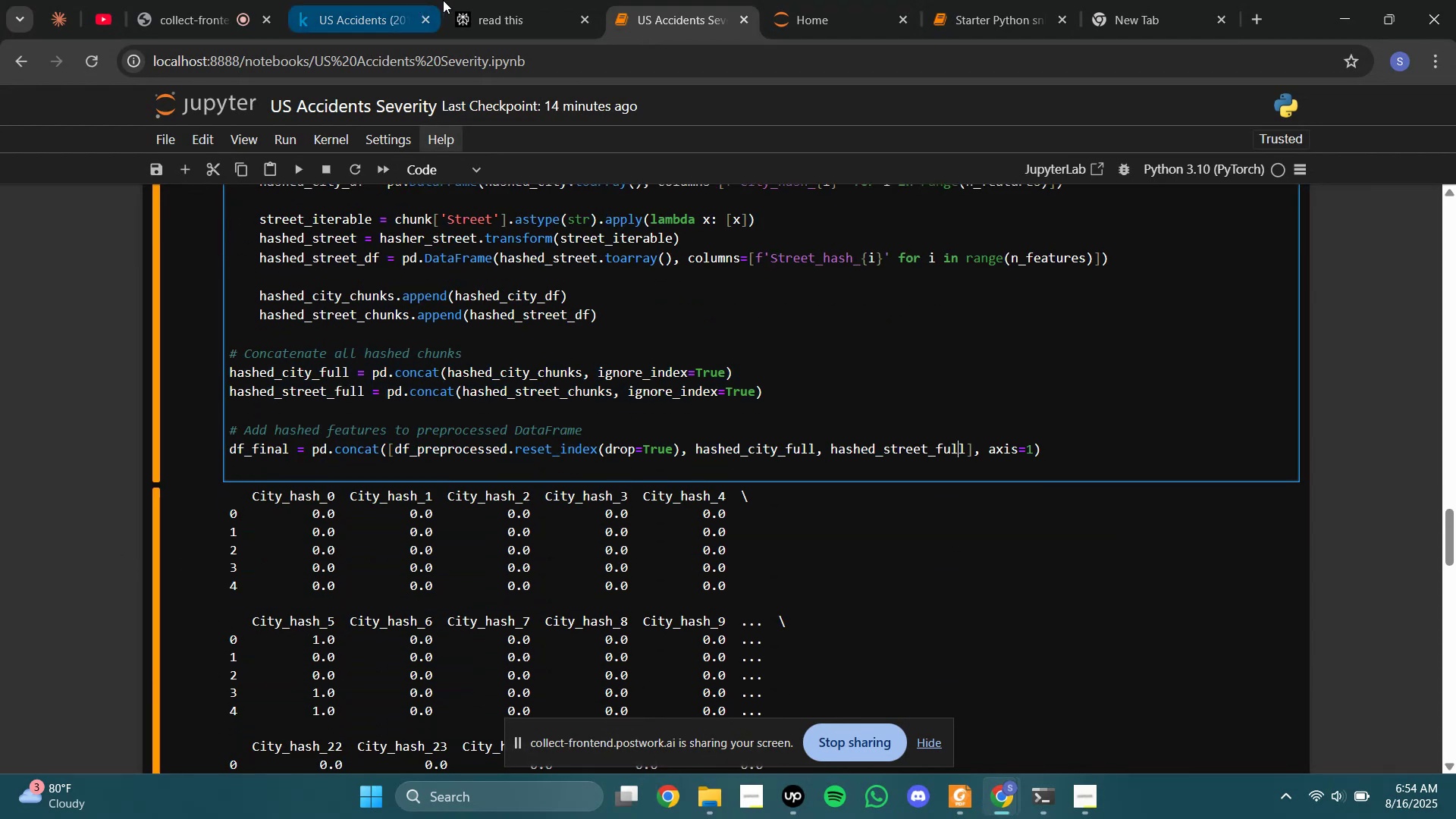 
left_click([504, 0])
 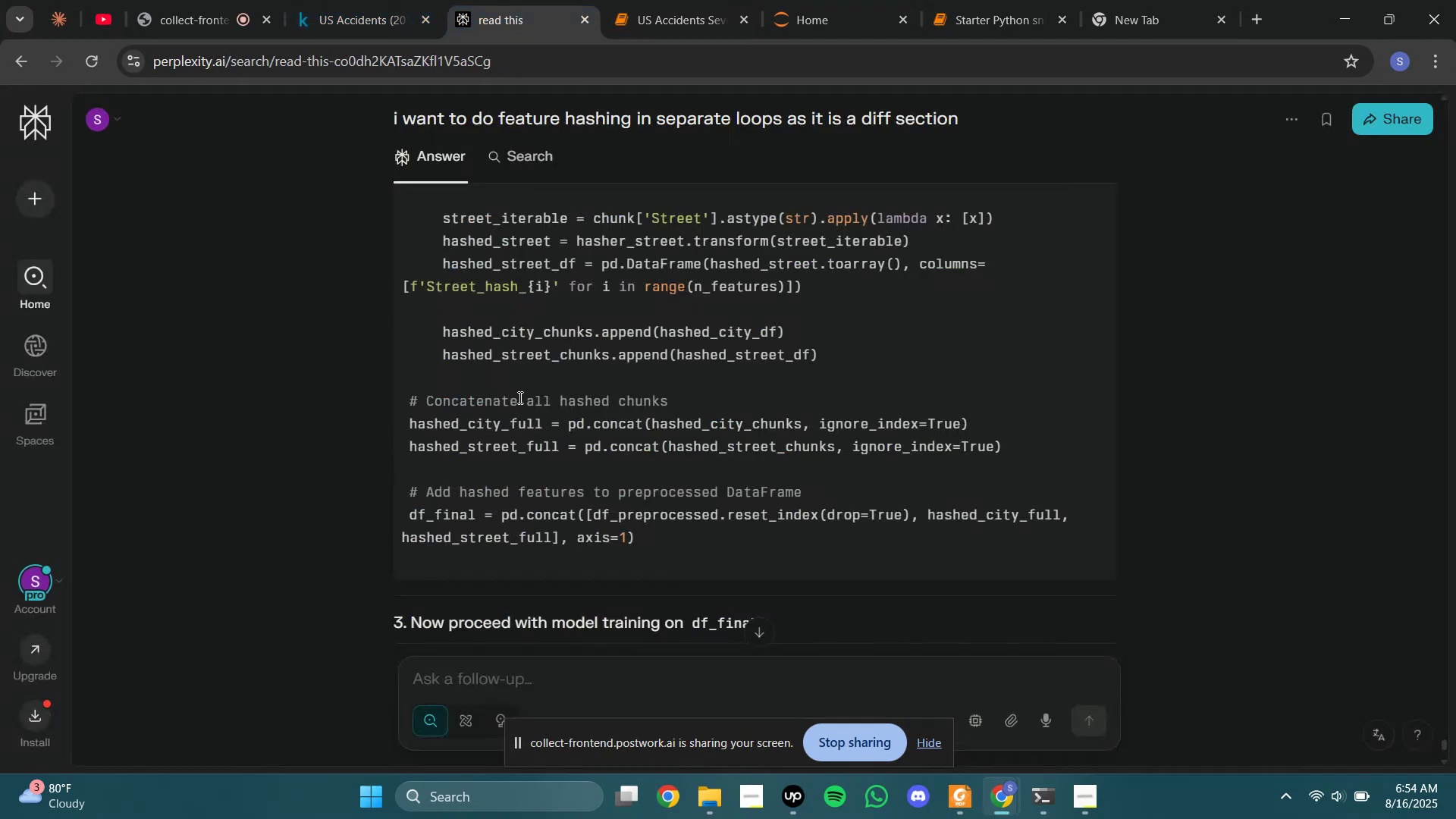 
scroll: coordinate [520, 428], scroll_direction: down, amount: 2.0
 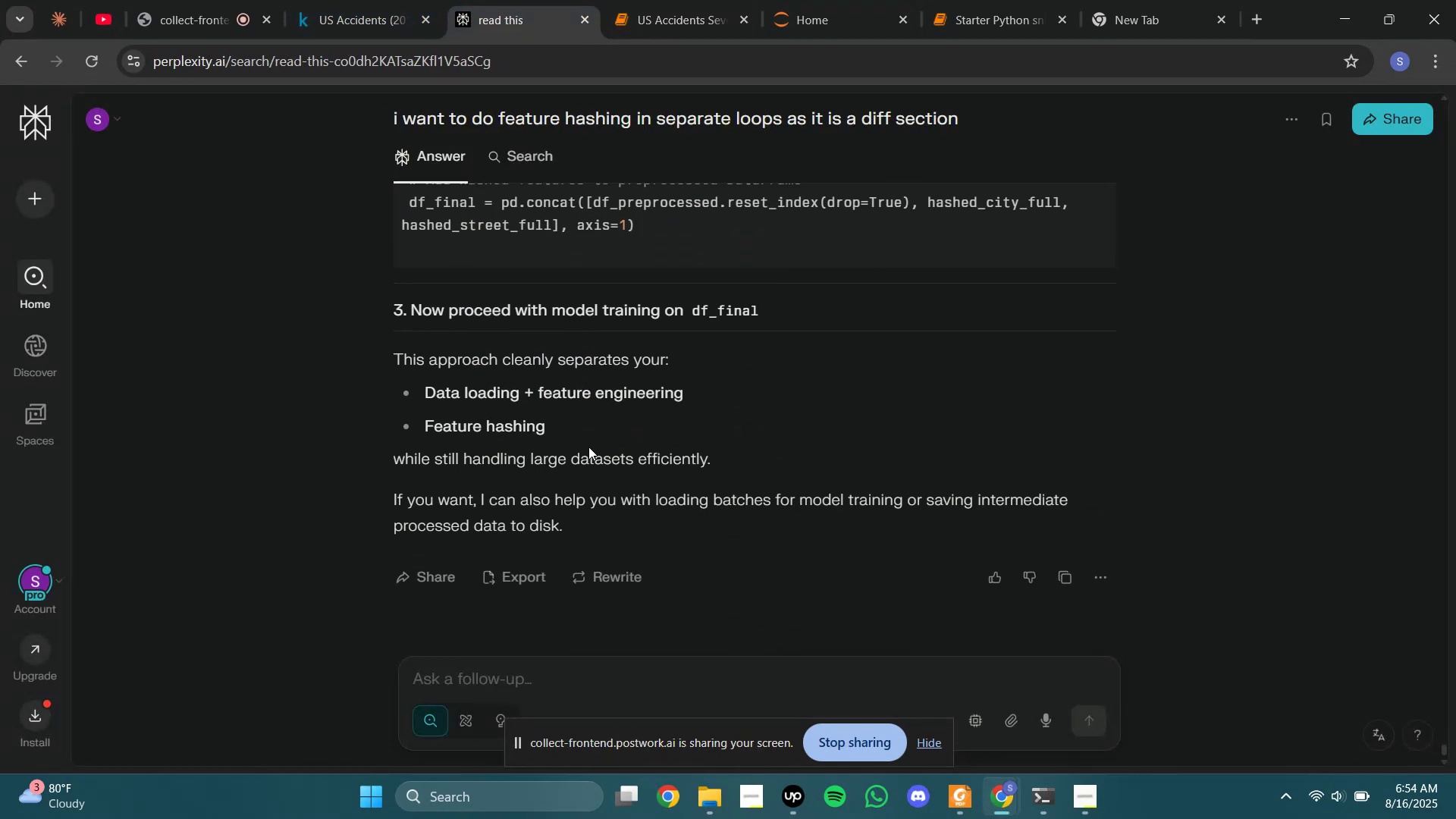 
left_click([689, 0])
 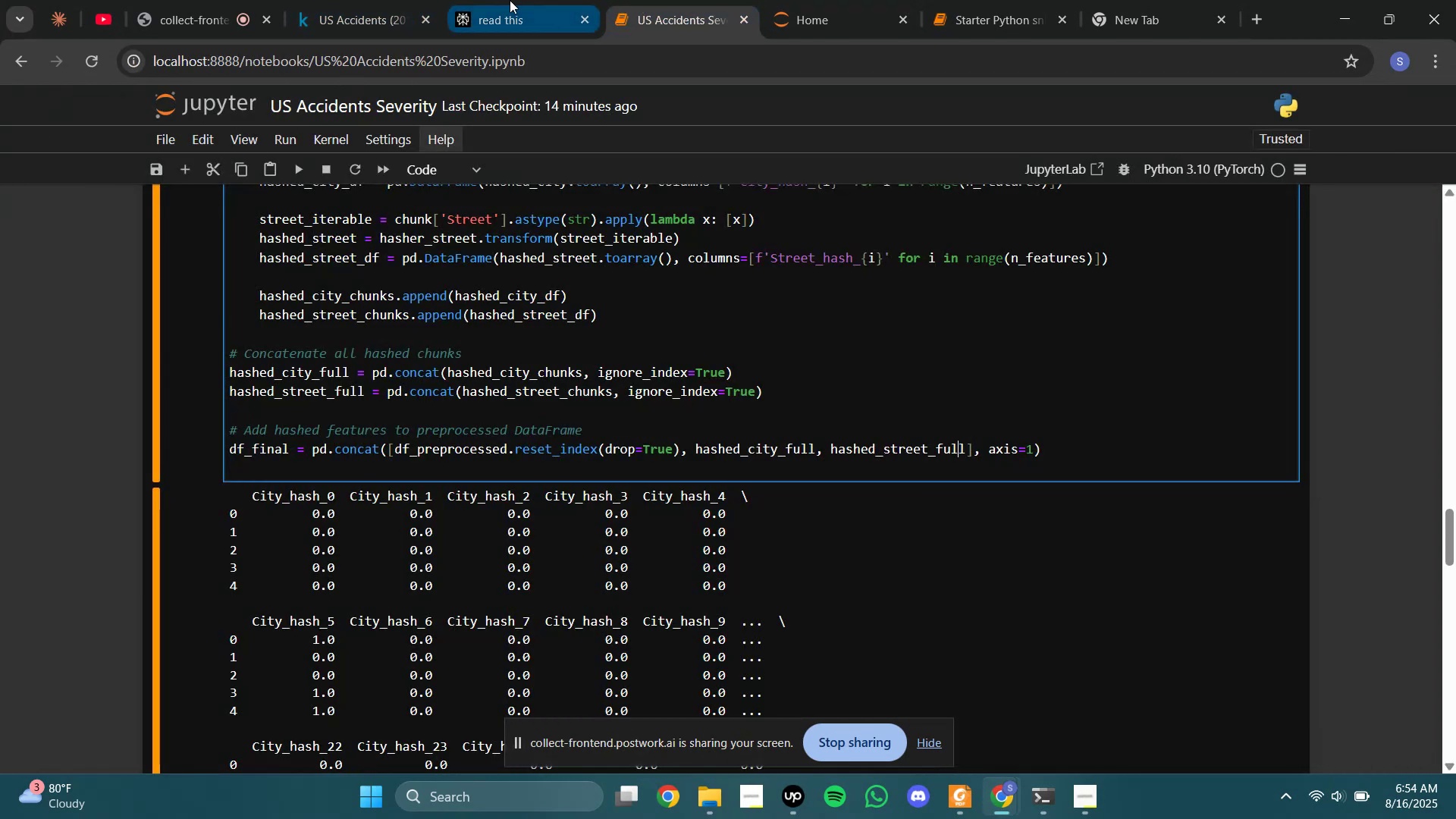 
left_click([510, 0])
 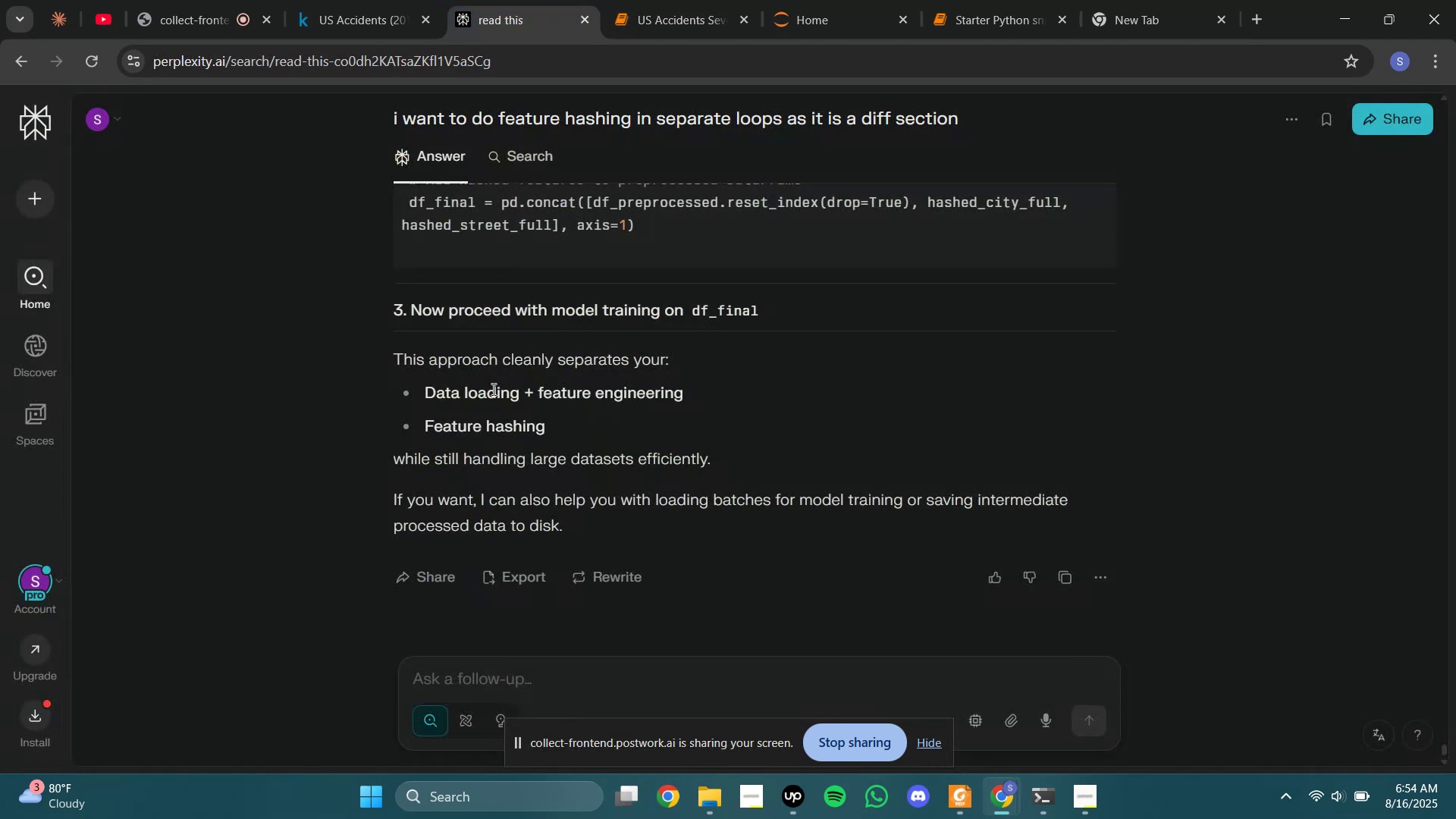 
left_click_drag(start_coordinate=[435, 407], to_coordinate=[691, 391])
 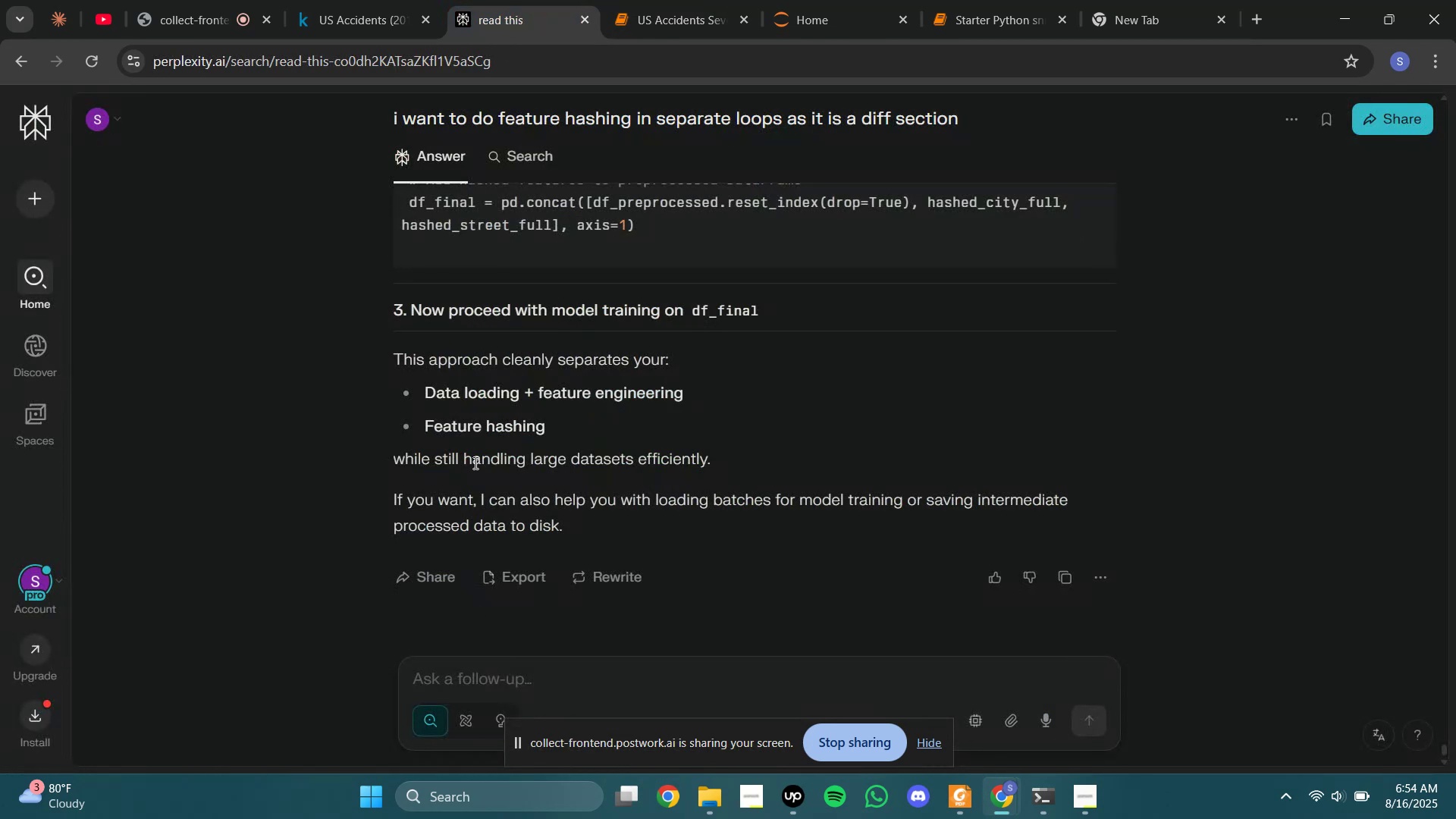 
left_click([474, 463])
 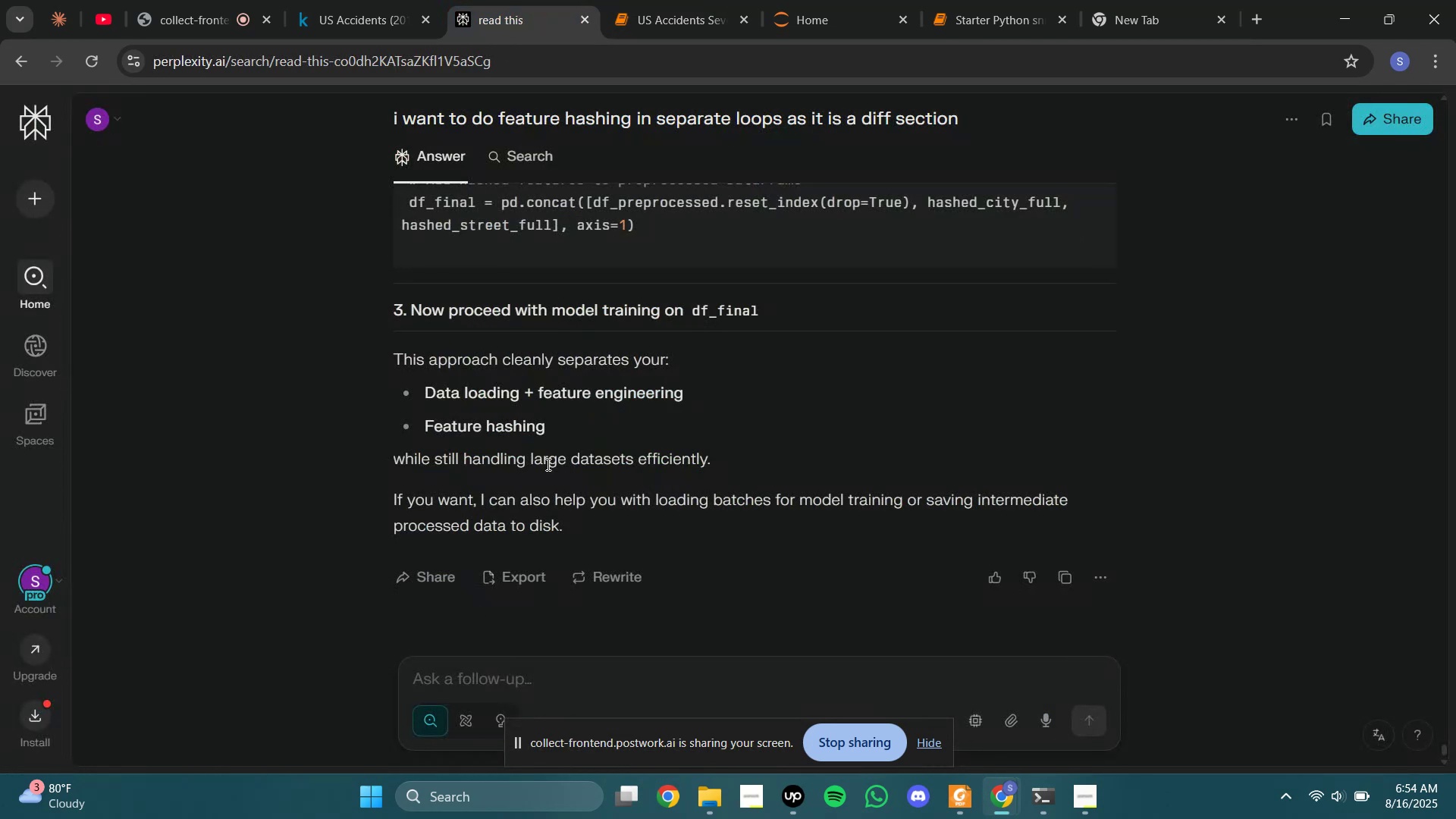 
scroll: coordinate [553, 464], scroll_direction: down, amount: 2.0
 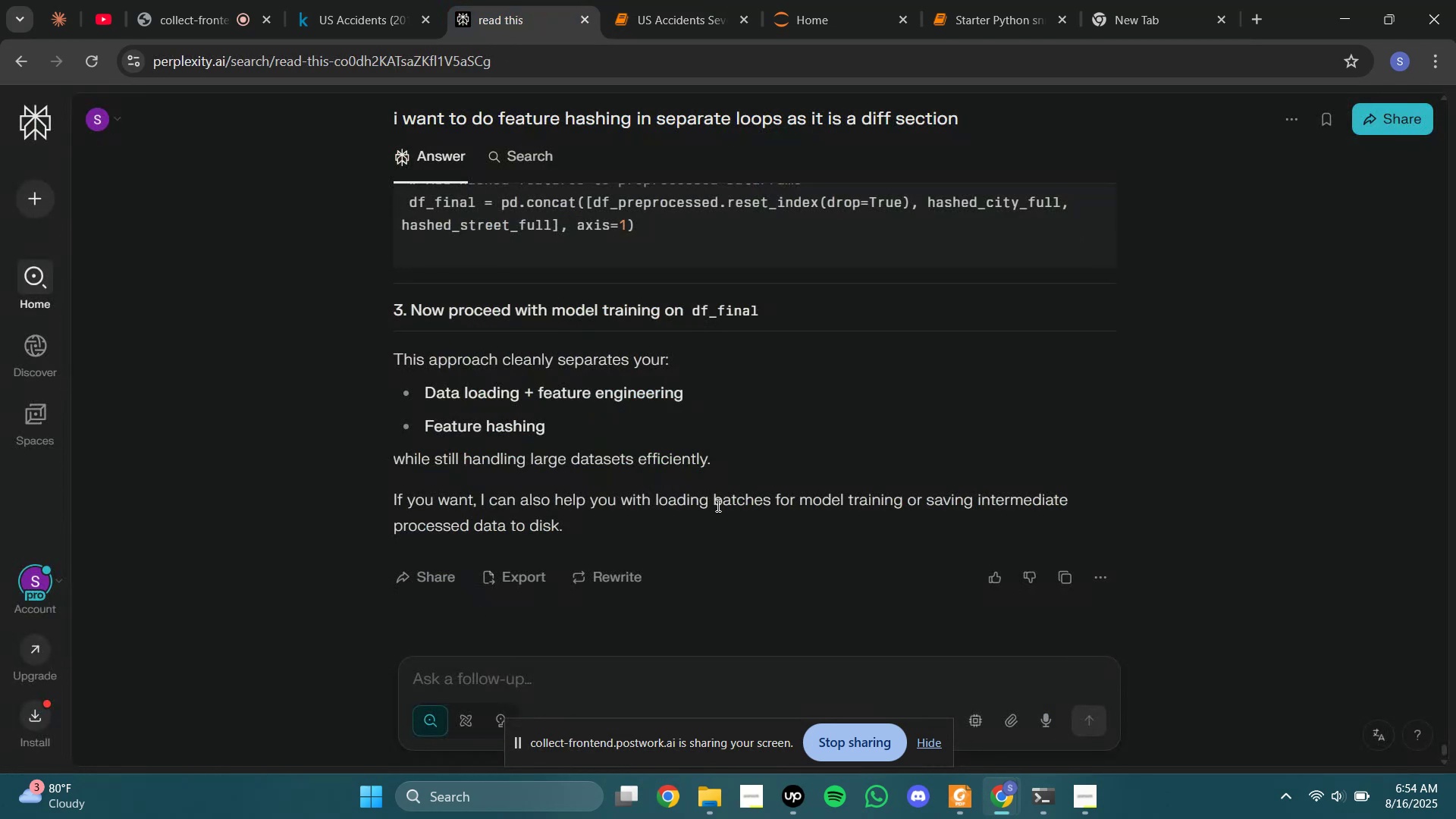 
scroll: coordinate [707, 509], scroll_direction: up, amount: 19.0
 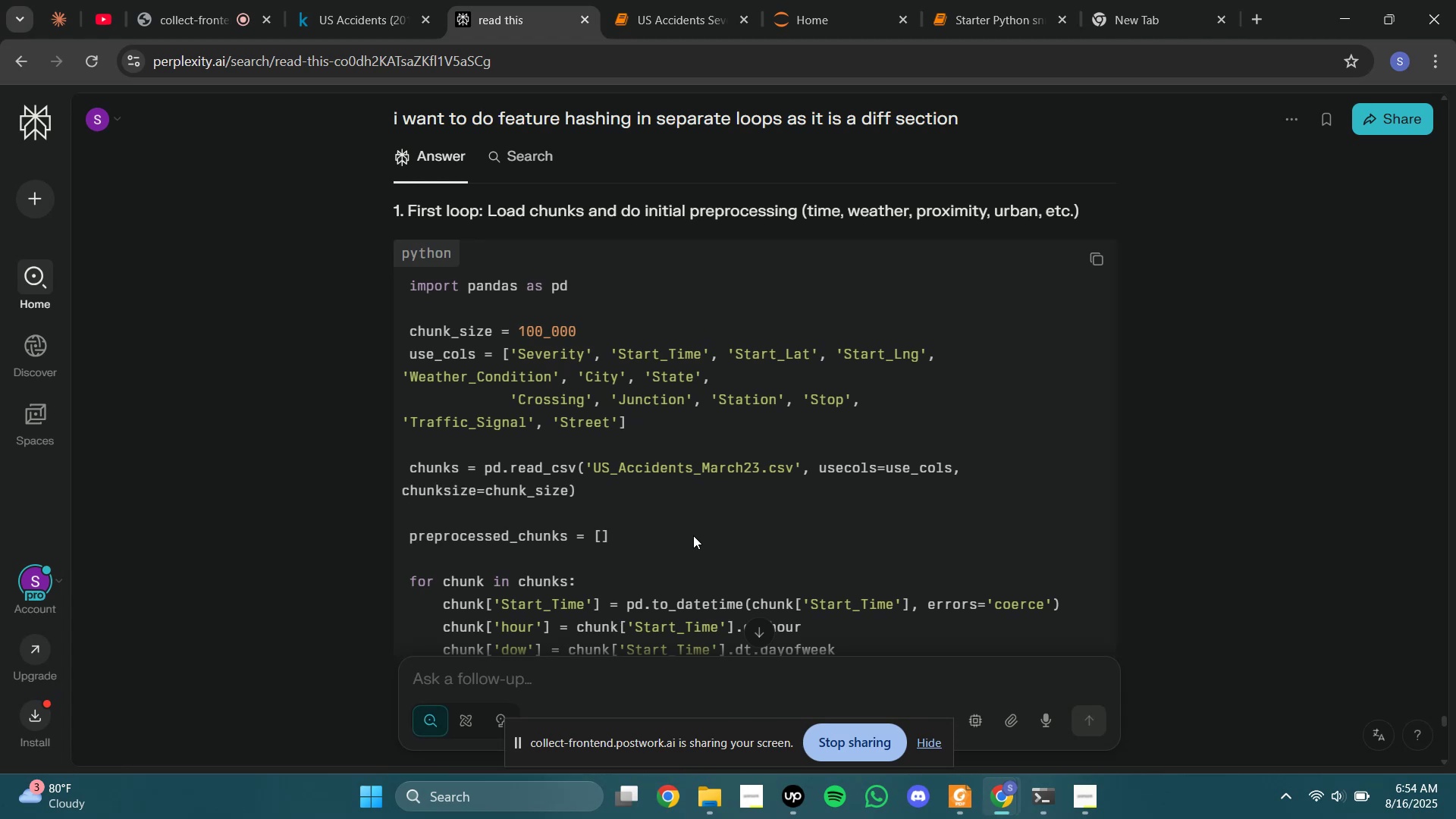 
wait(5.09)
 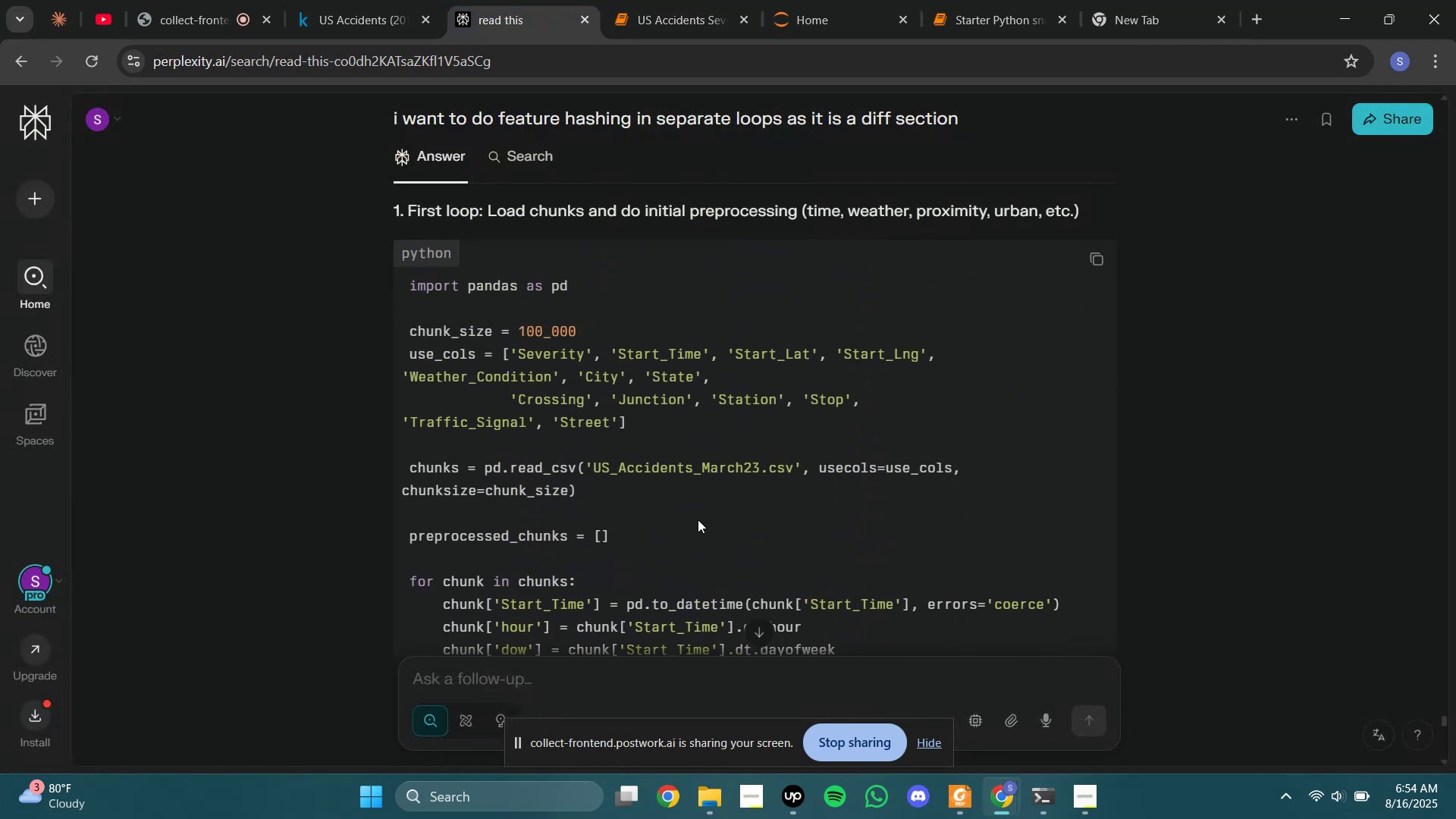 
scroll: coordinate [712, 404], scroll_direction: down, amount: 9.0
 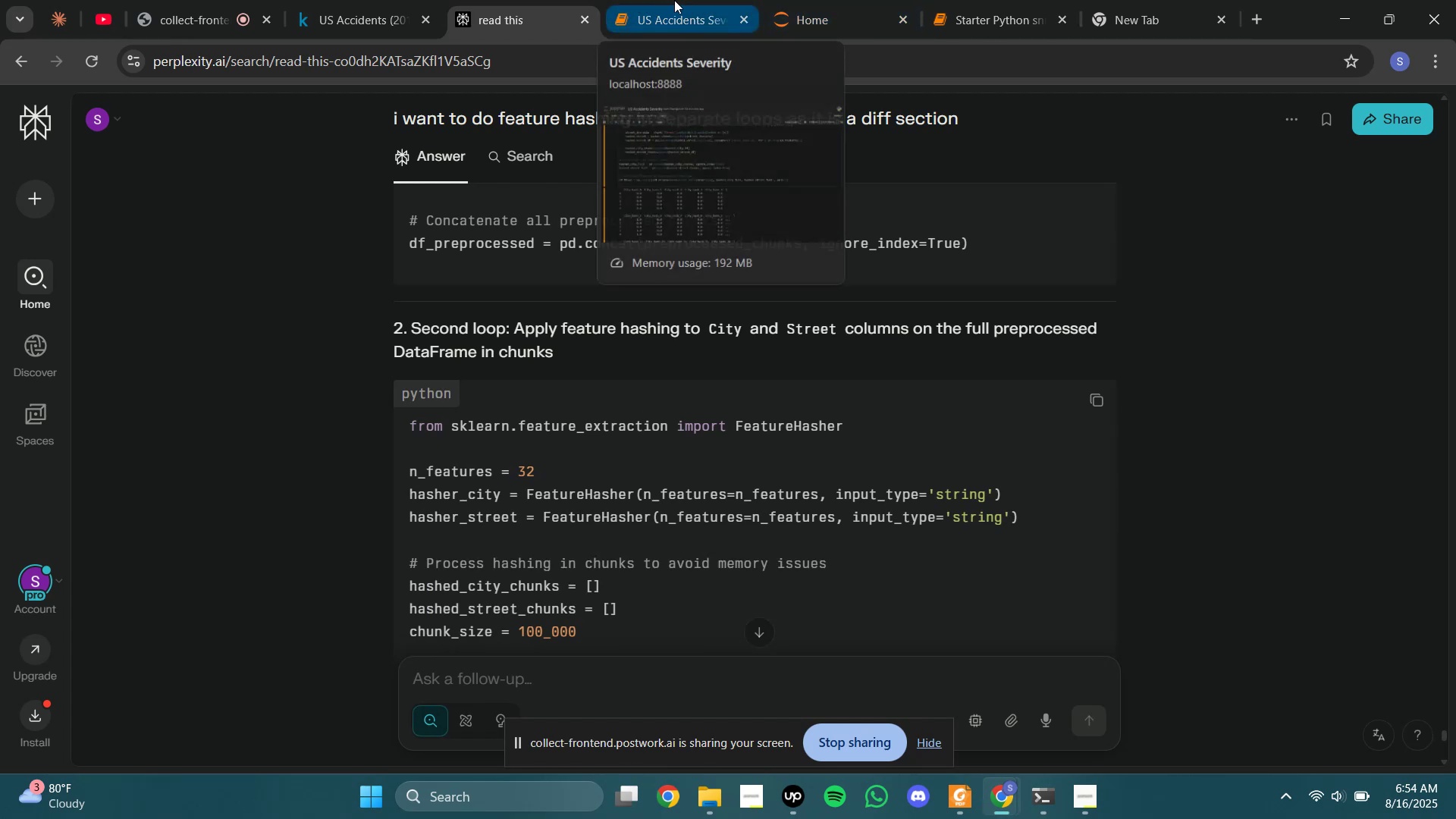 
wait(5.01)
 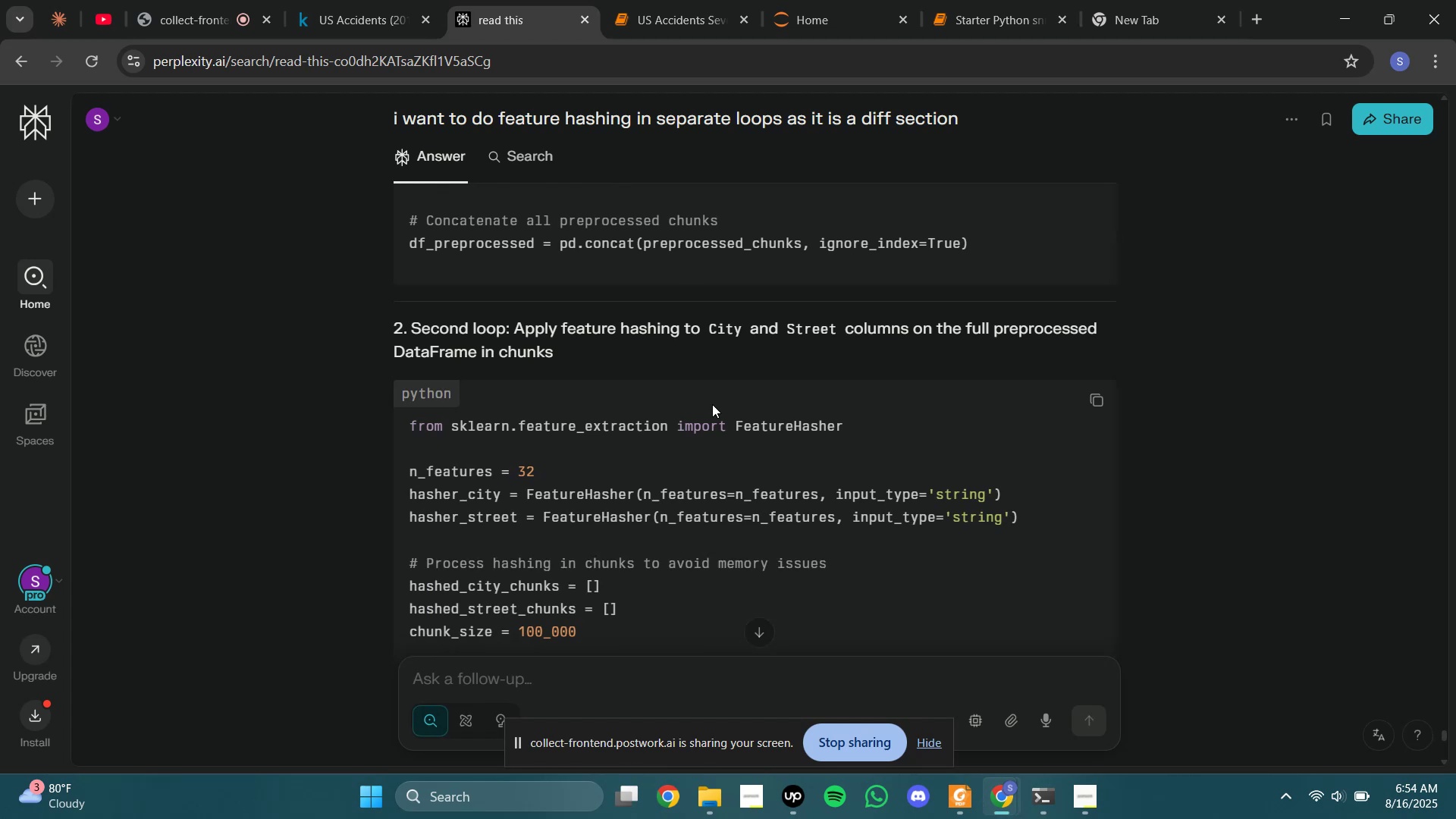 
left_click([674, 0])
 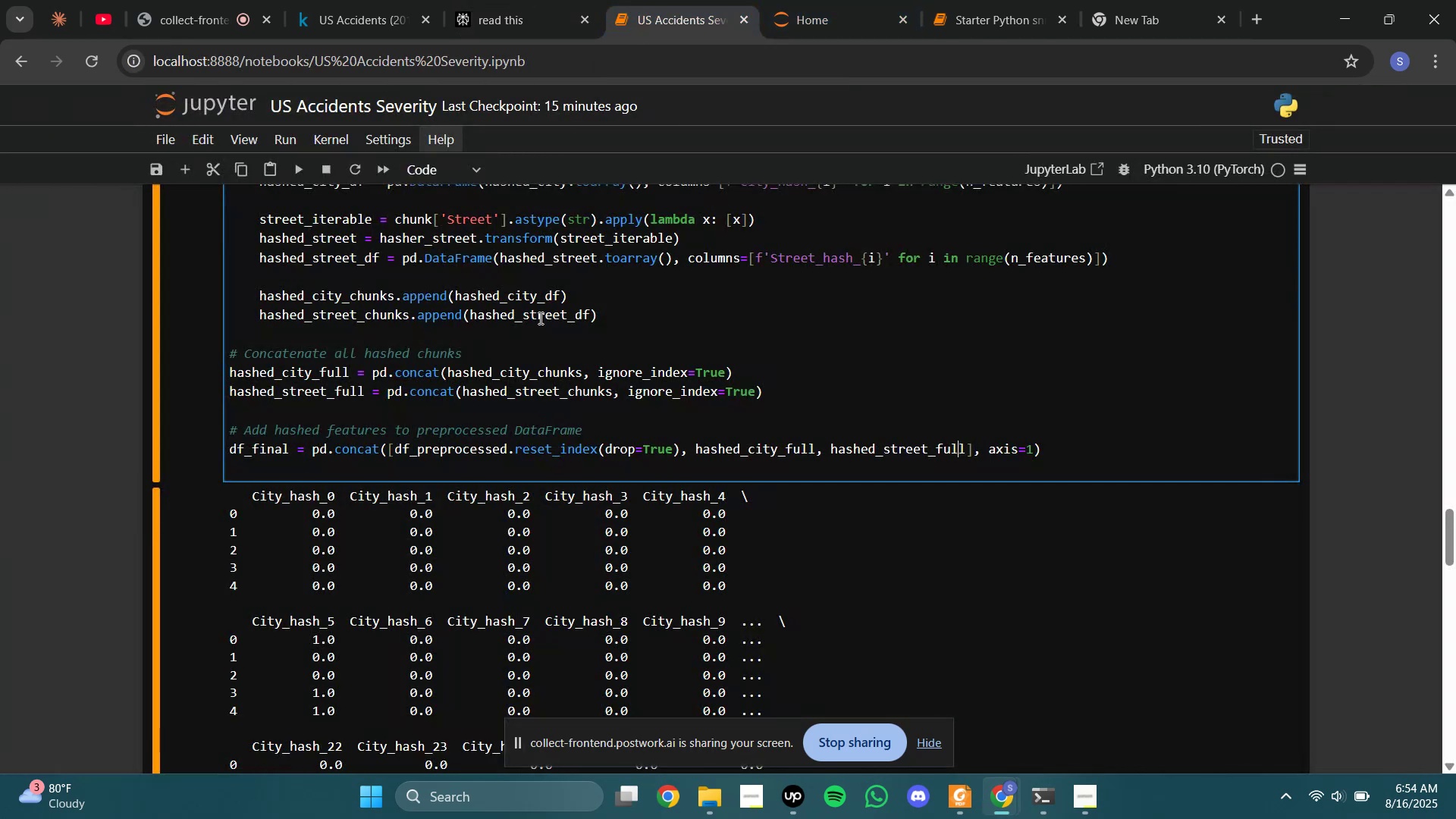 
left_click([525, 4])
 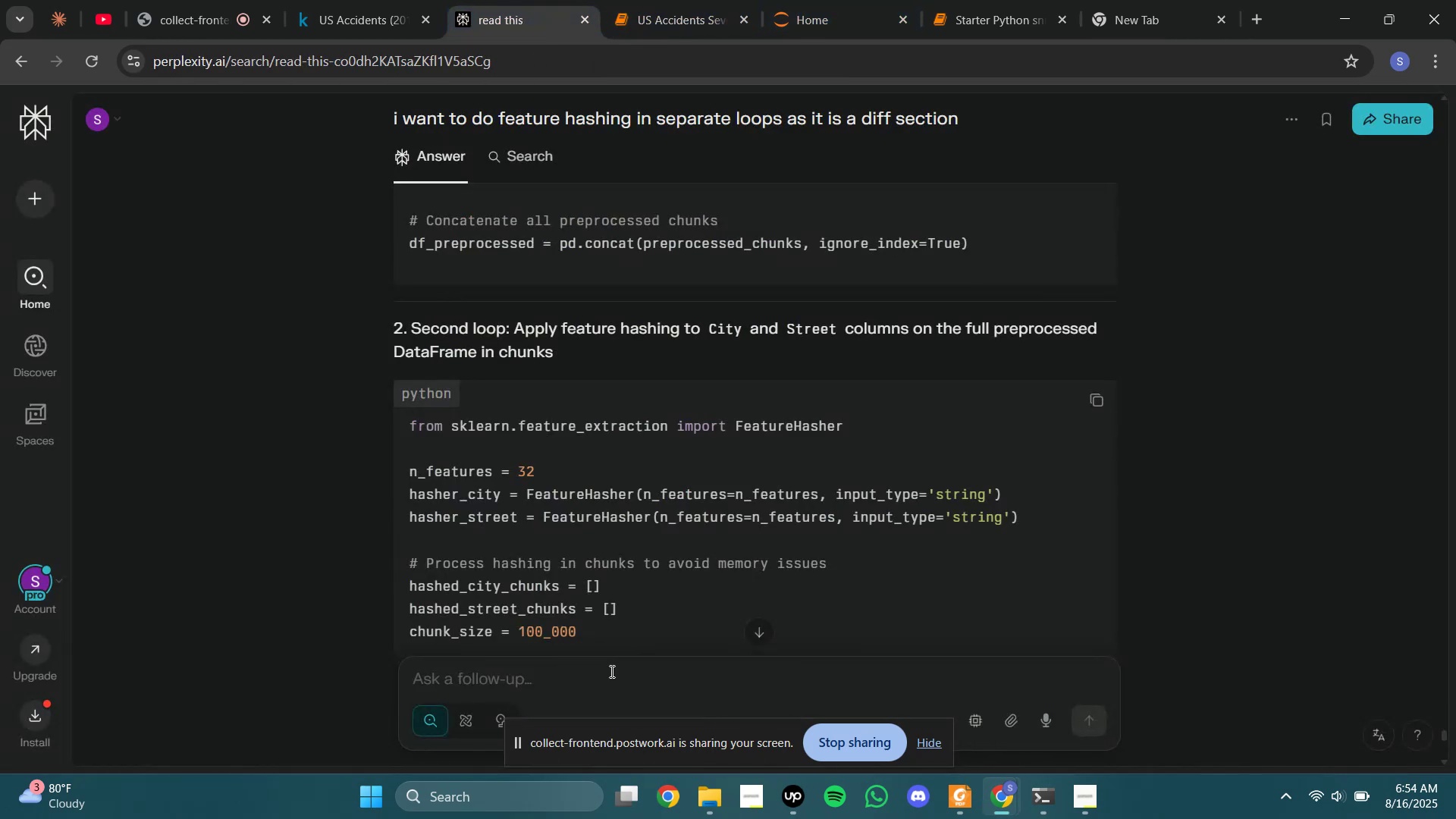 
left_click([610, 682])
 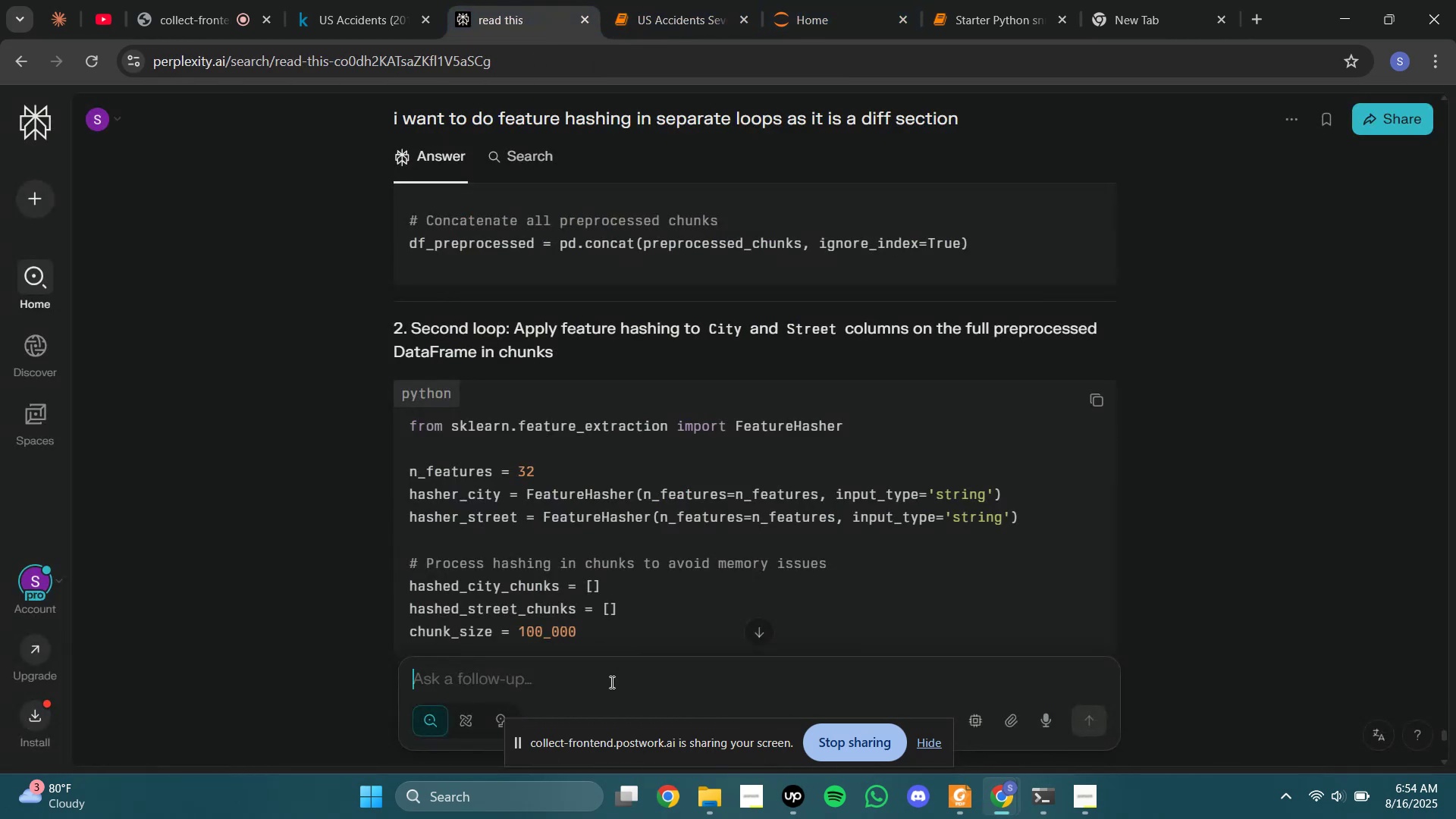 
type(next)
 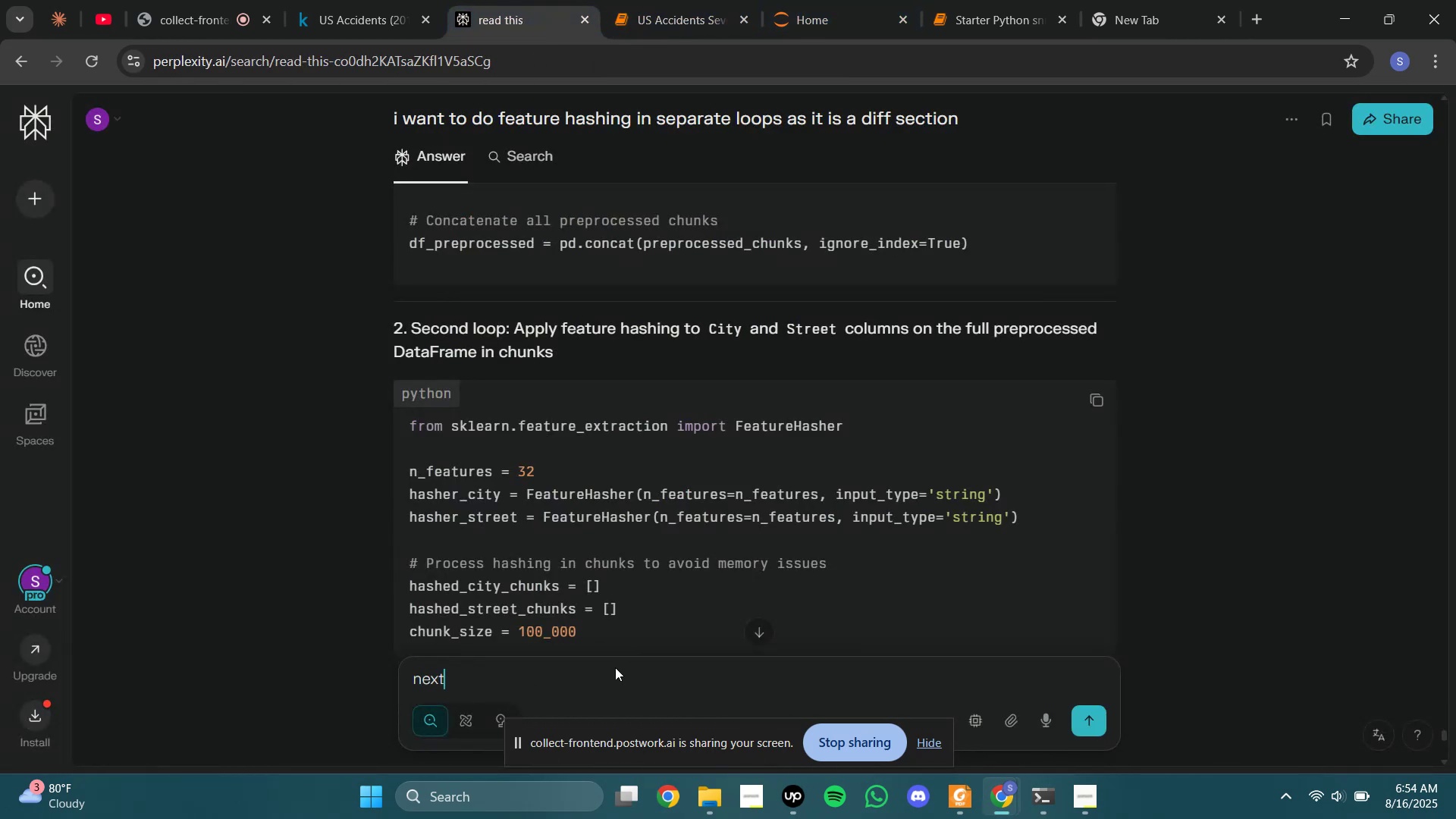 
key(Enter)
 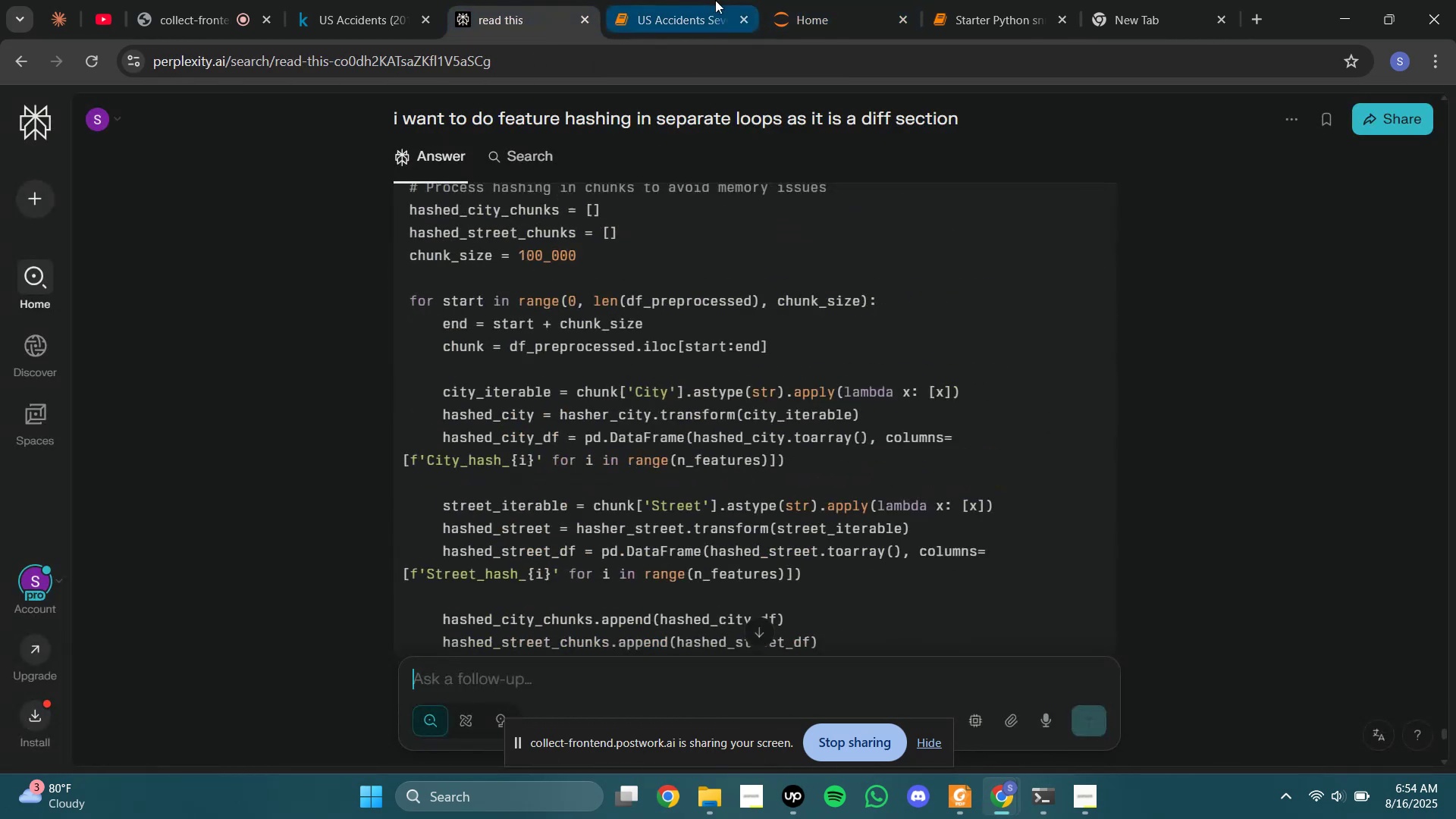 
left_click([715, 0])
 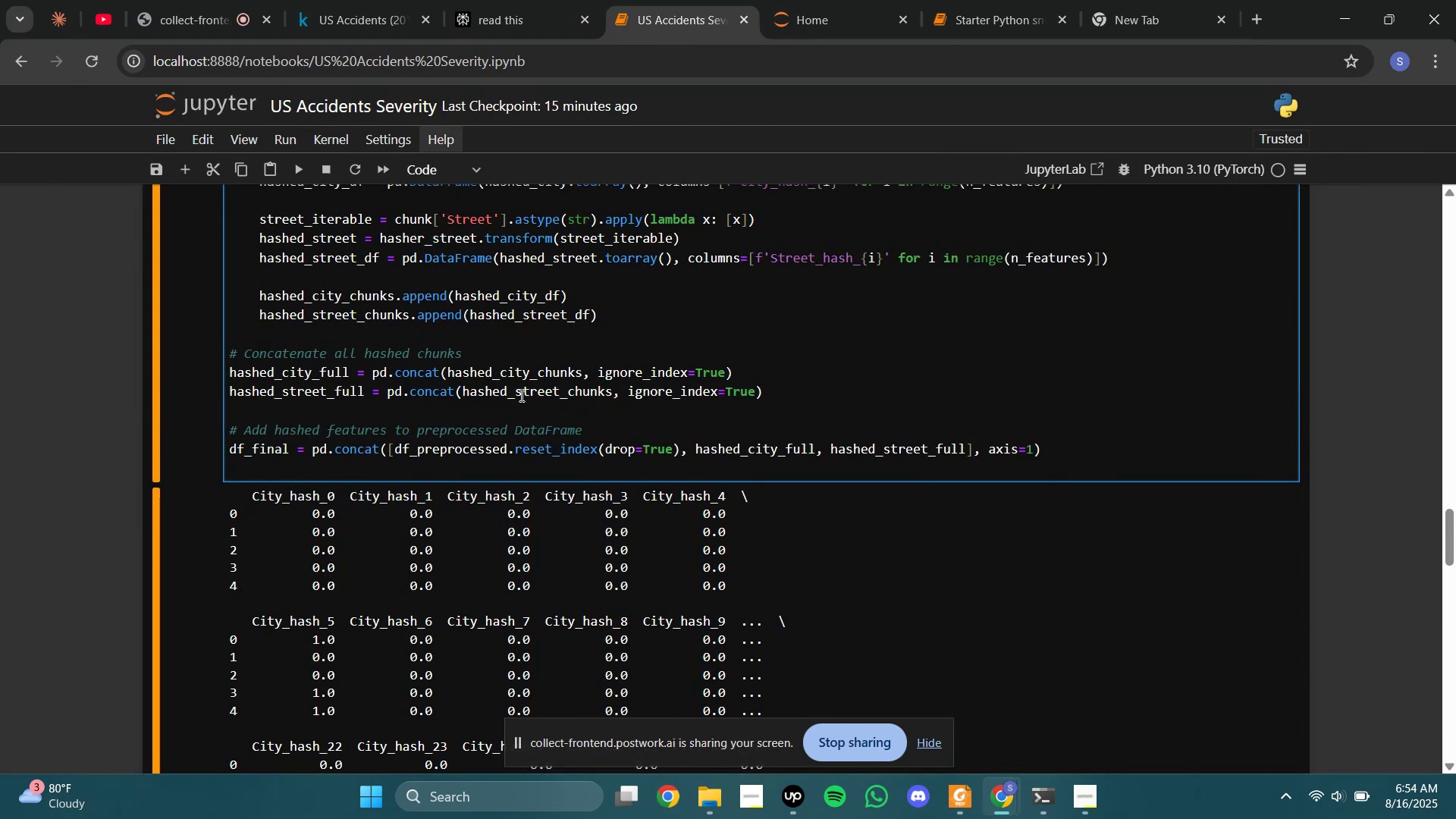 
left_click([488, 0])
 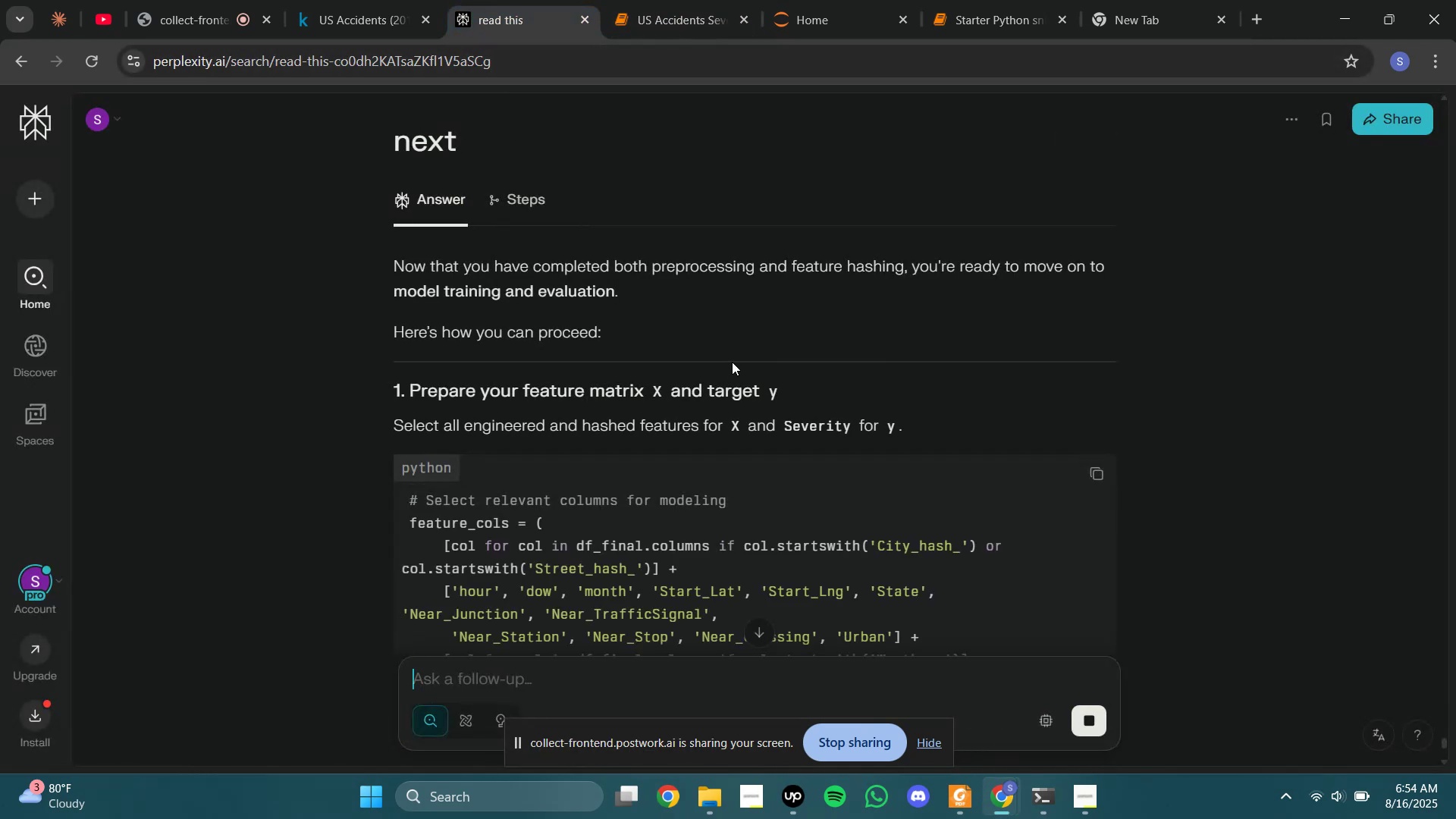 
scroll: coordinate [739, 362], scroll_direction: down, amount: 2.0
 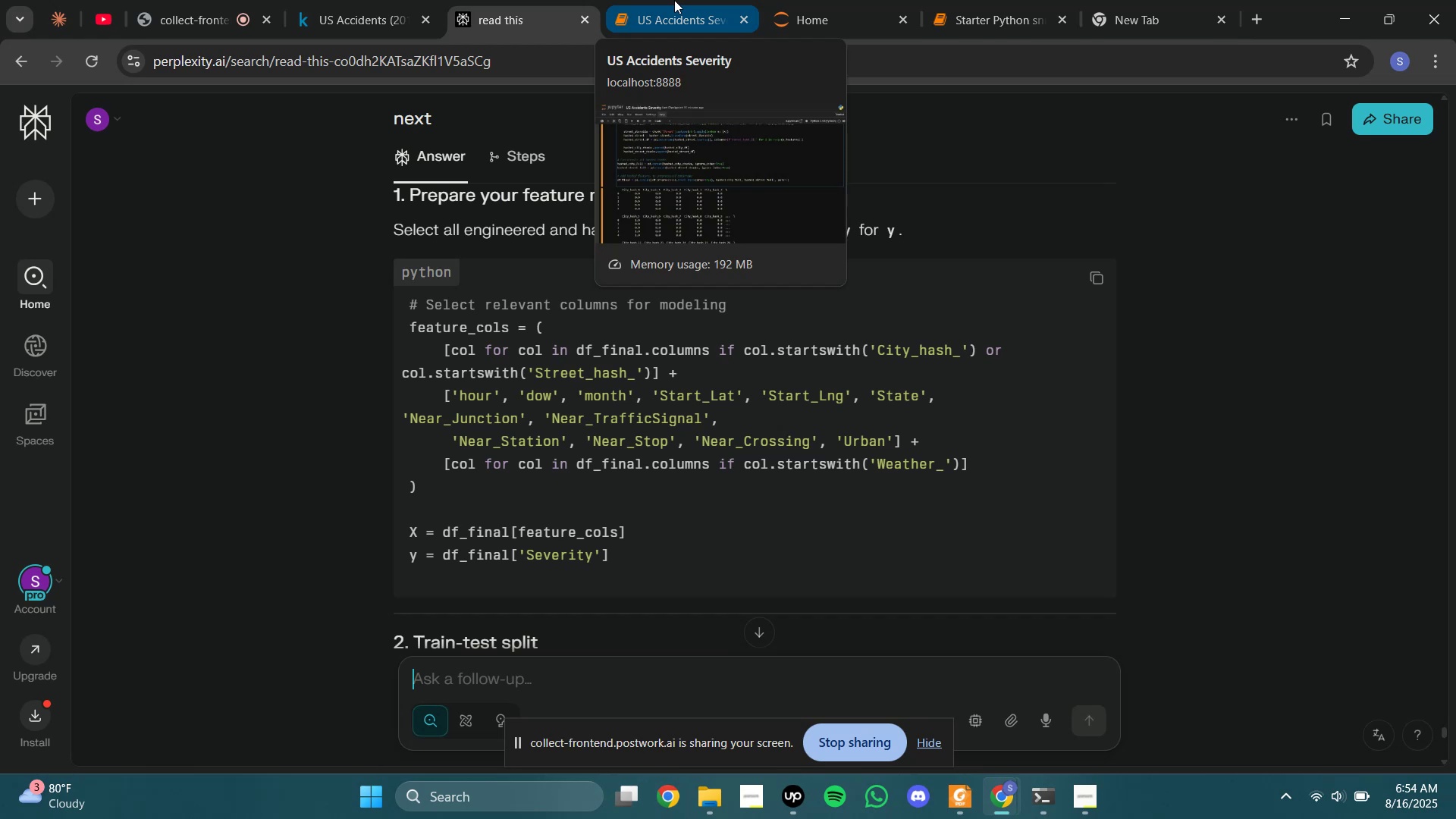 
wait(7.14)
 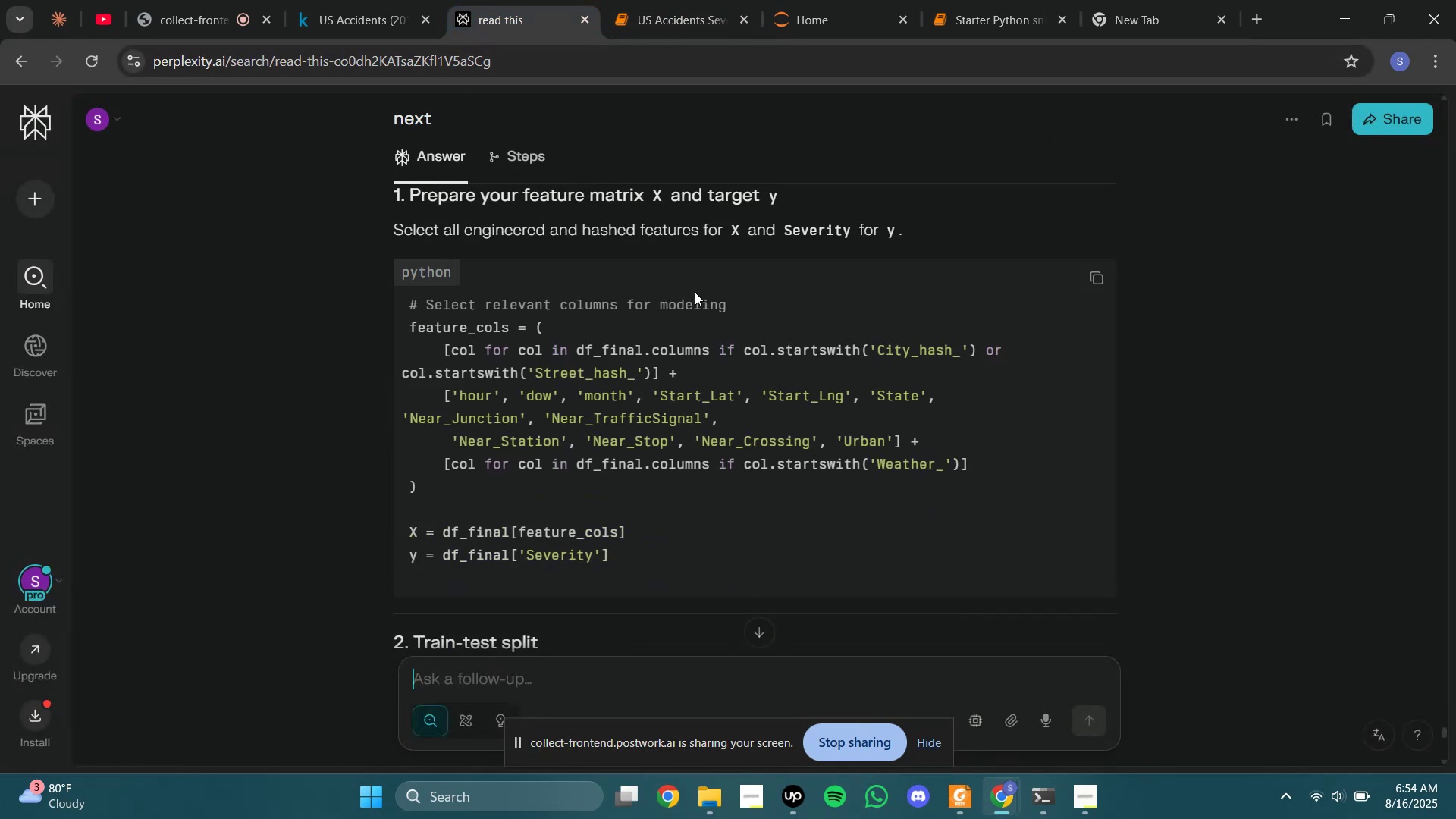 
left_click([674, 0])
 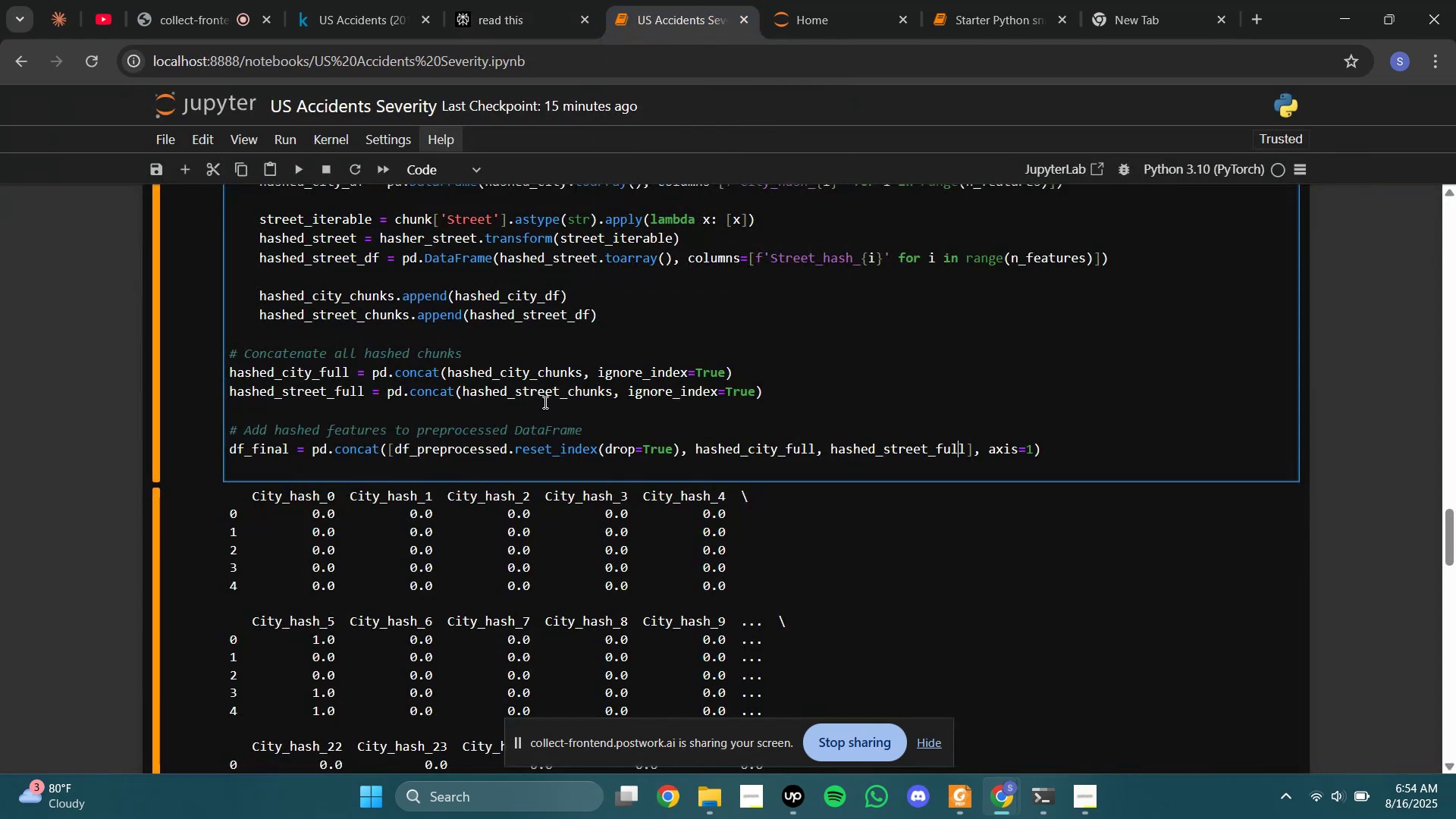 
scroll: coordinate [628, 349], scroll_direction: up, amount: 12.0
 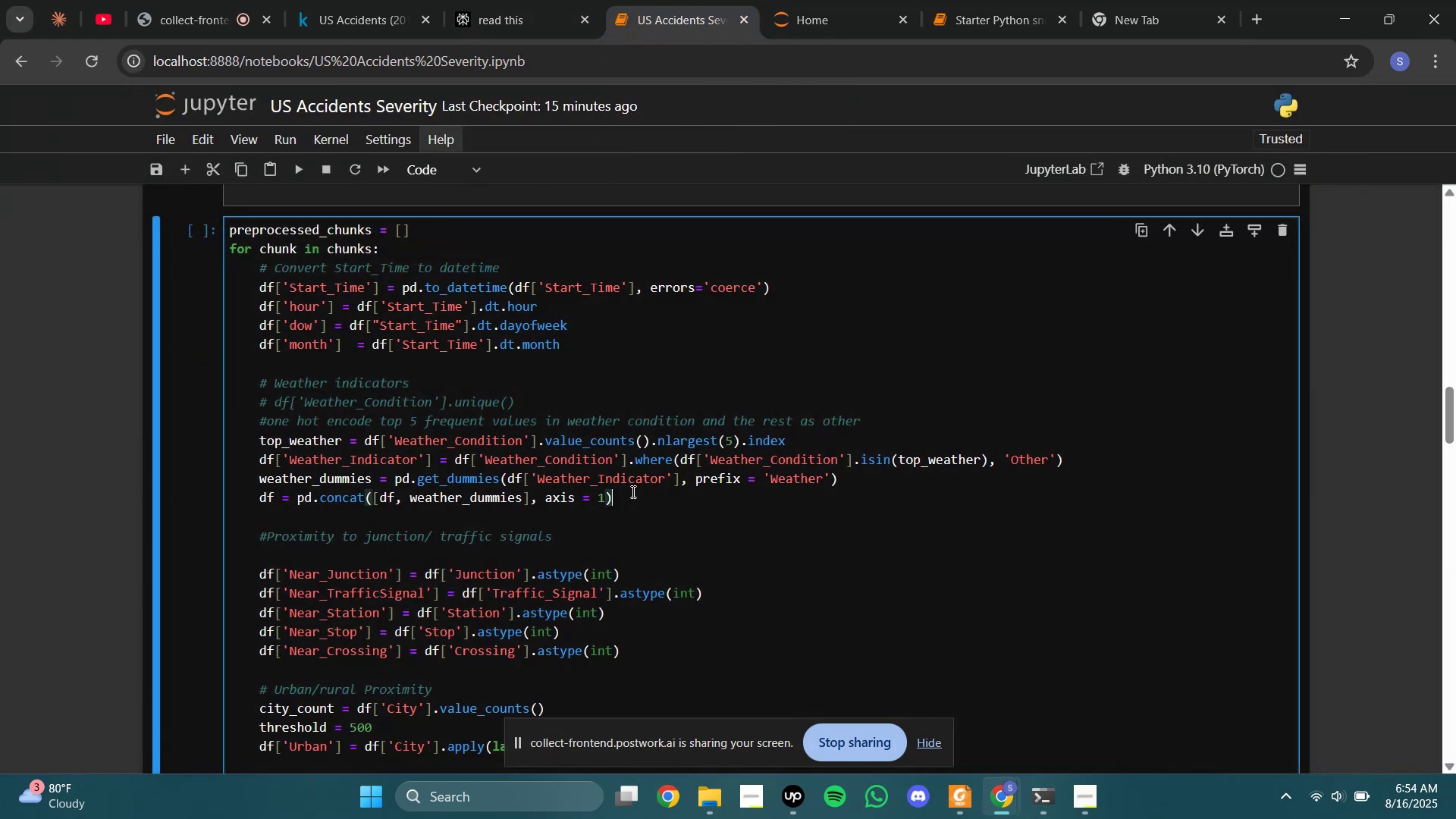 
key(Control+S)
 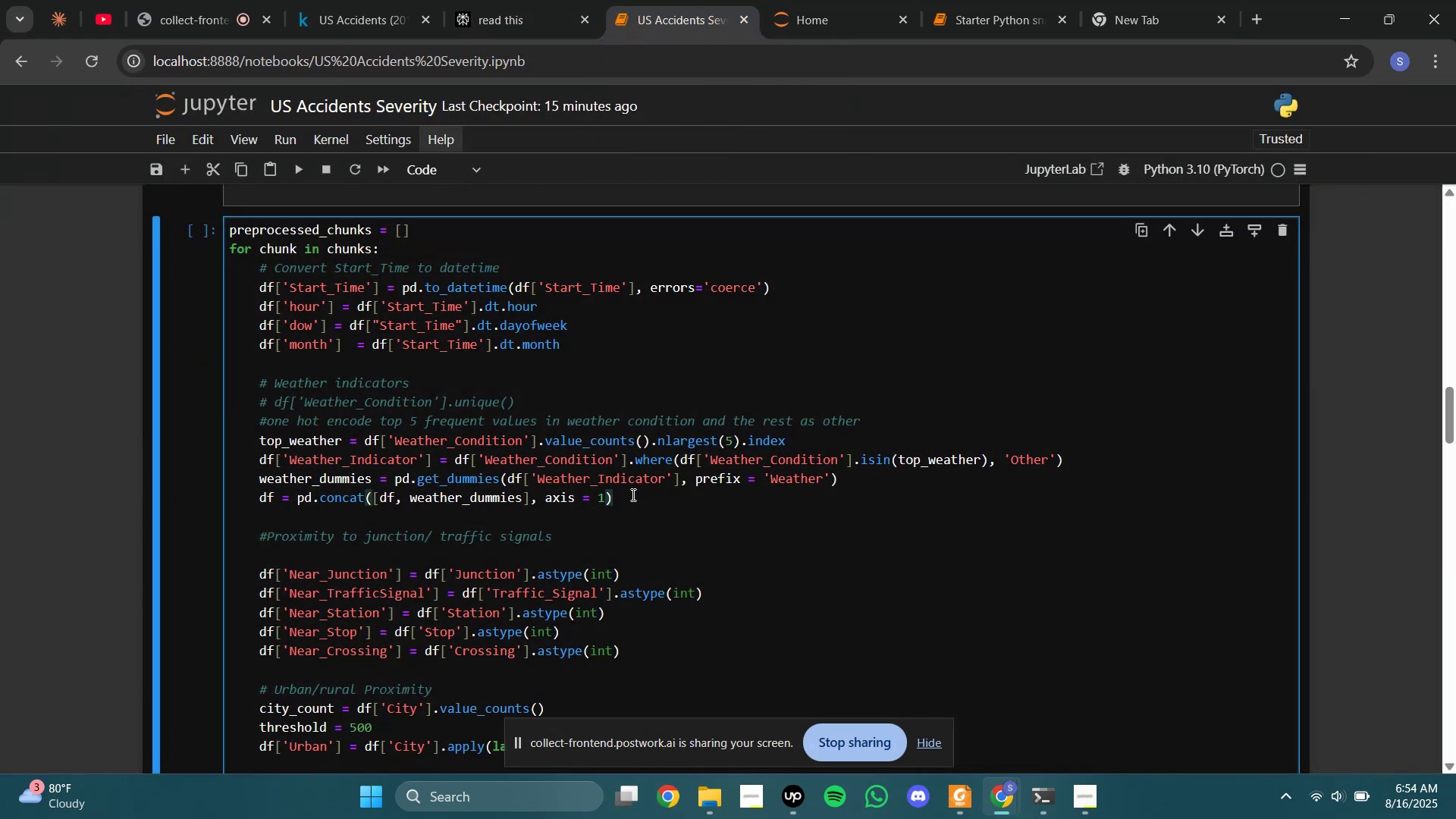 
scroll: coordinate [630, 494], scroll_direction: up, amount: 6.0
 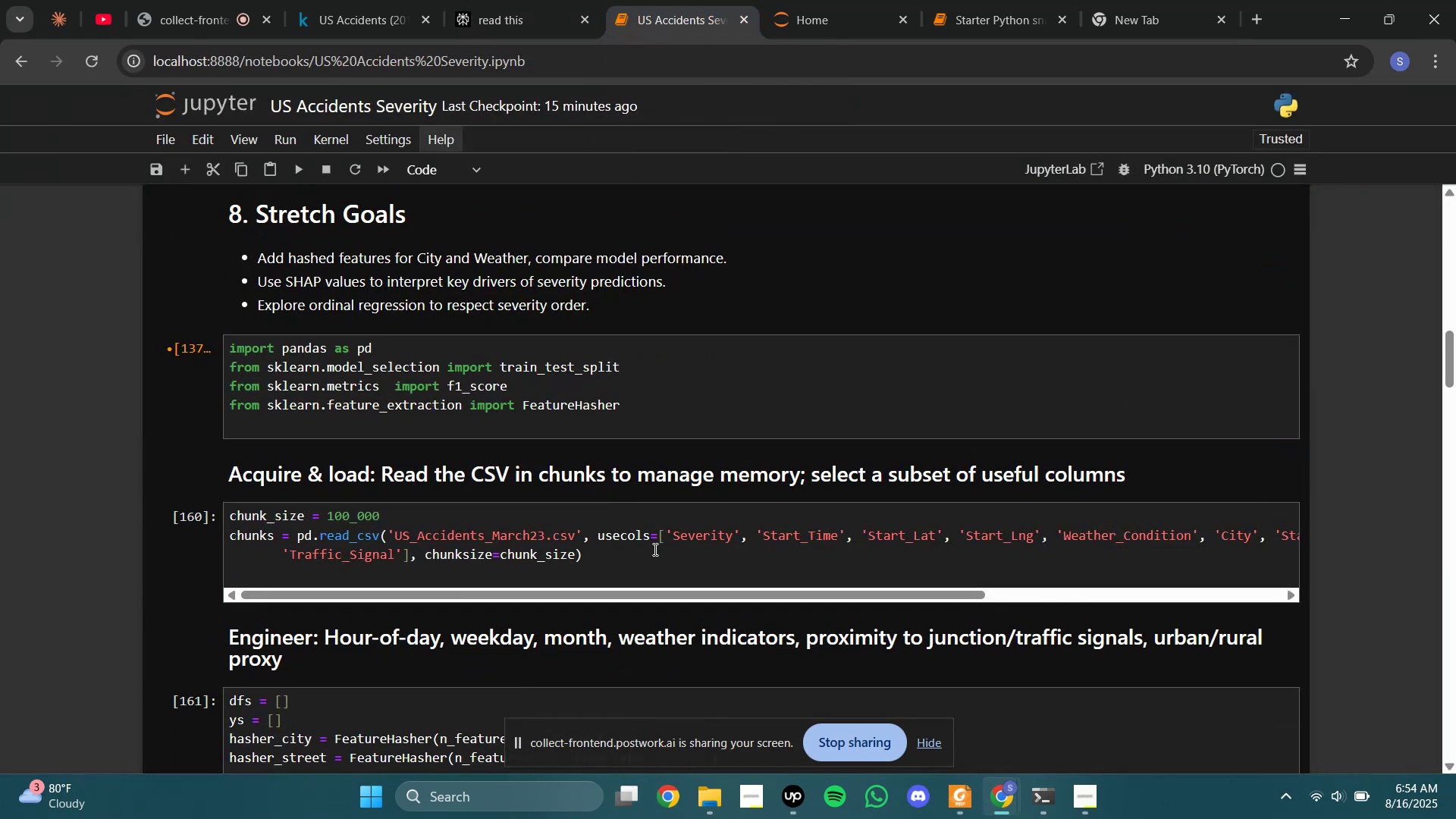 
scroll: coordinate [654, 549], scroll_direction: none, amount: 0.0
 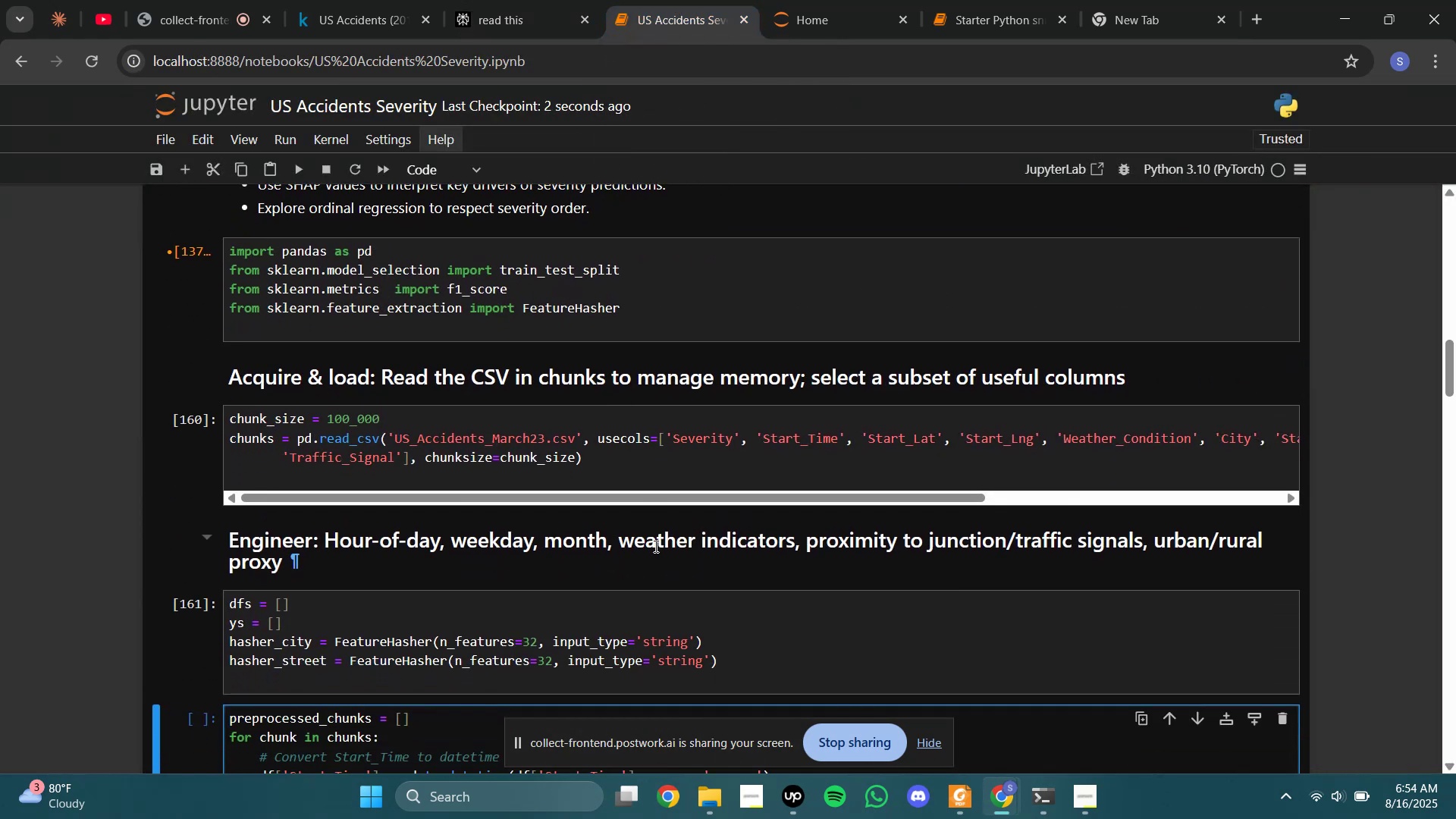 
scroll: coordinate [654, 543], scroll_direction: down, amount: 3.0
 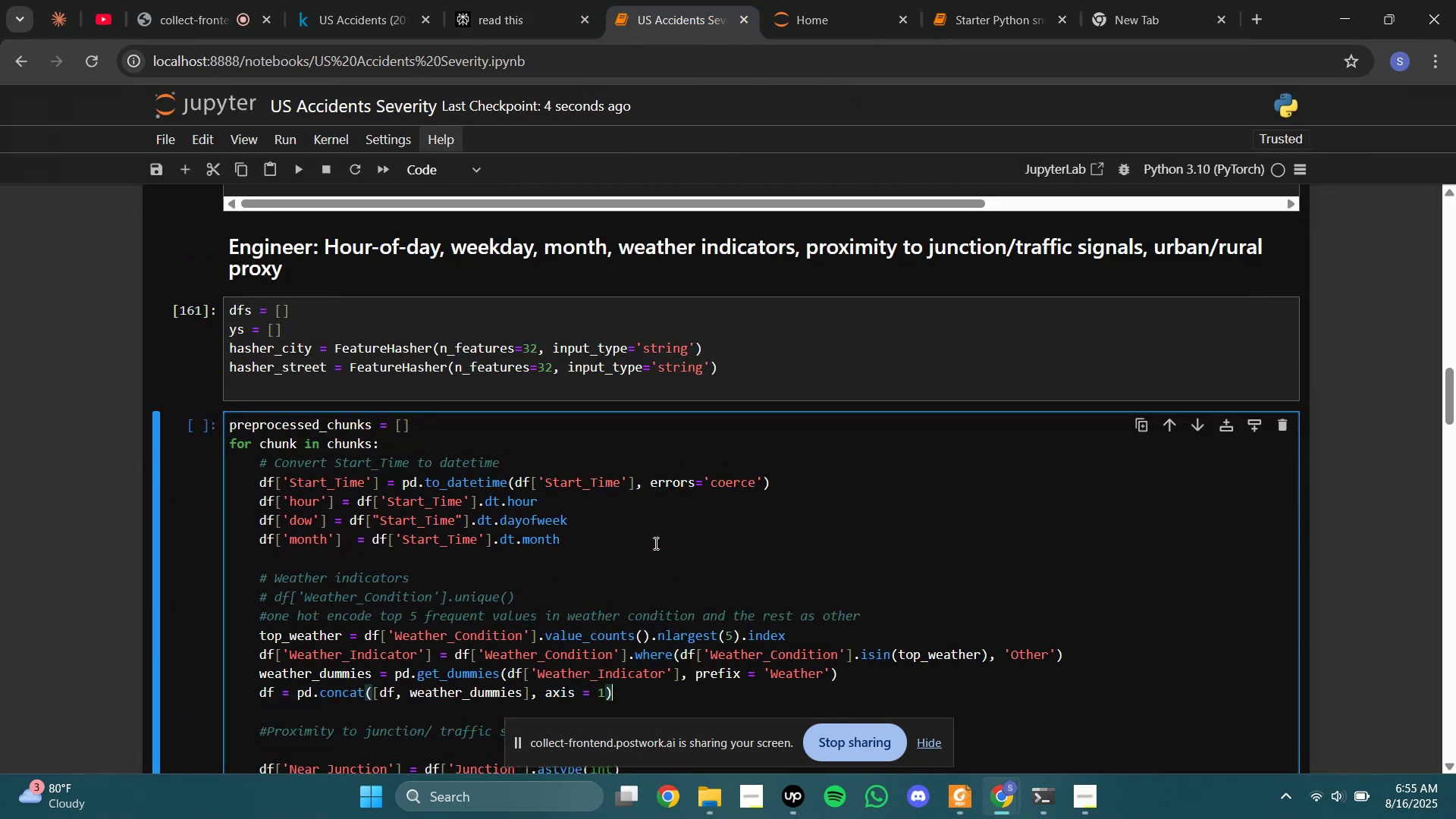 
scroll: coordinate [654, 543], scroll_direction: up, amount: 3.0
 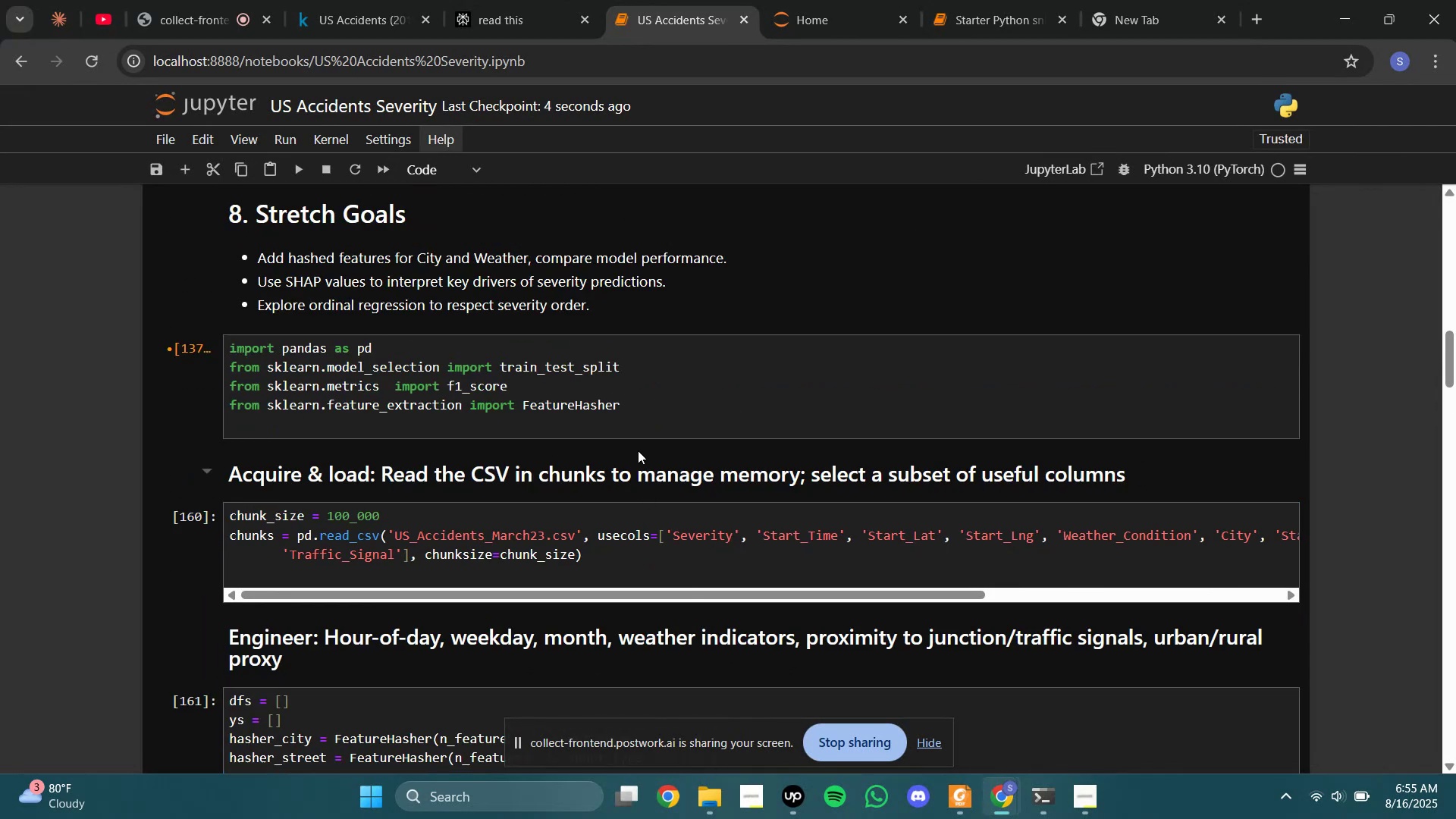 
left_click([637, 410])
 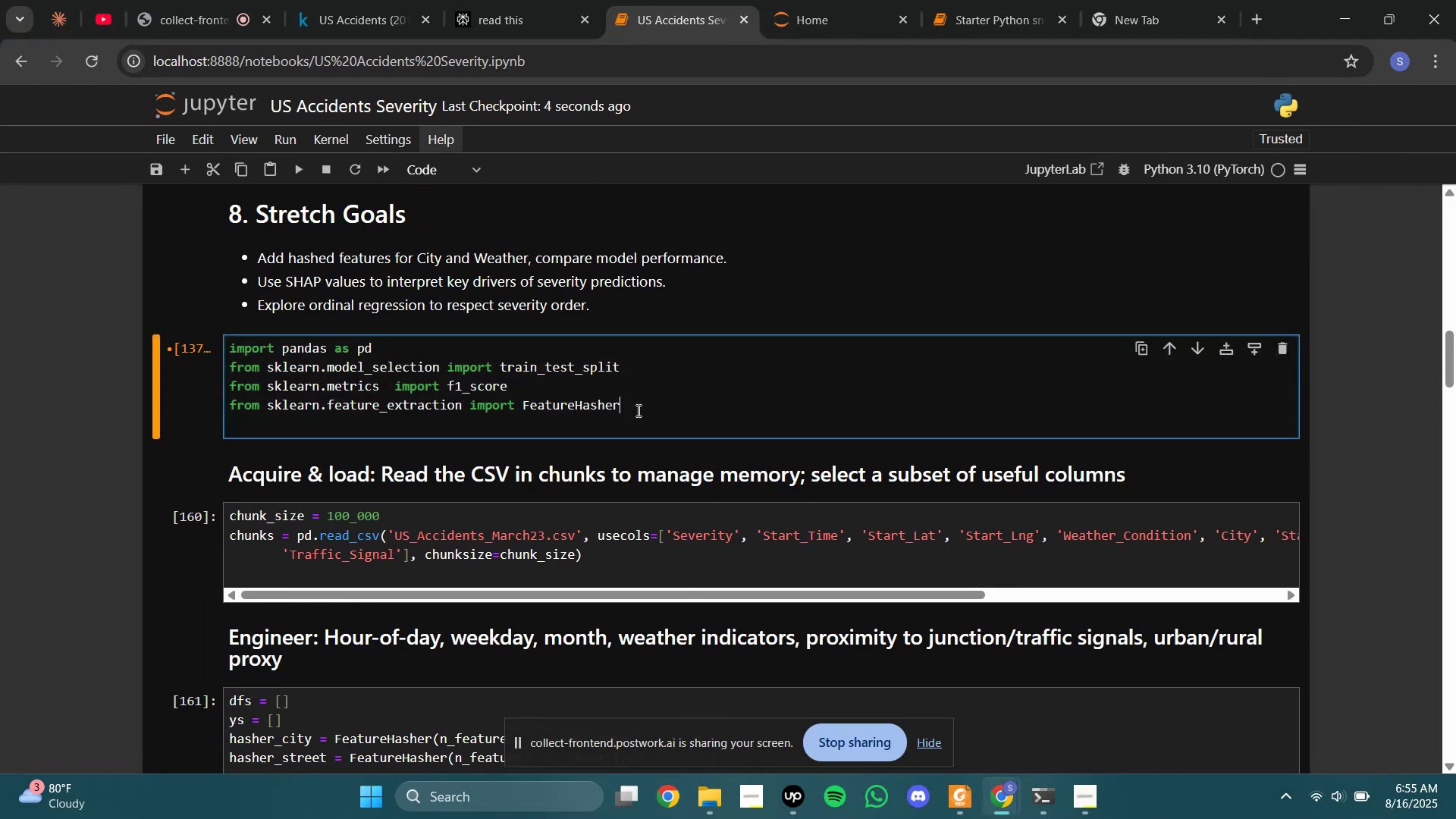 
hold_key(key=Enter, duration=0.32)
 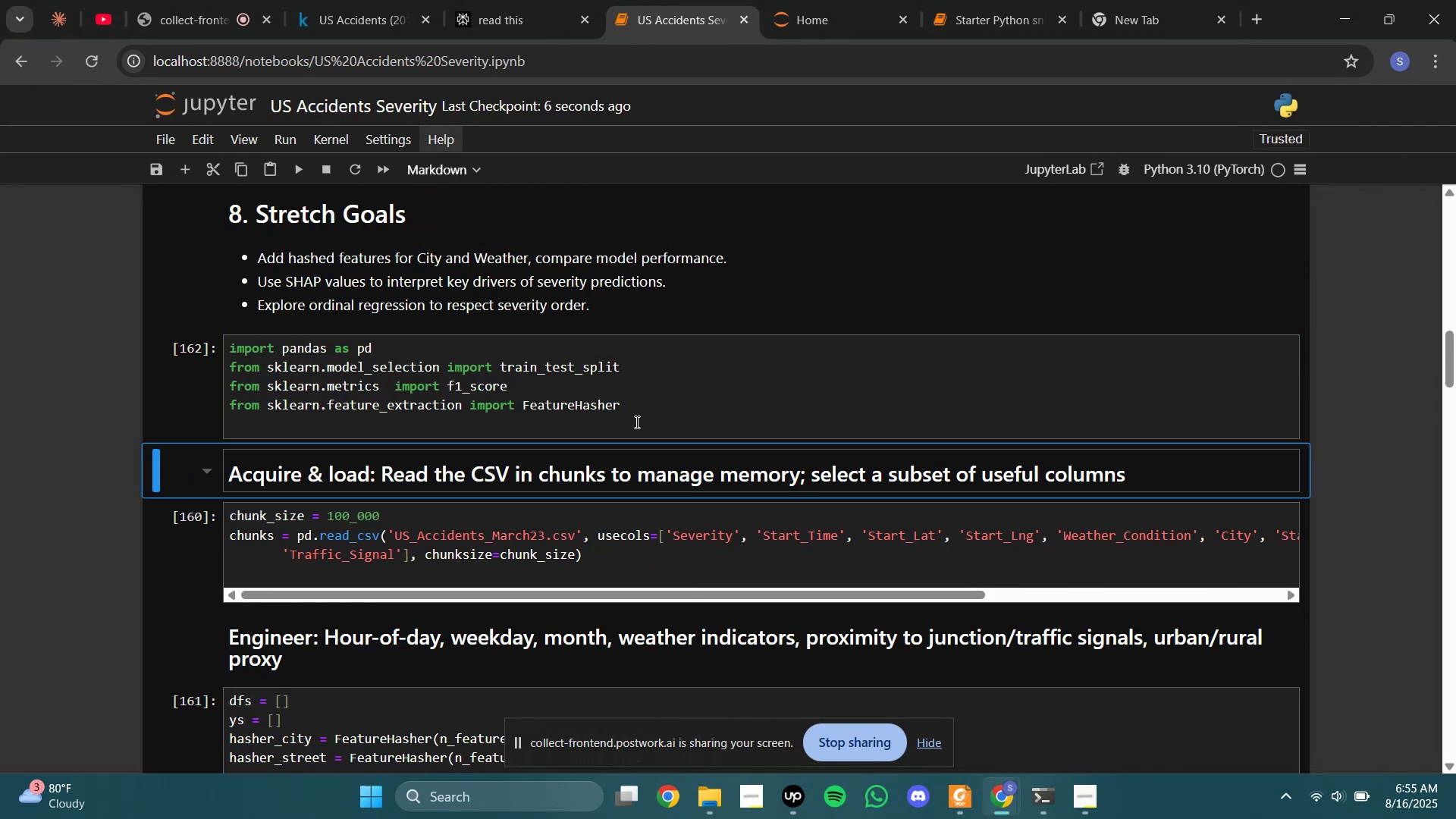 
key(Shift+Enter)
 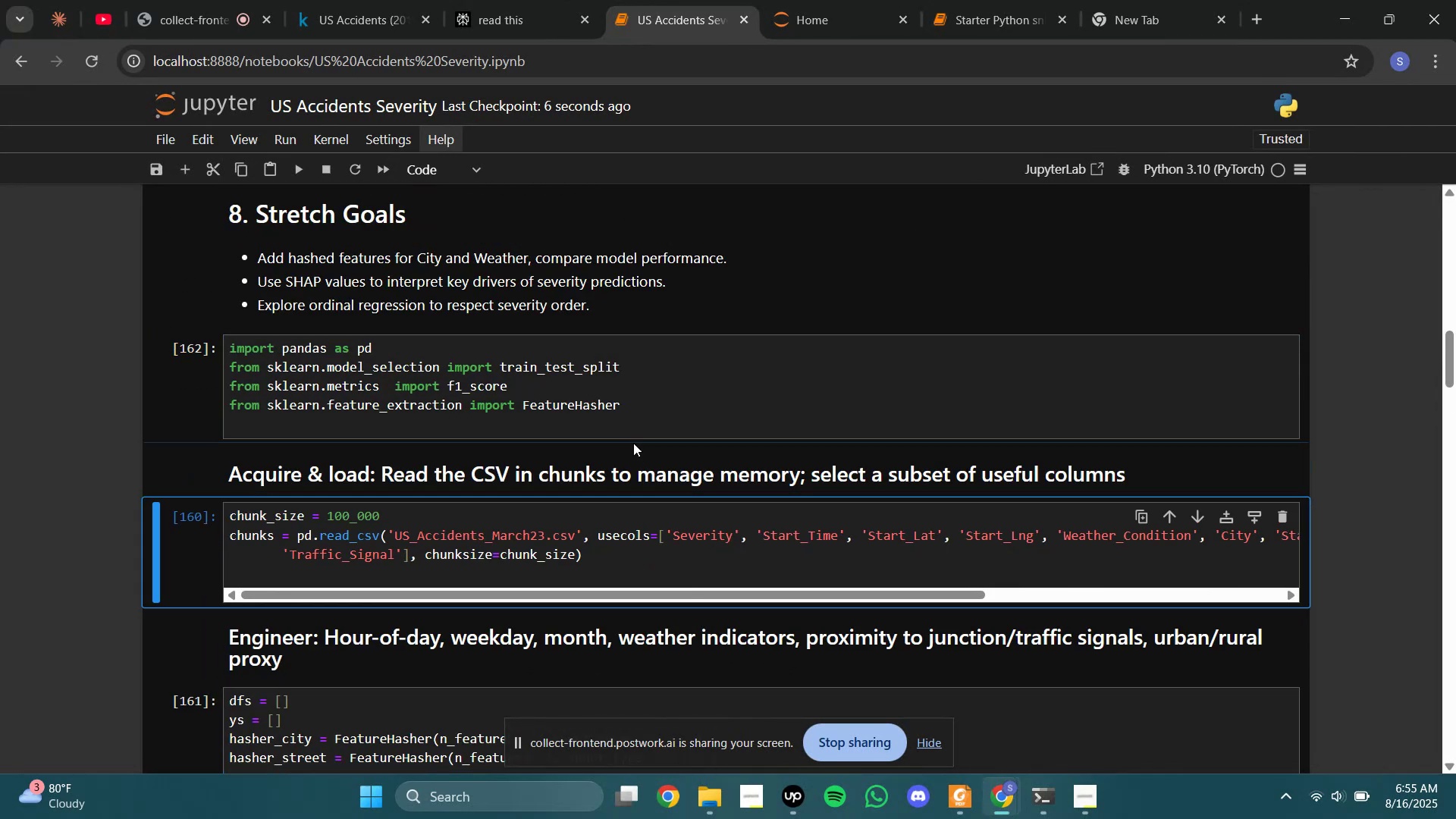 
key(Shift+Enter)
 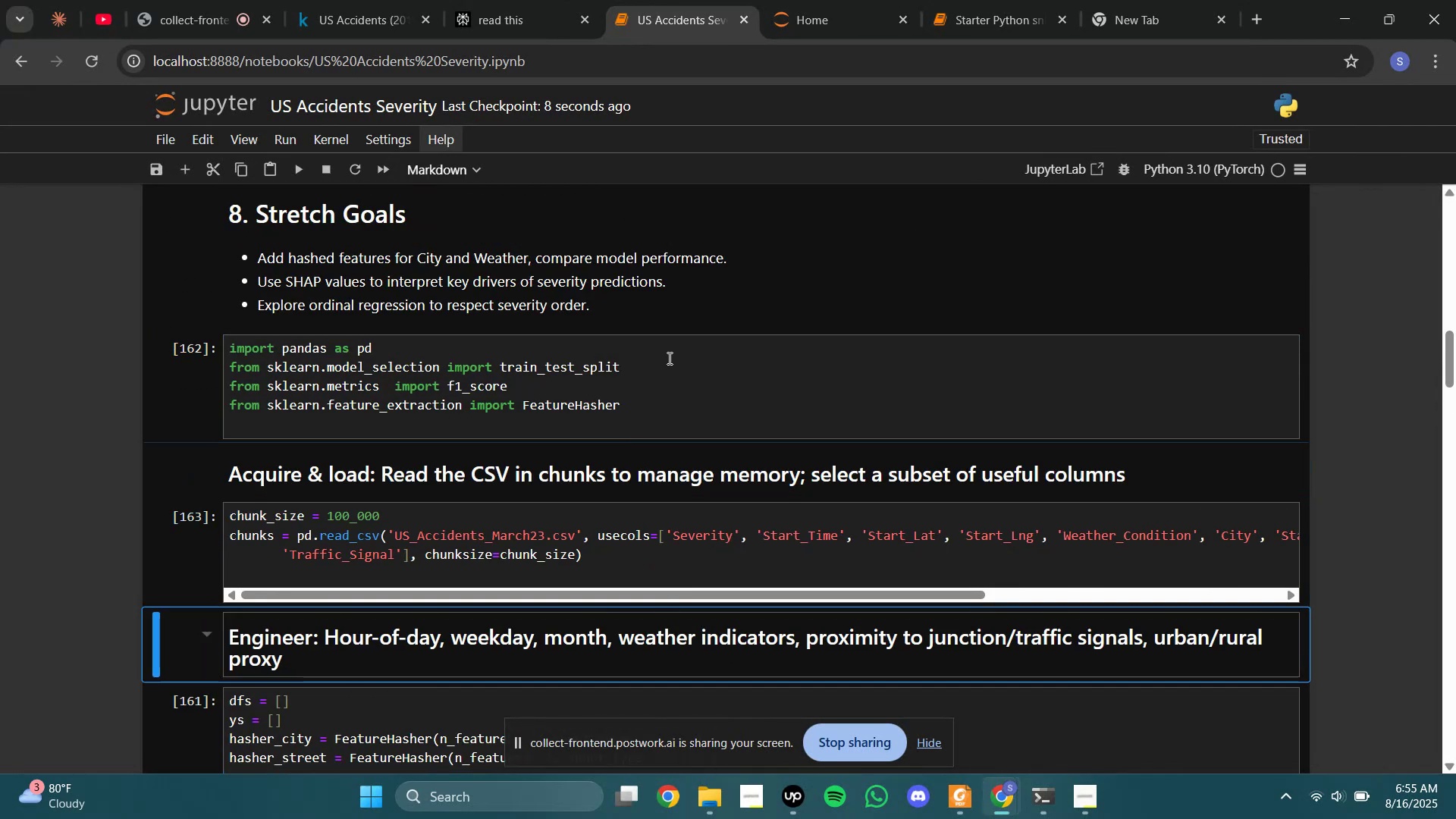 
key(Shift+Enter)
 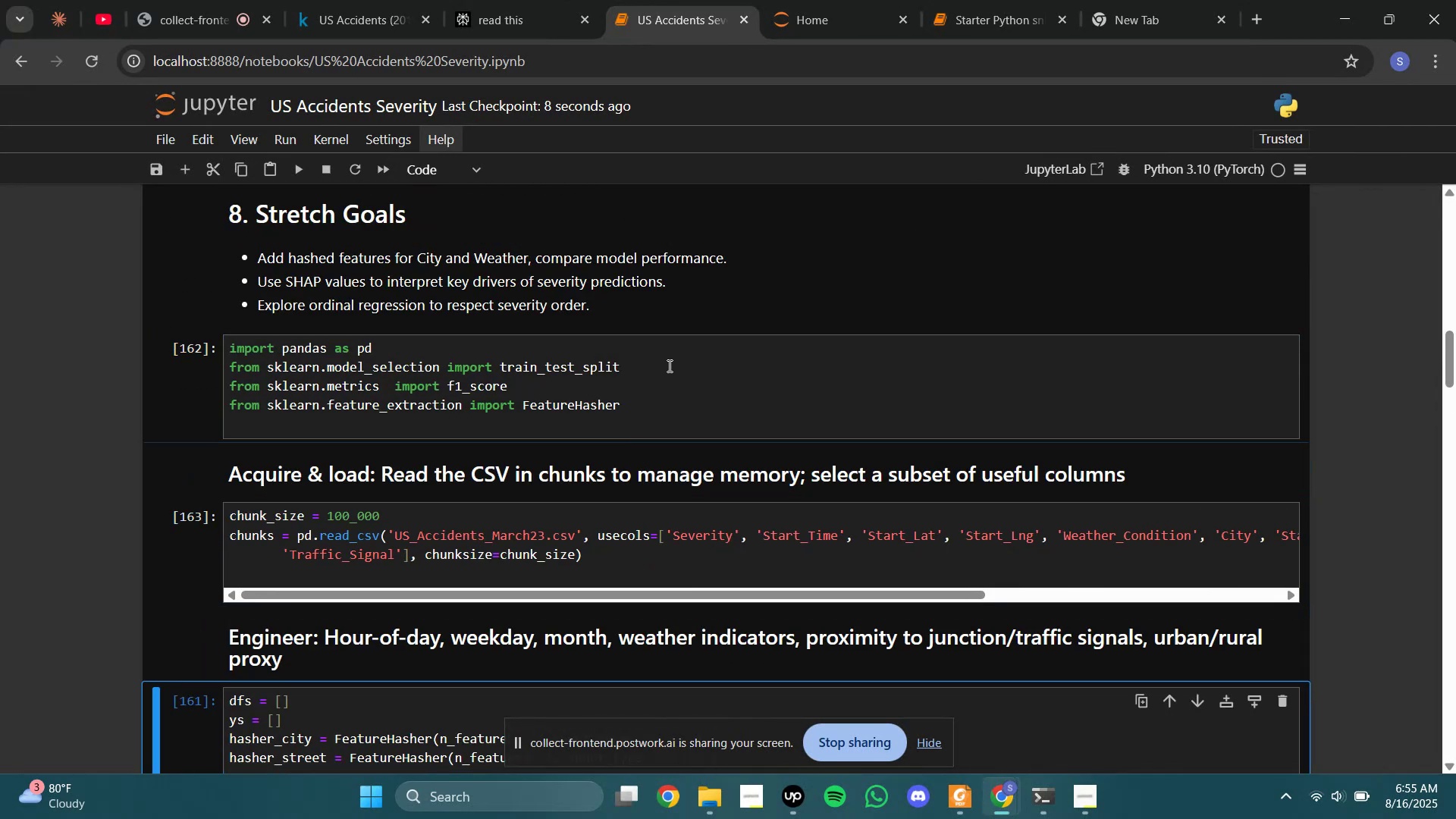 
scroll: coordinate [664, 378], scroll_direction: down, amount: 3.0
 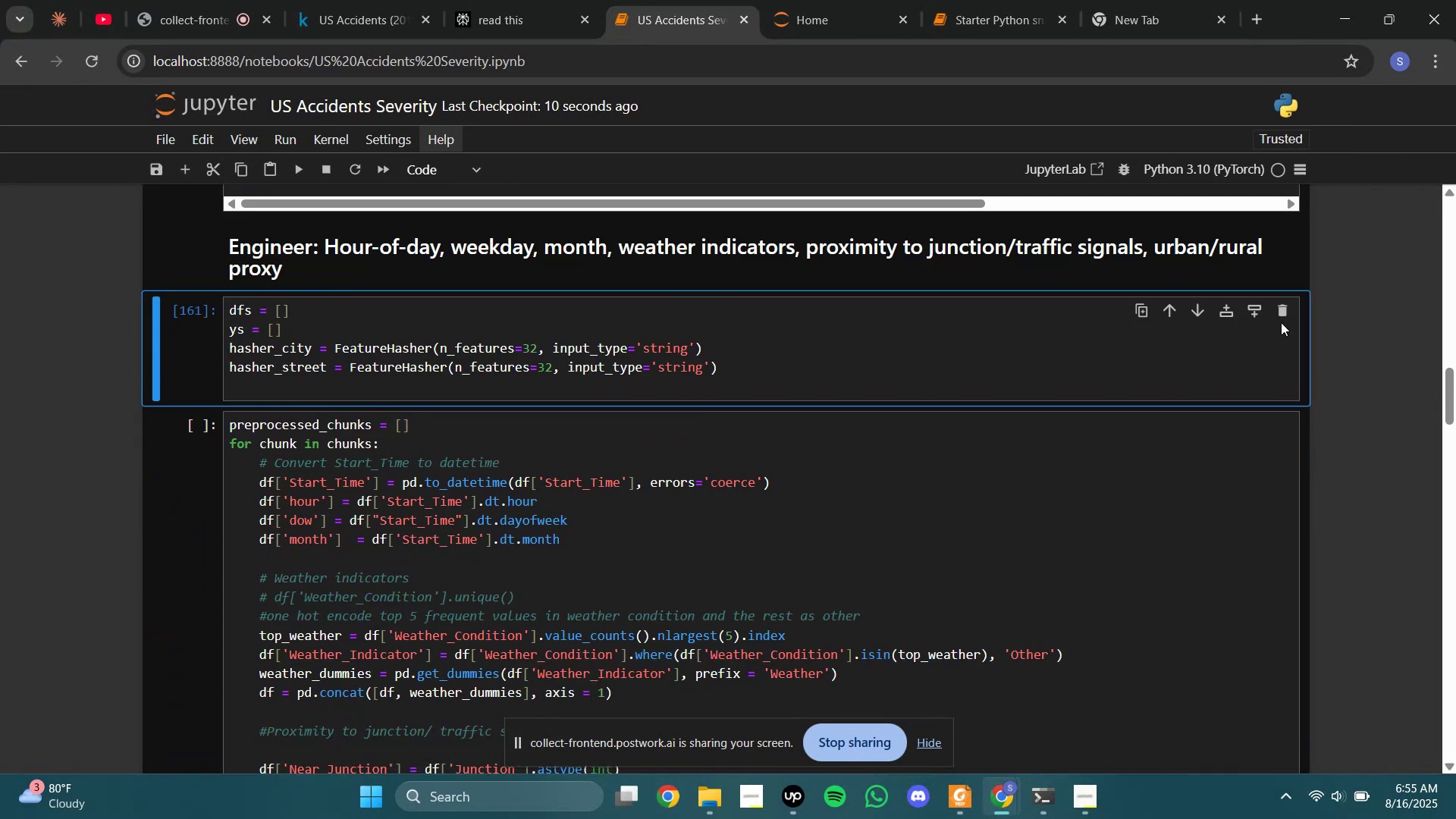 
left_click([1281, 314])
 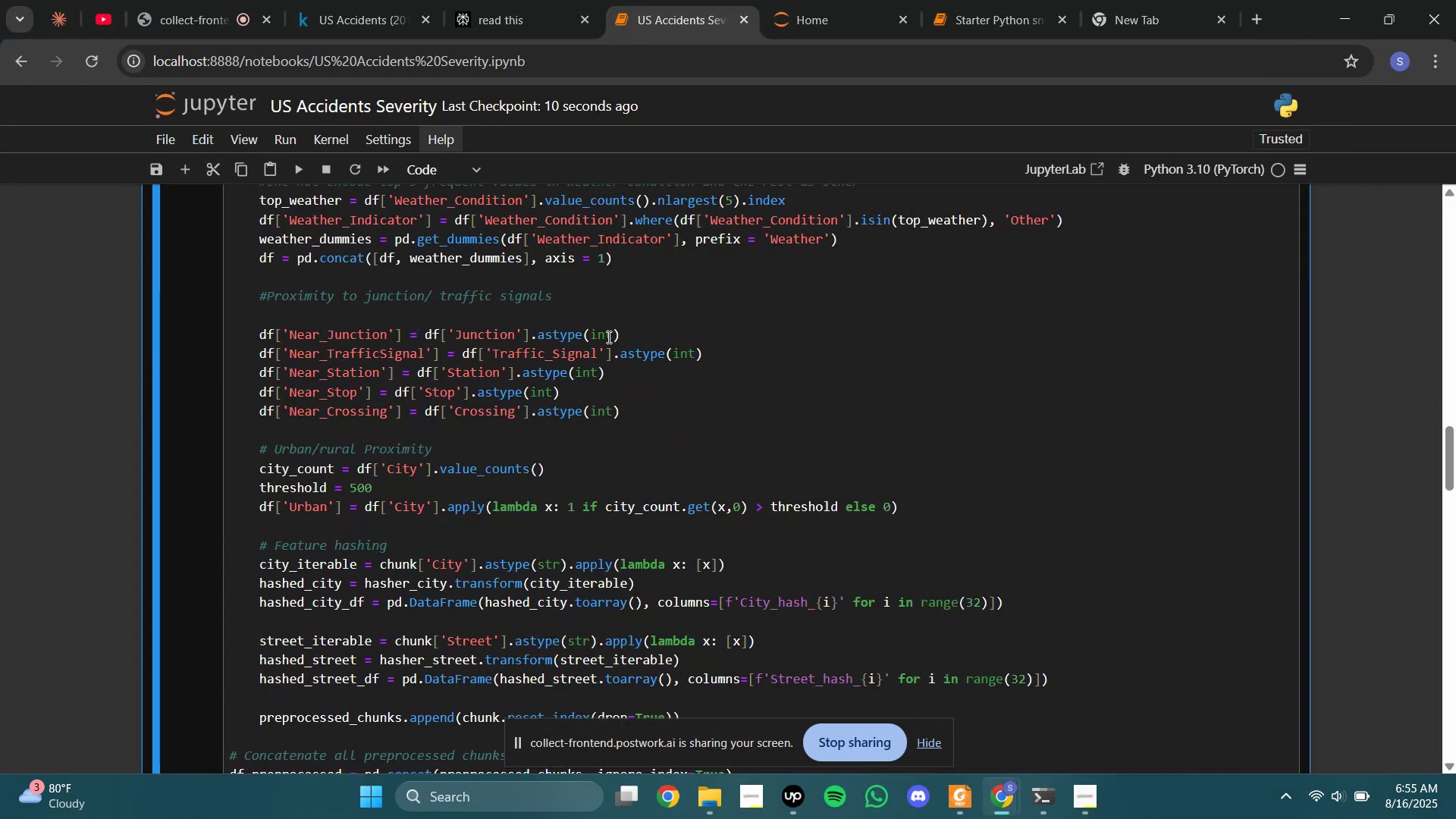 
left_click([607, 337])
 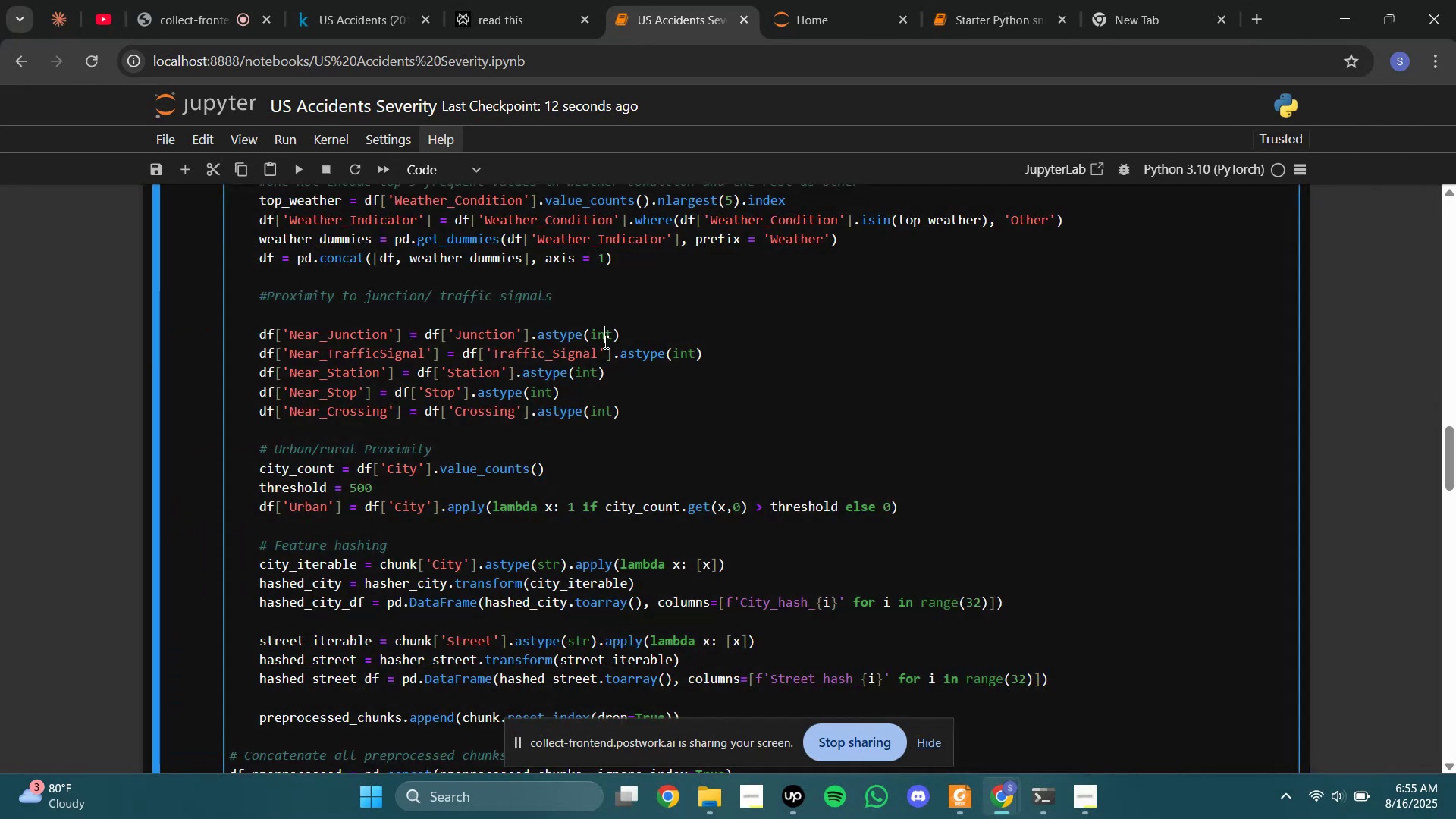 
scroll: coordinate [607, 342], scroll_direction: up, amount: 2.0
 